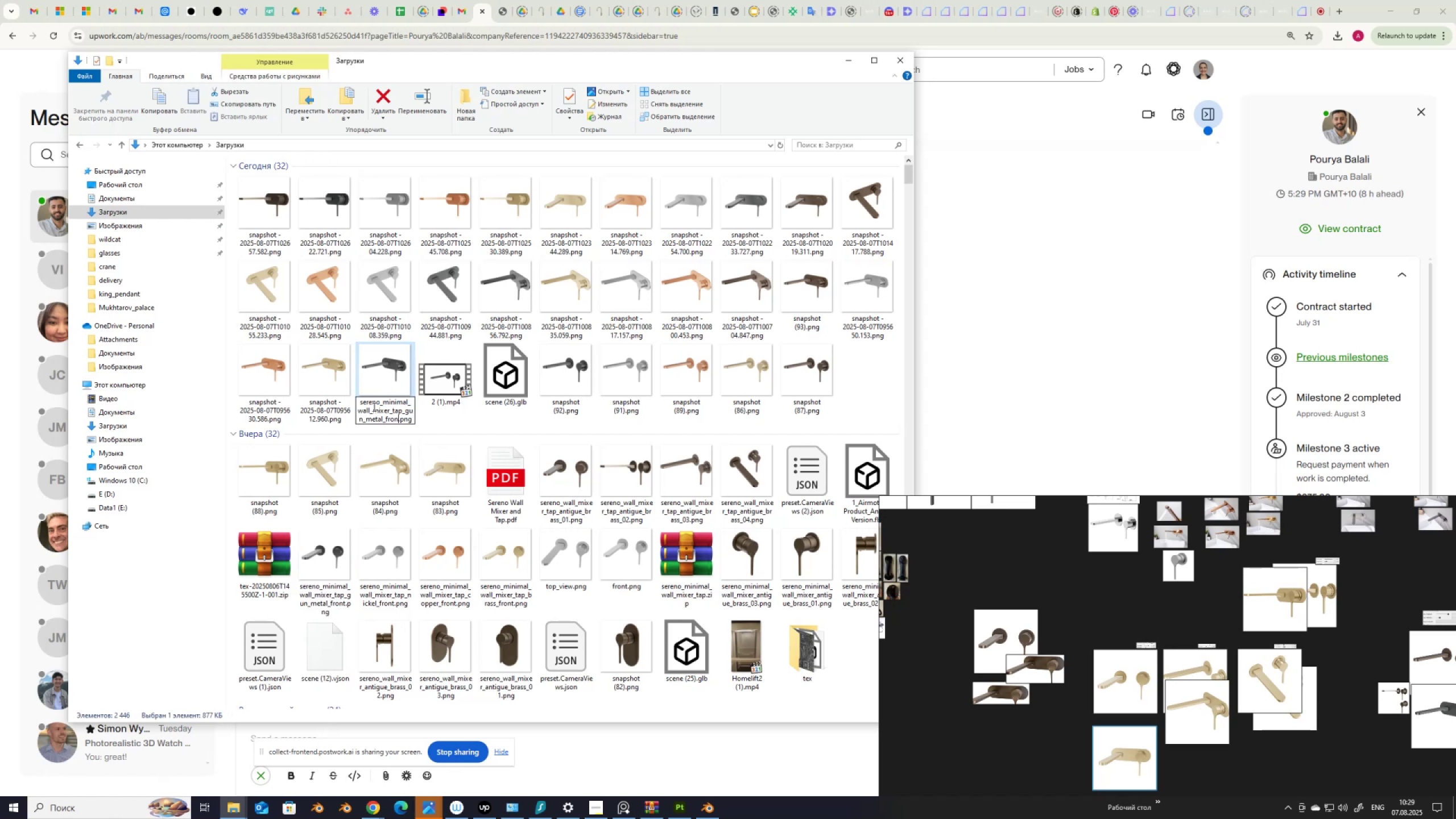 
key(Backspace)
 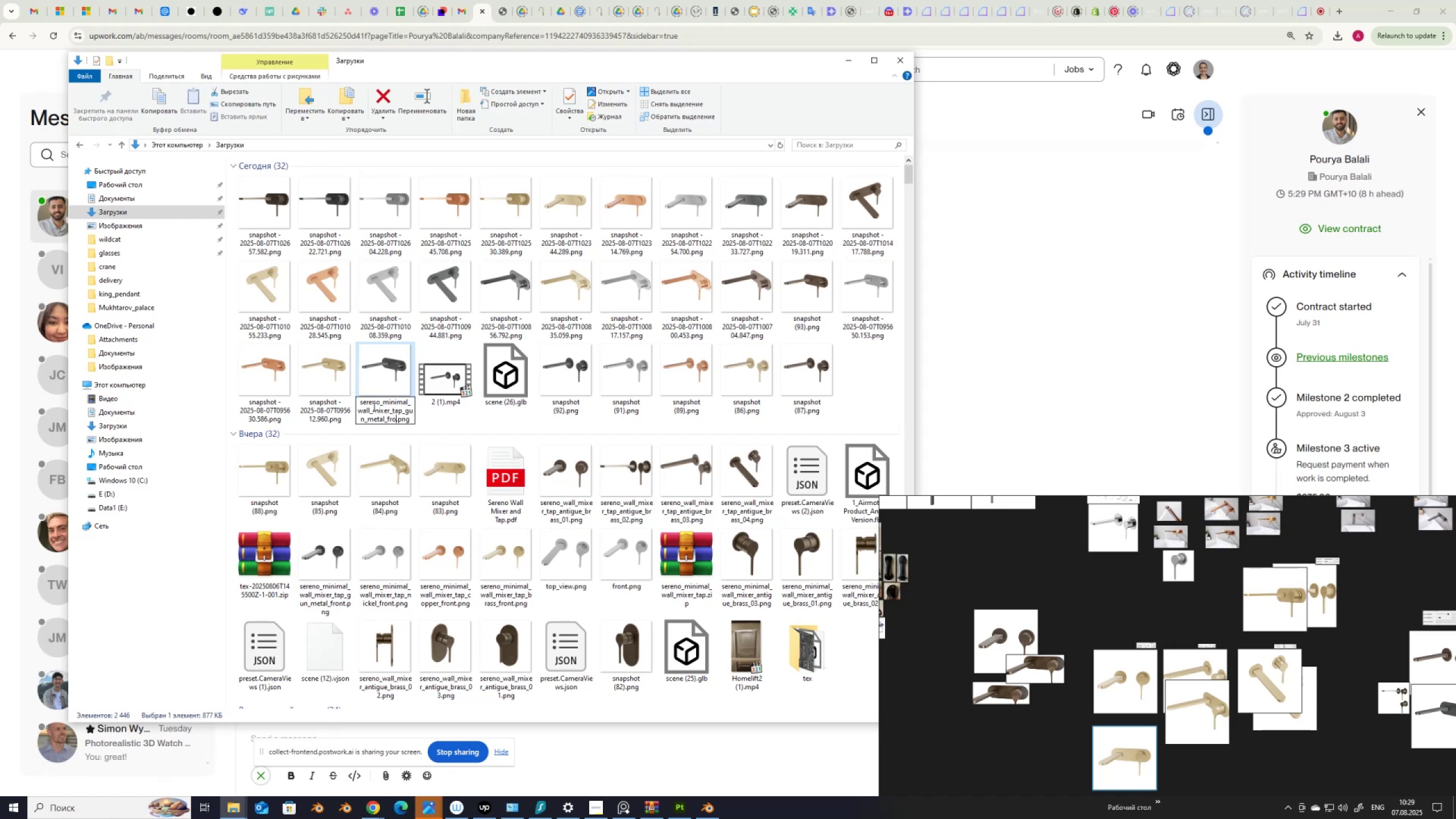 
key(Backspace)
 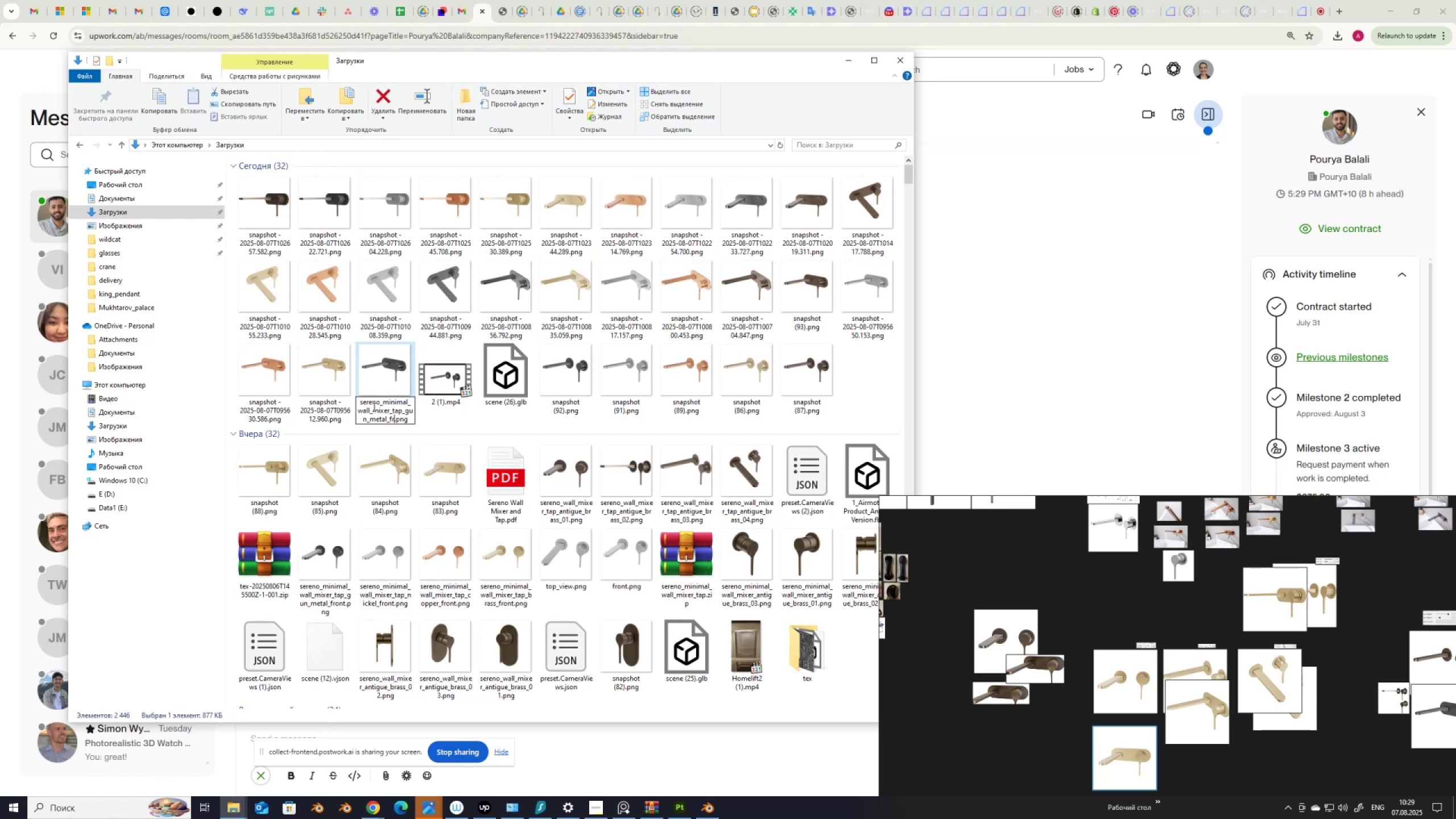 
key(Backspace)
 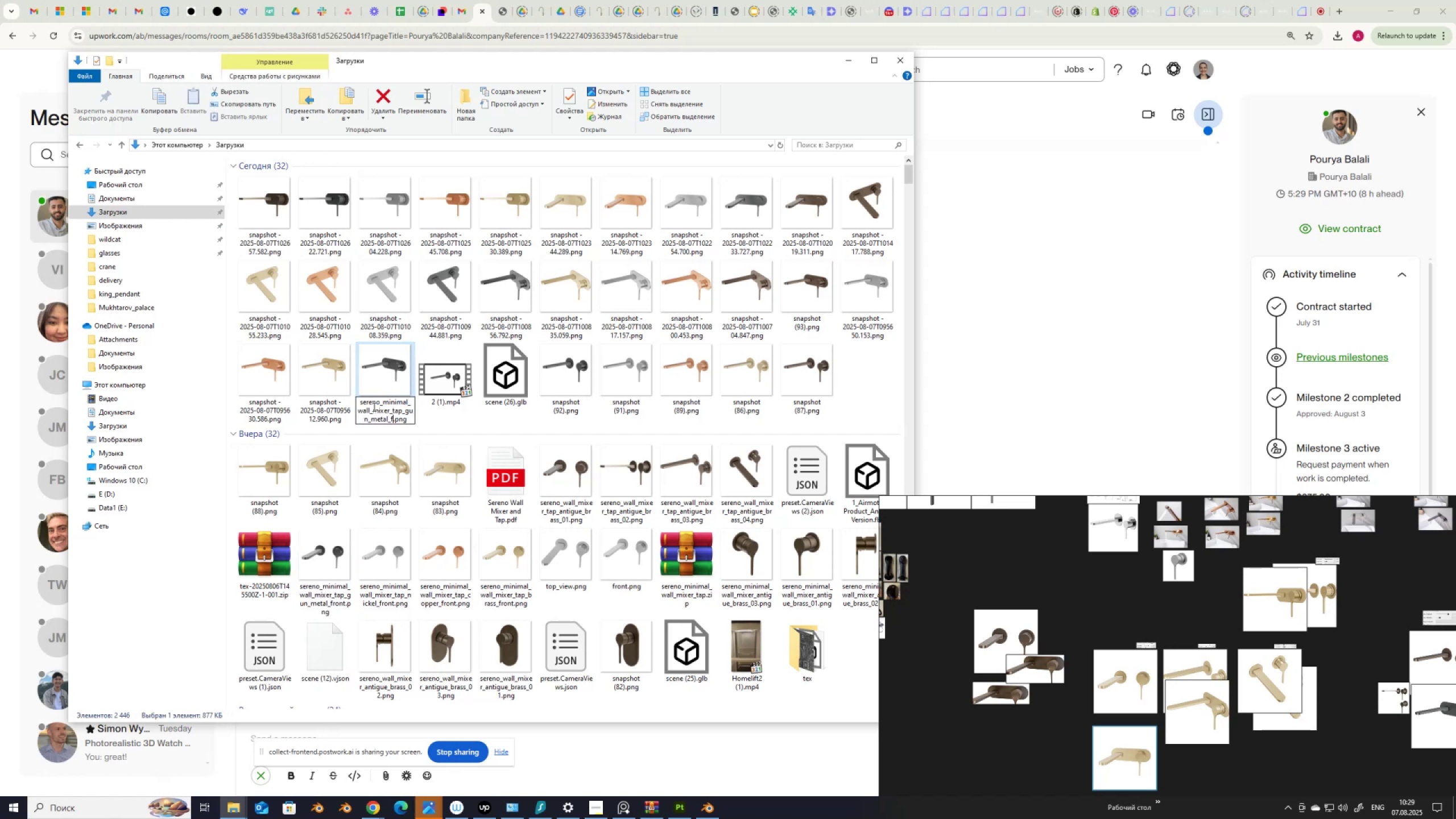 
key(Backspace)
 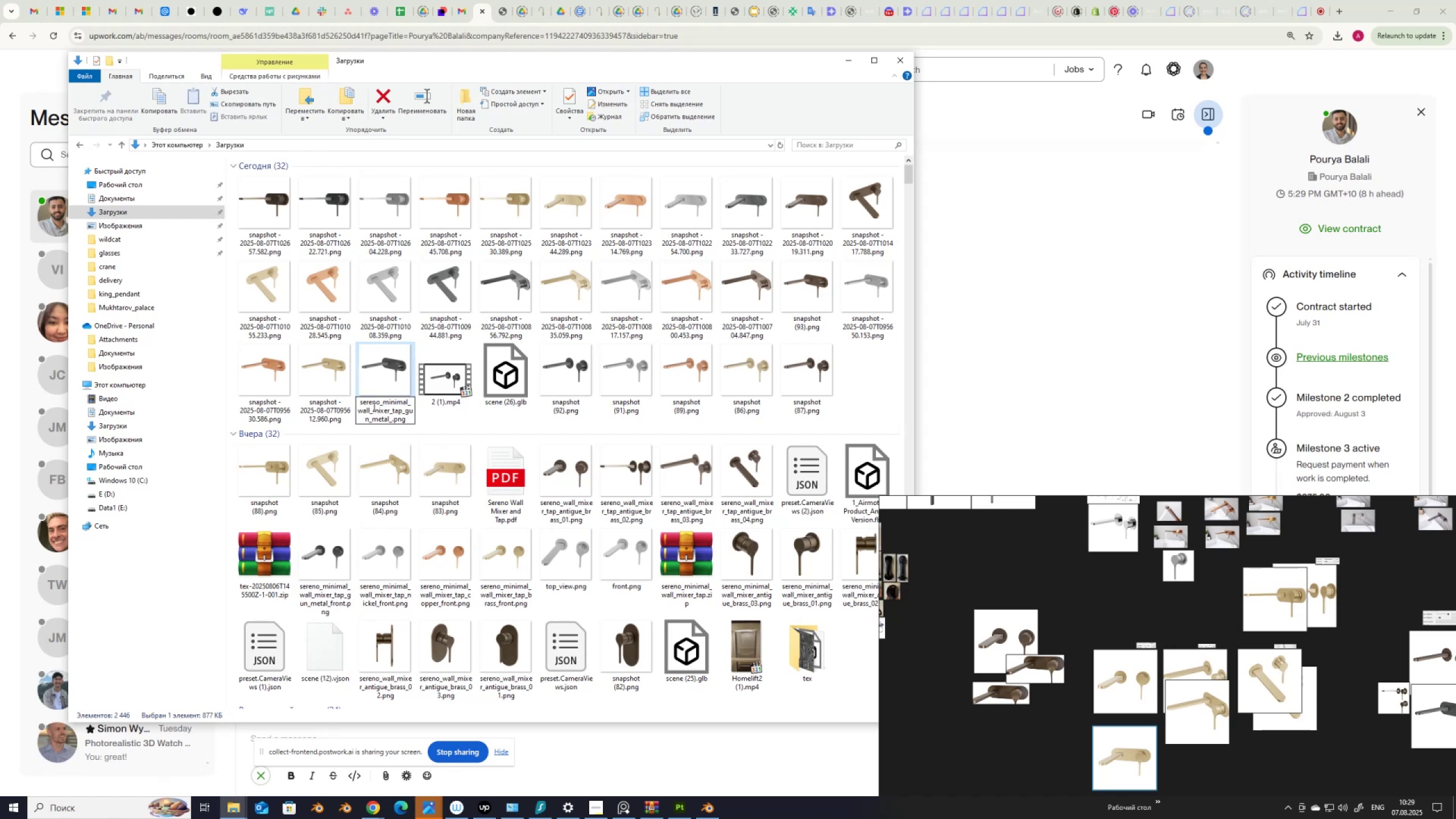 
key(Numpad0)
 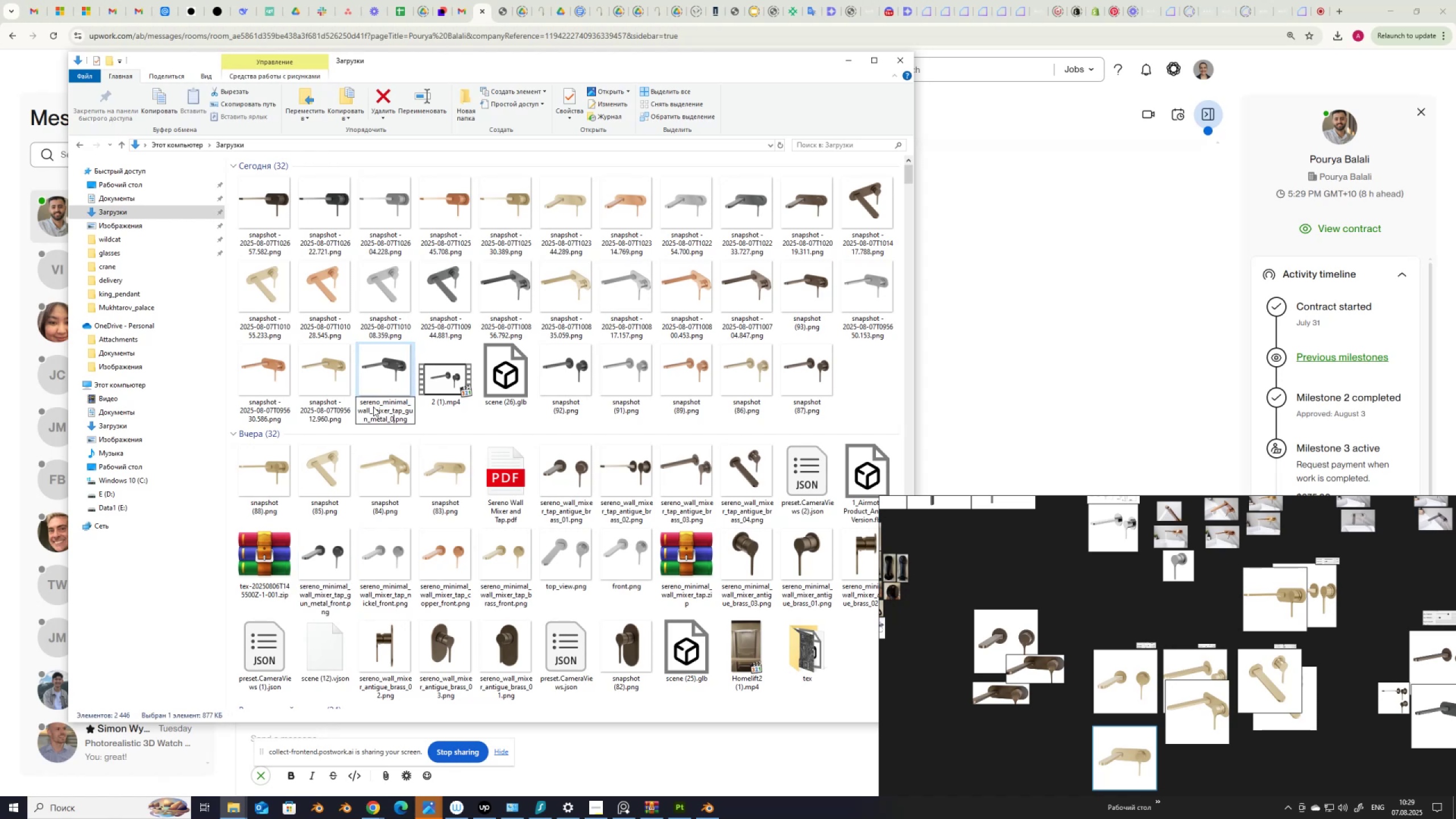 
key(Numpad1)
 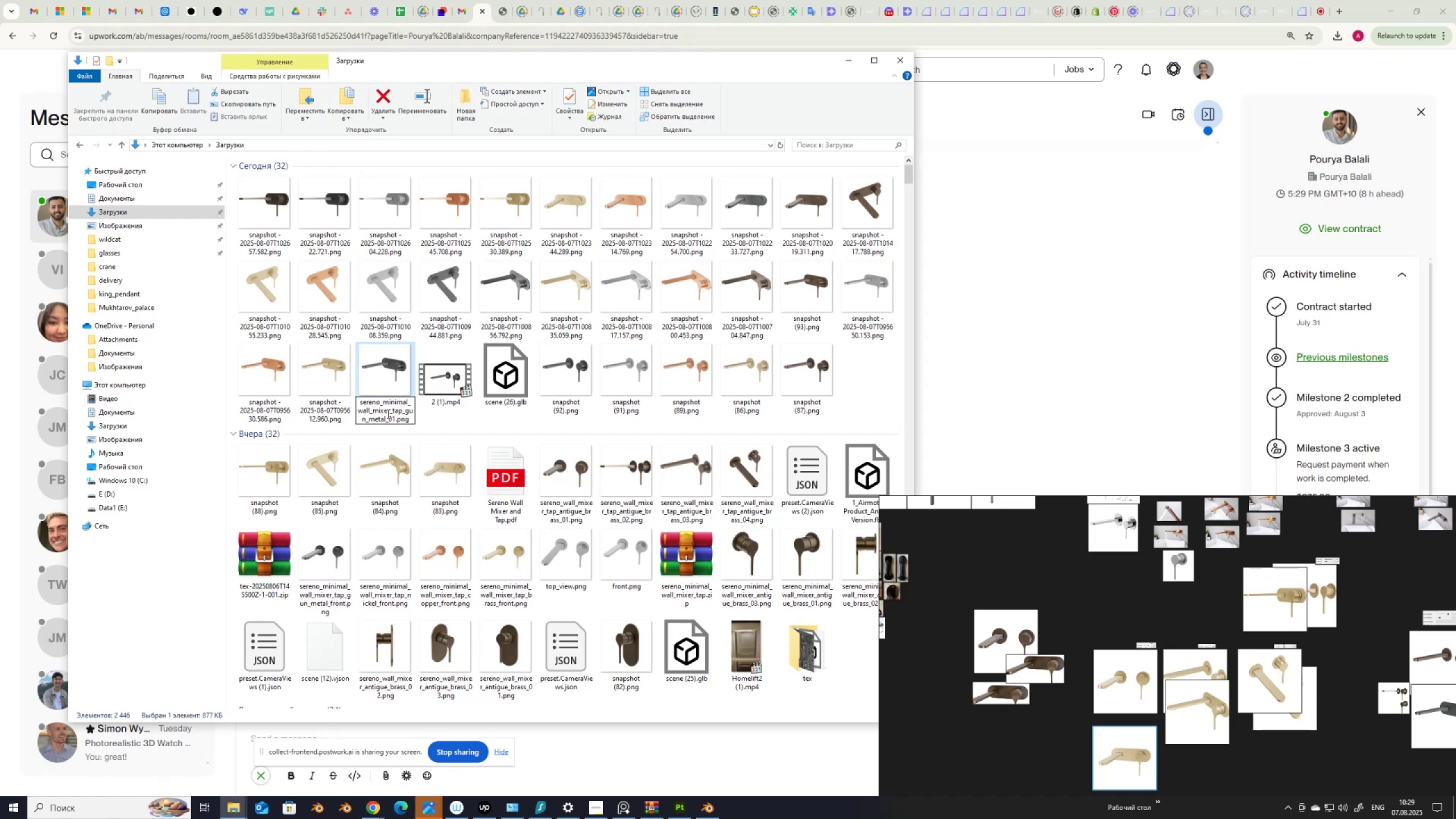 
left_click([384, 403])
 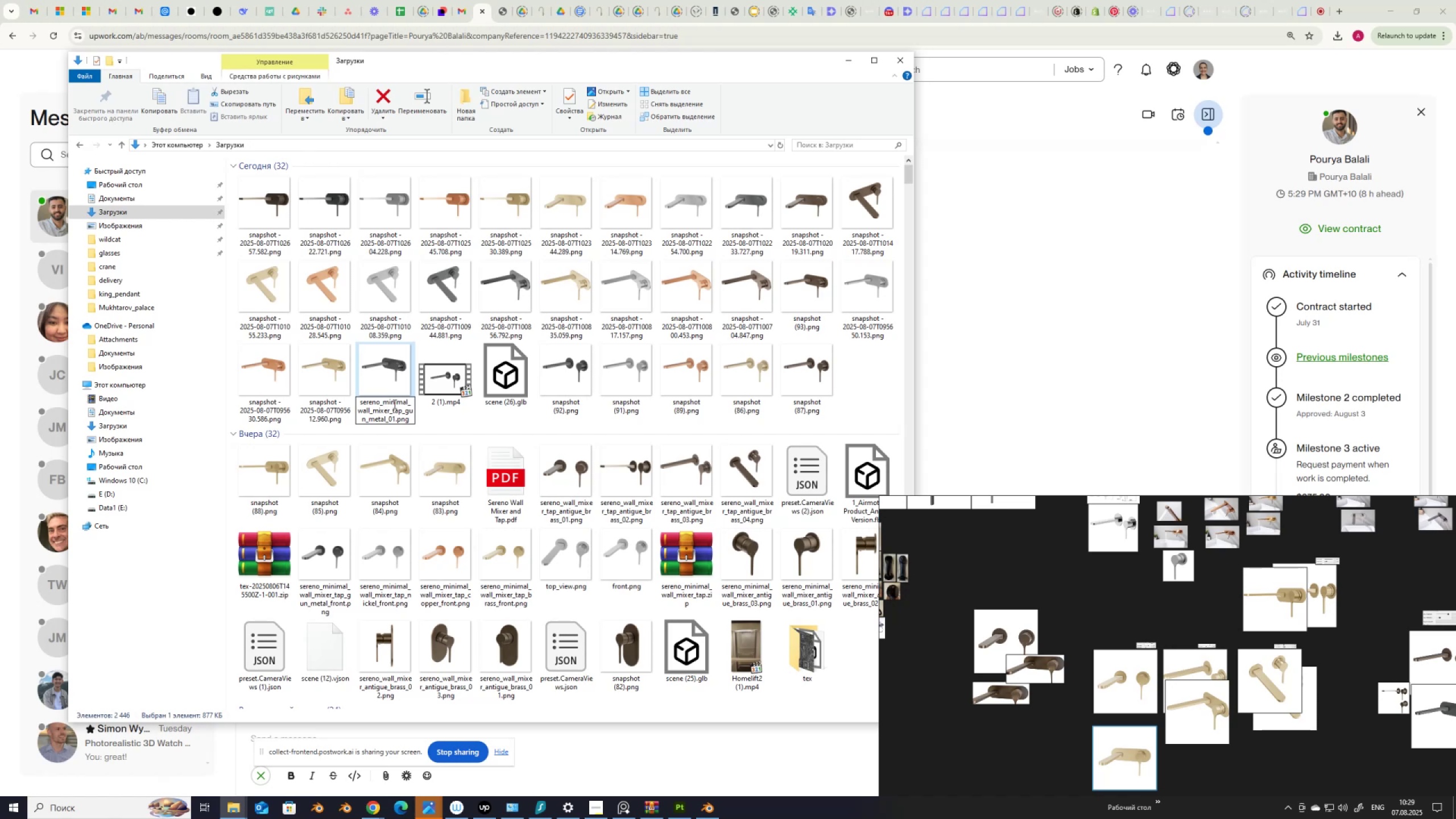 
key(Delete)
 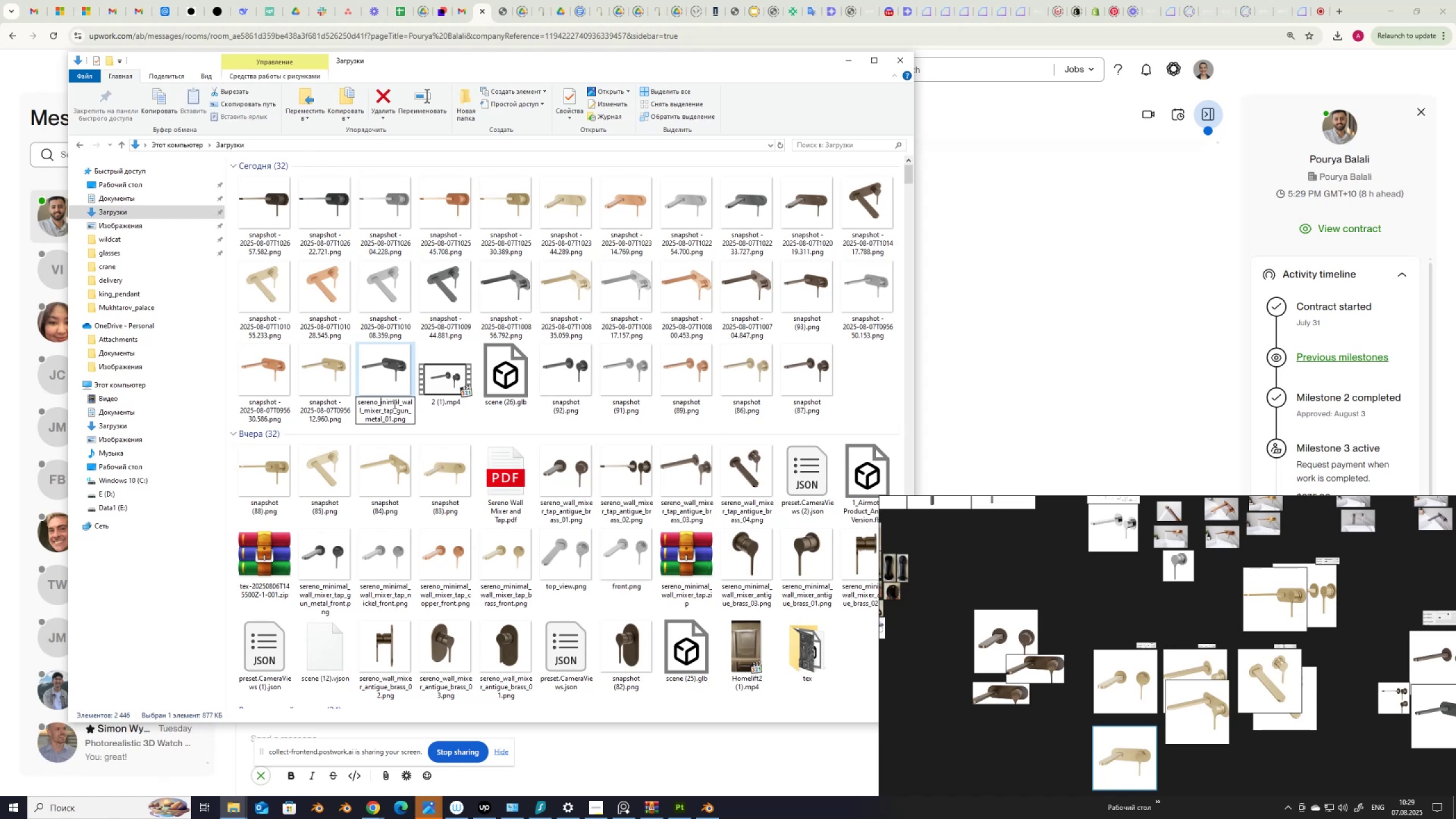 
key(Delete)
 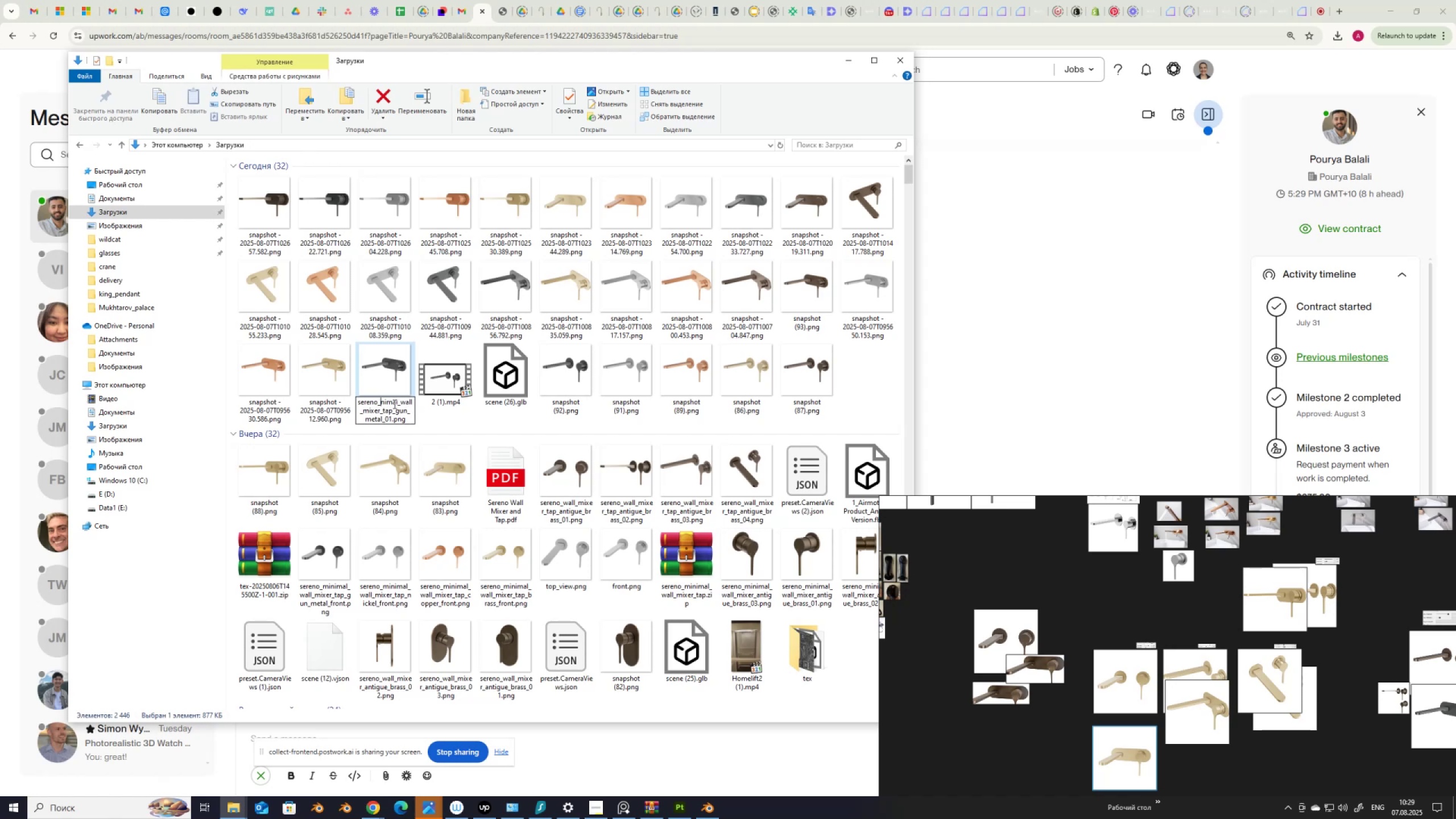 
key(Delete)
 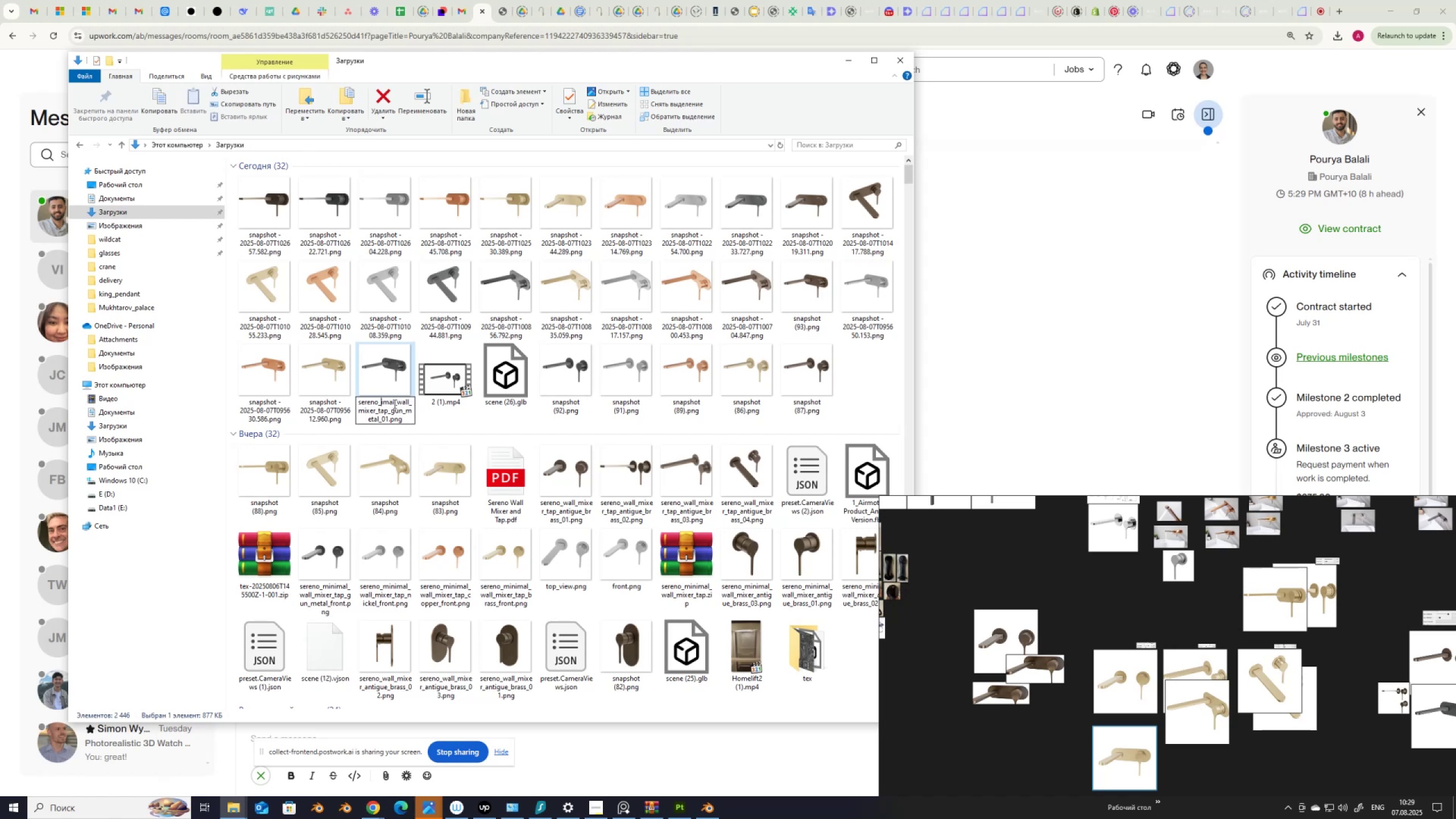 
key(Delete)
 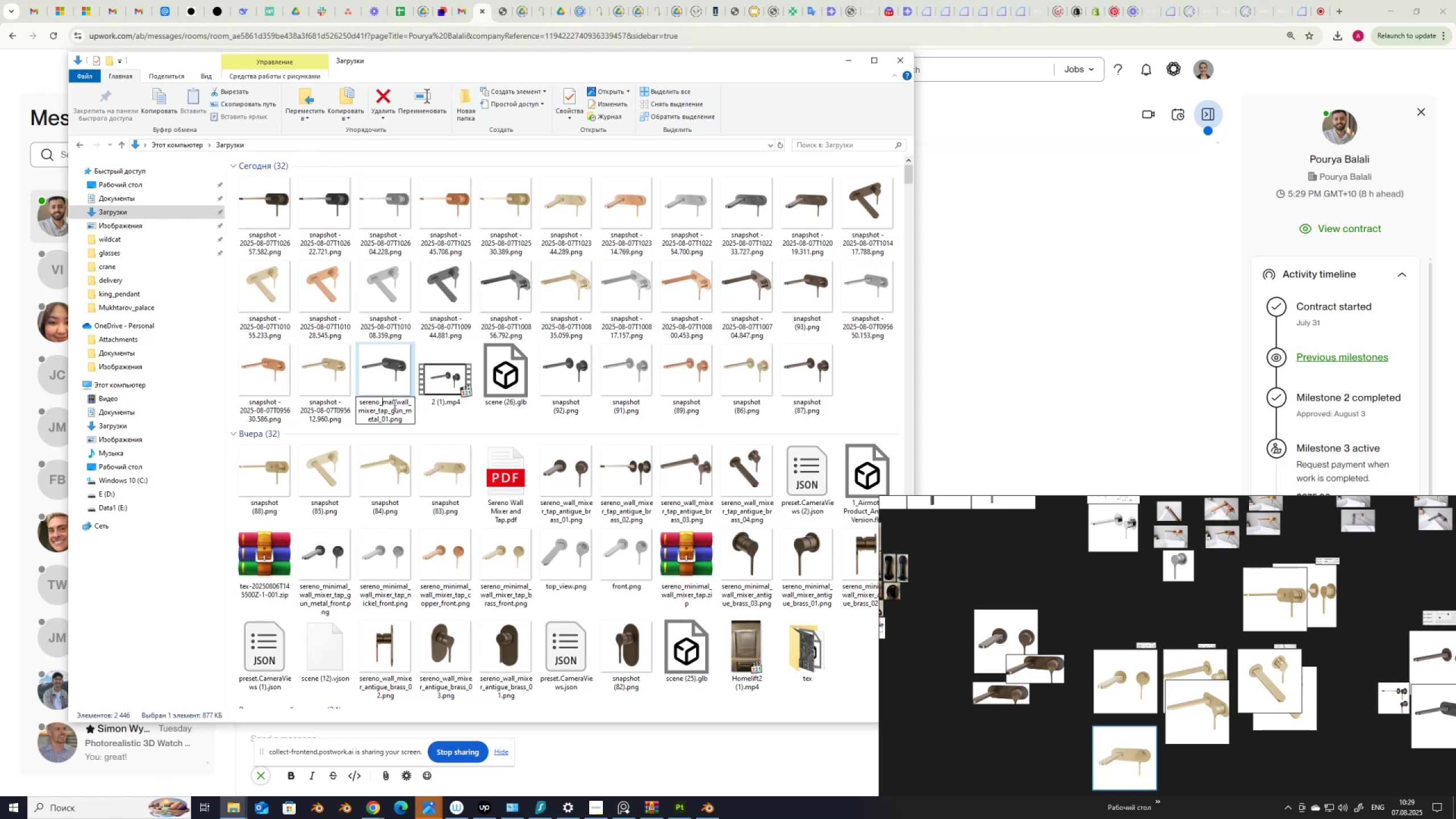 
key(Delete)
 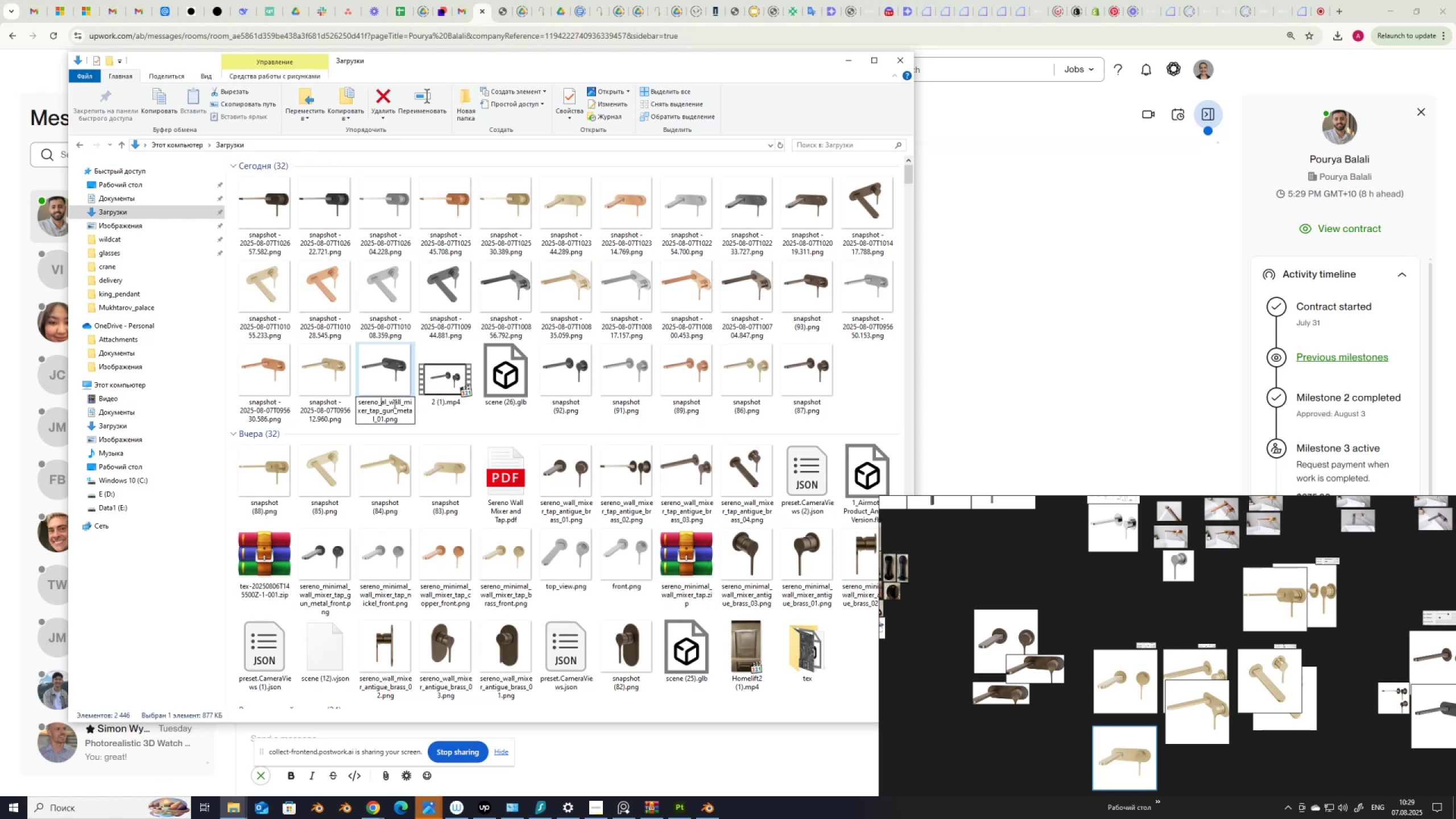 
key(Delete)
 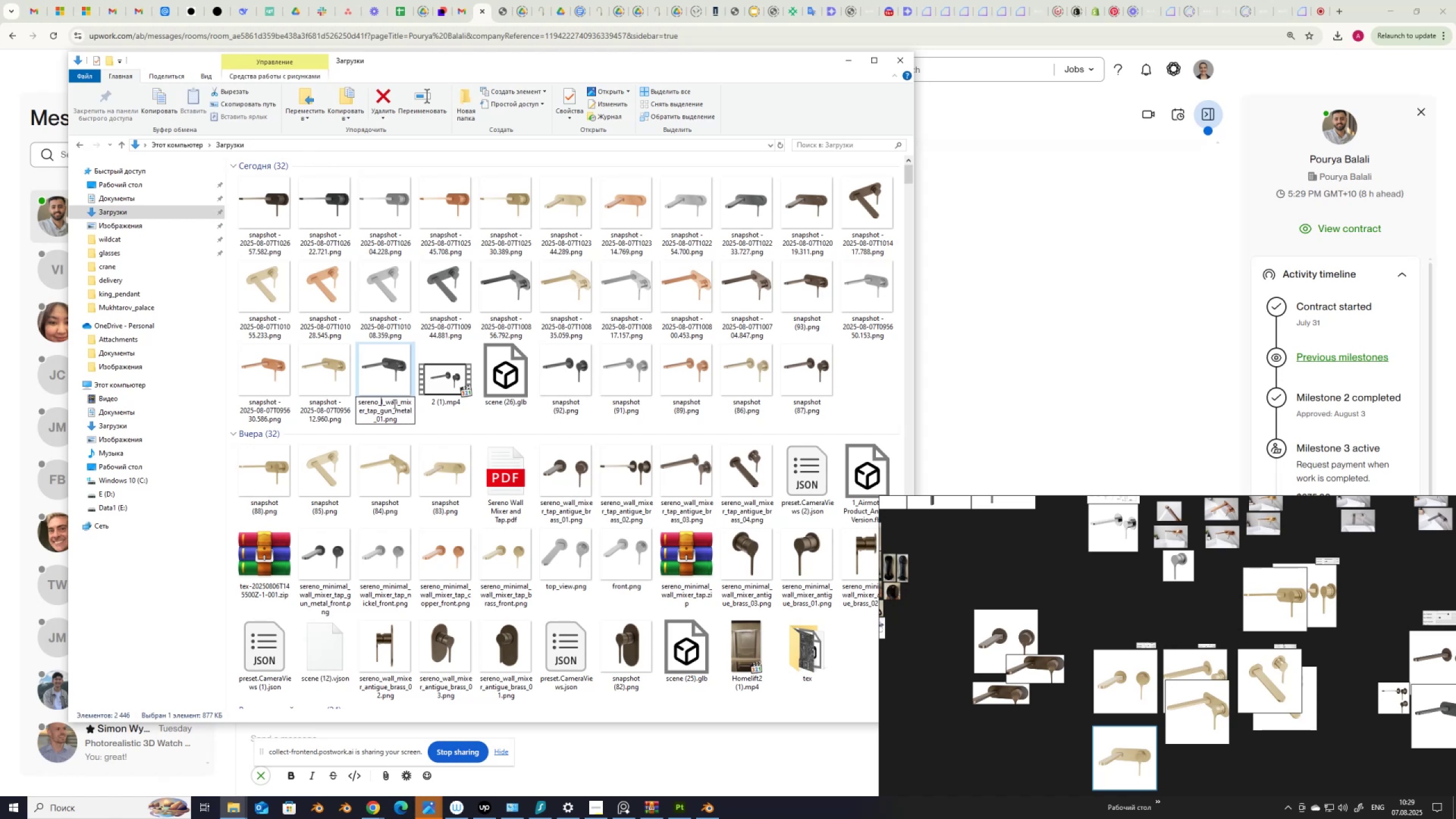 
key(Delete)
 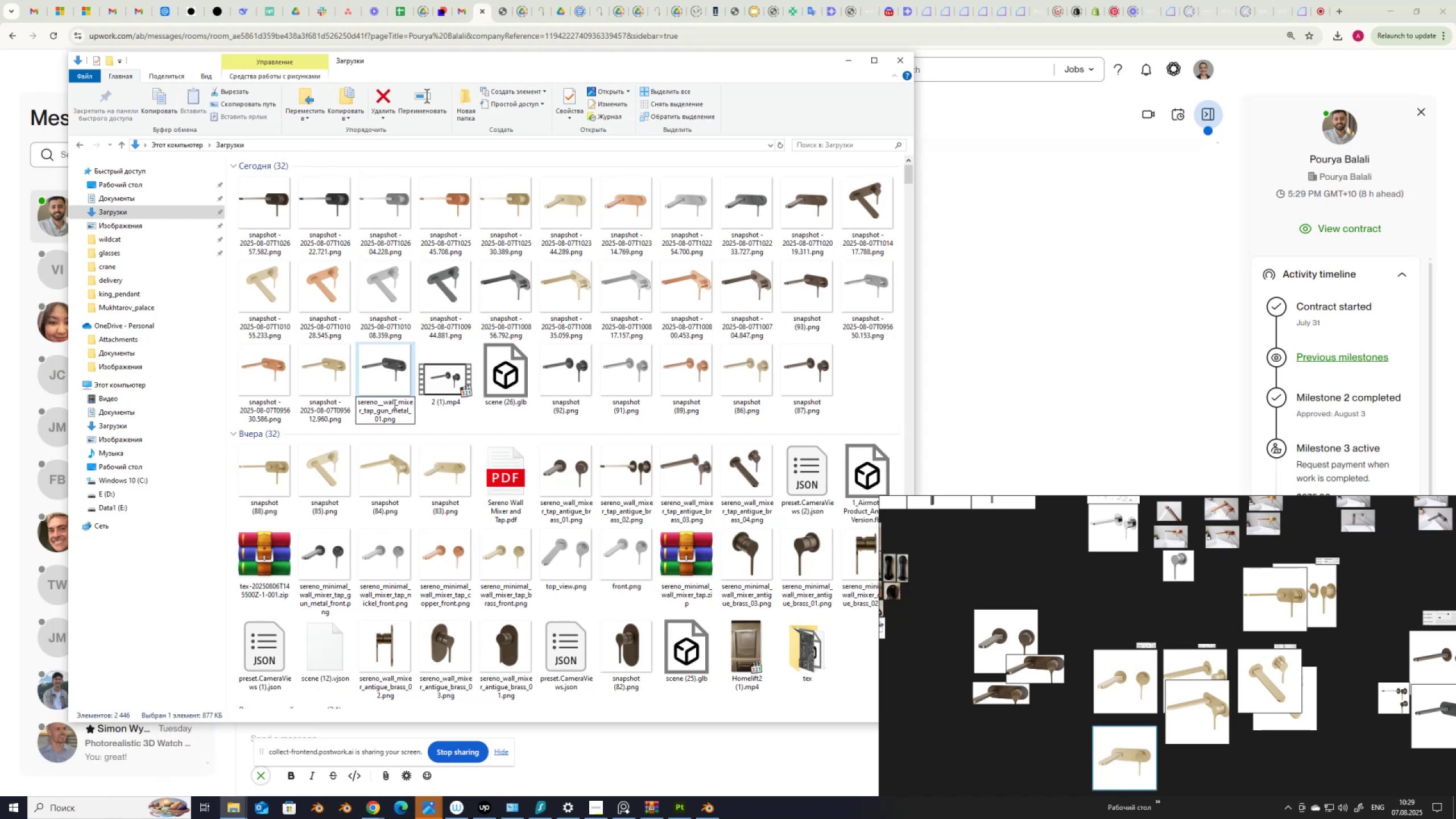 
key(Delete)
 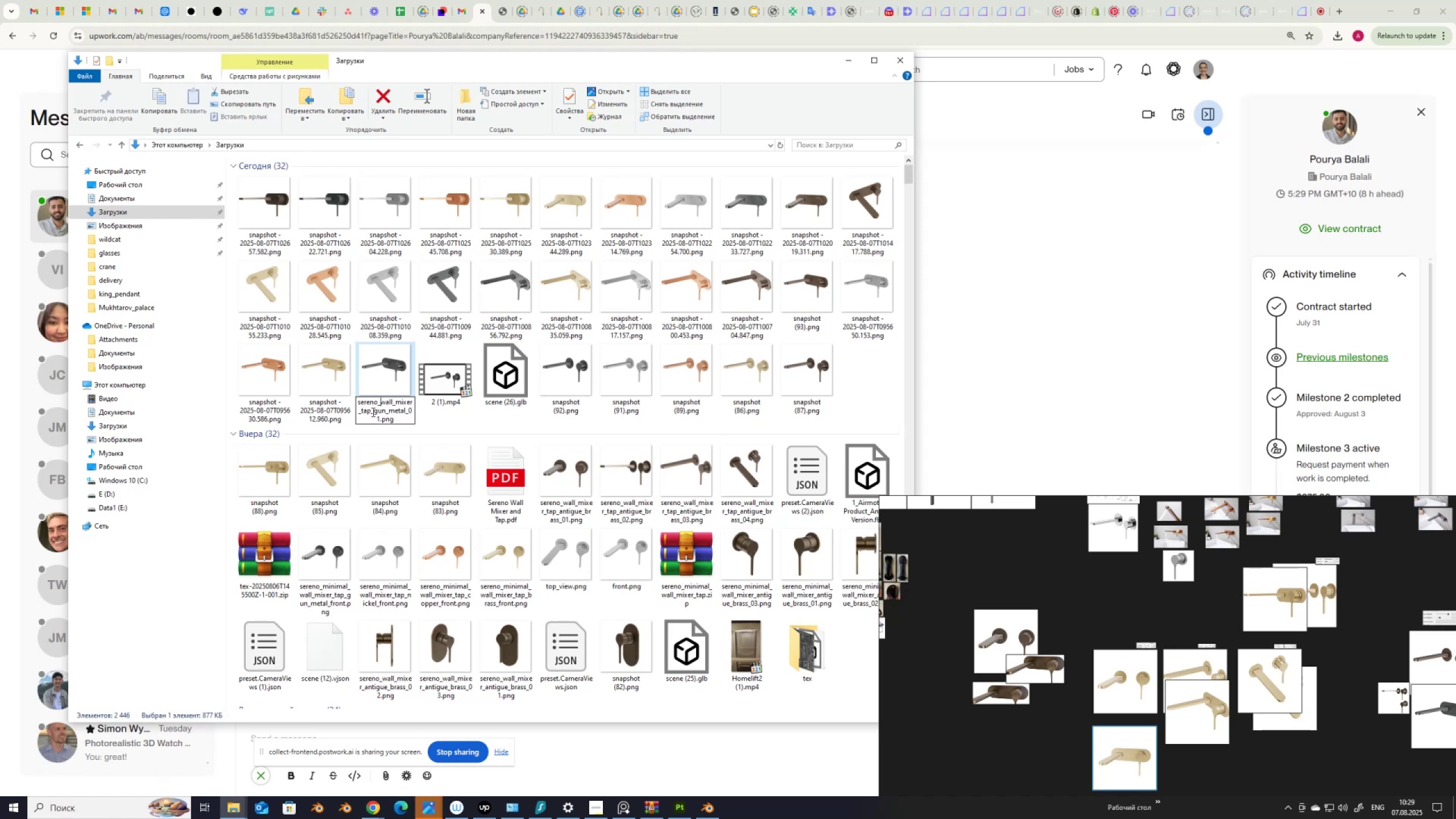 
wait(9.22)
 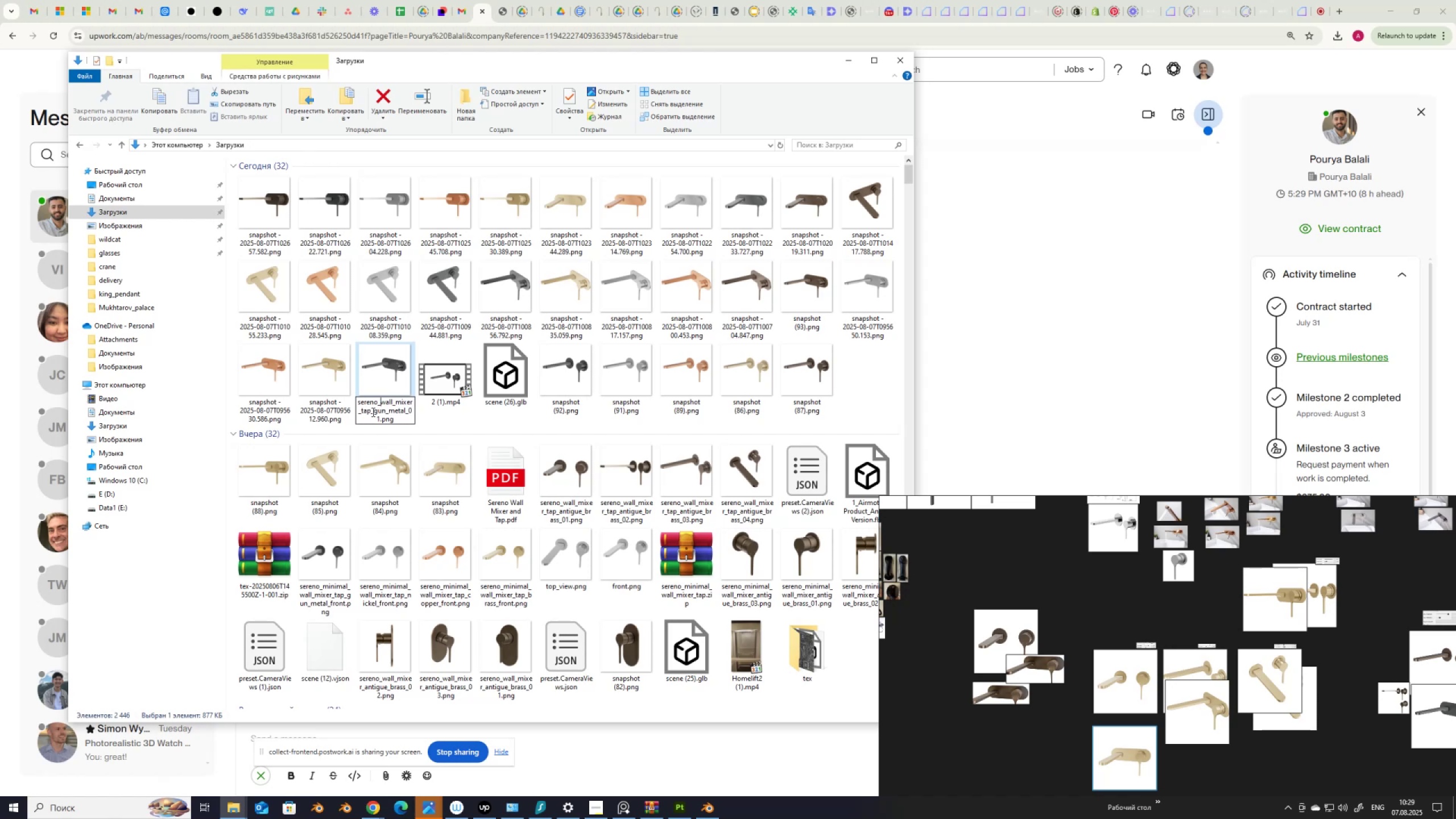 
left_click([361, 413])
 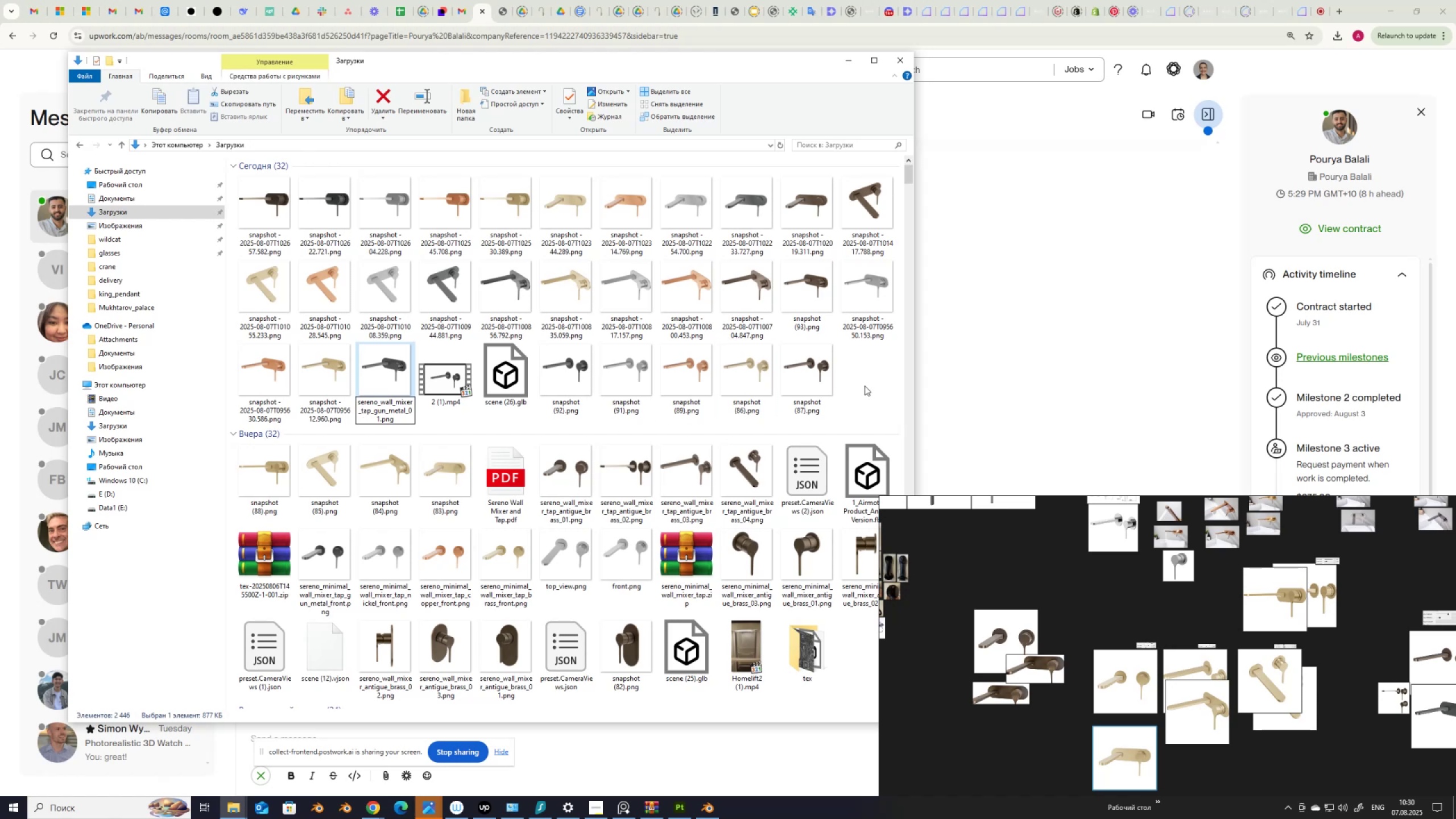 
type(basin_)
 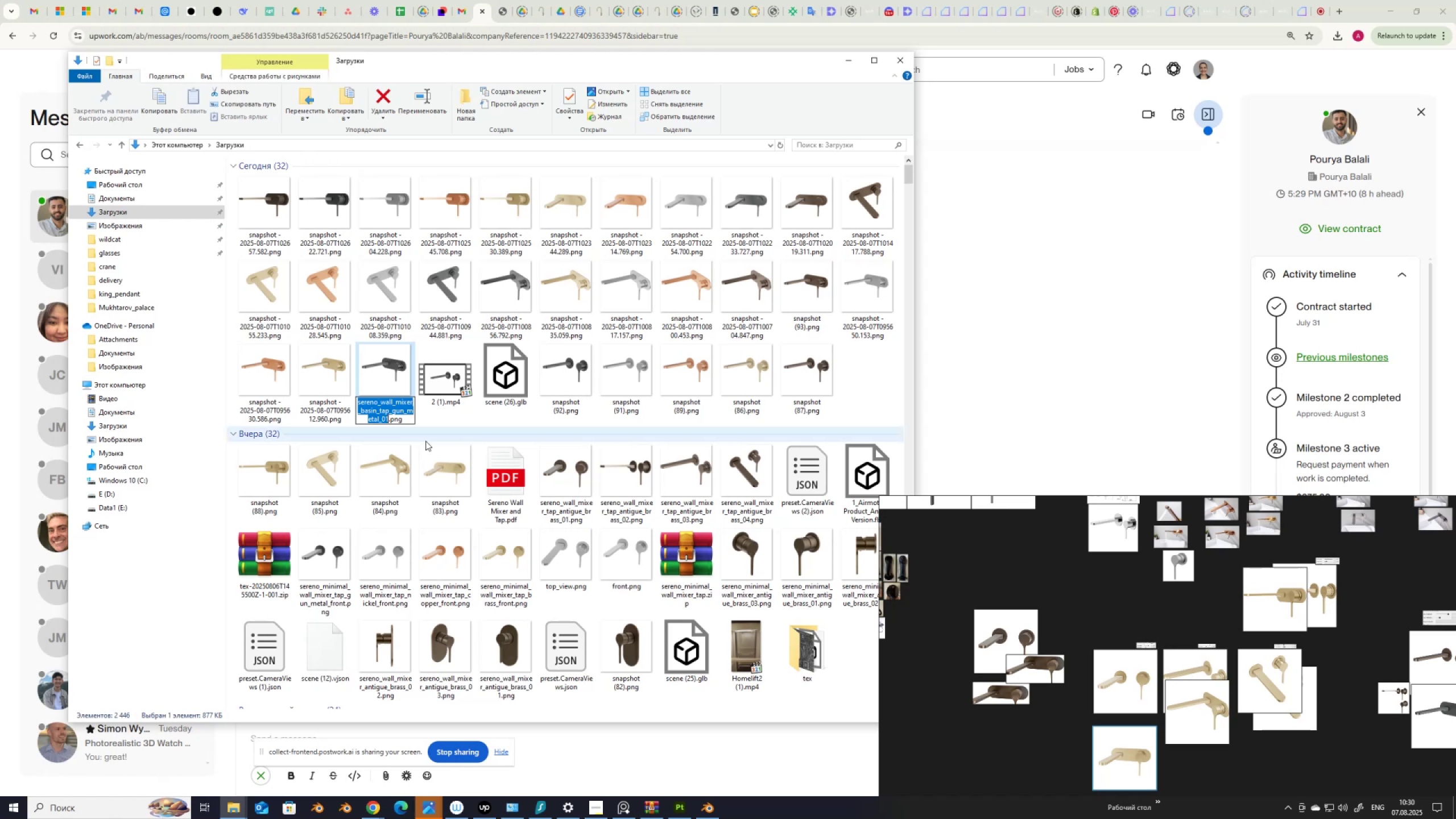 
wait(7.54)
 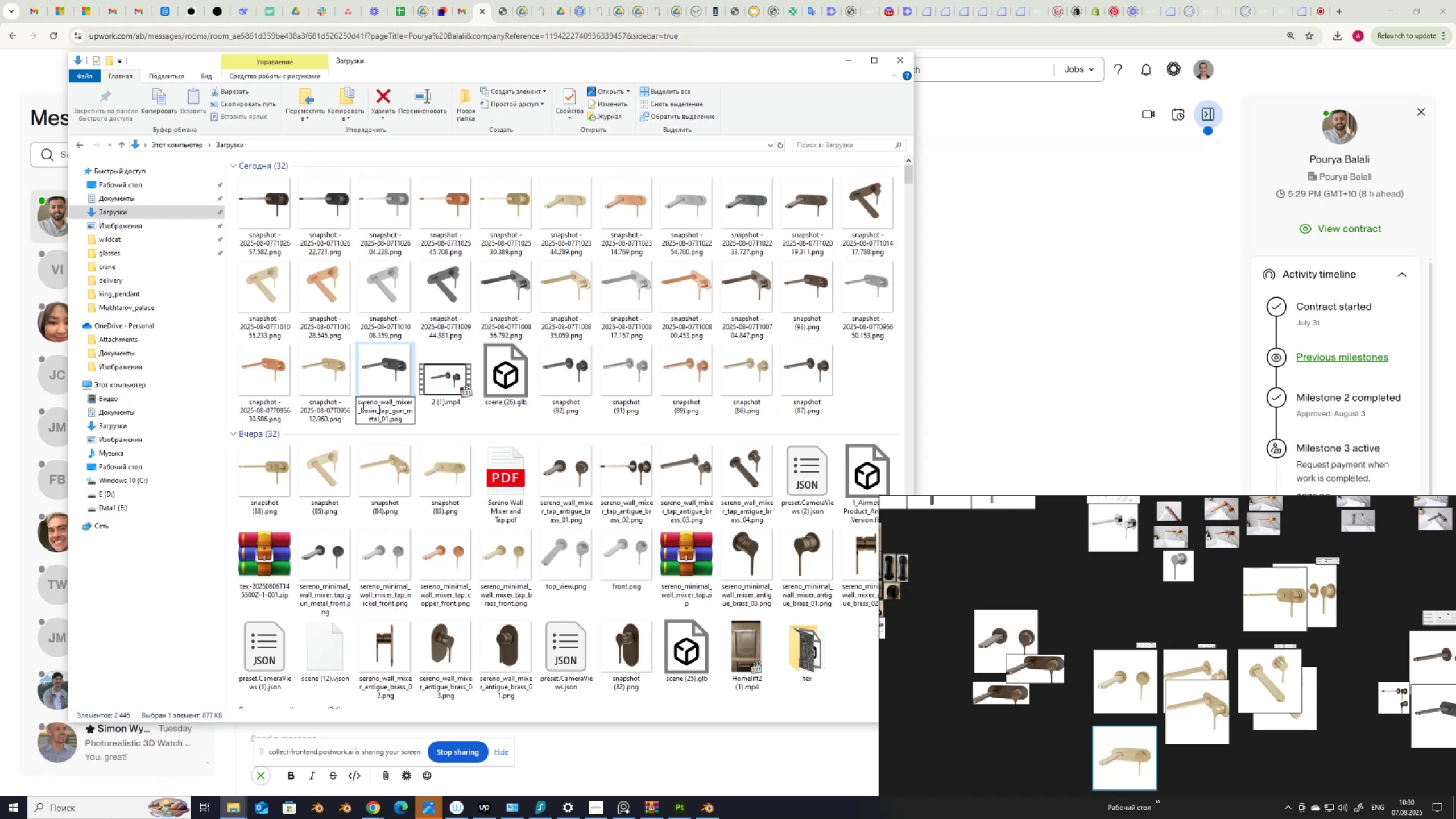 
left_click([384, 417])
 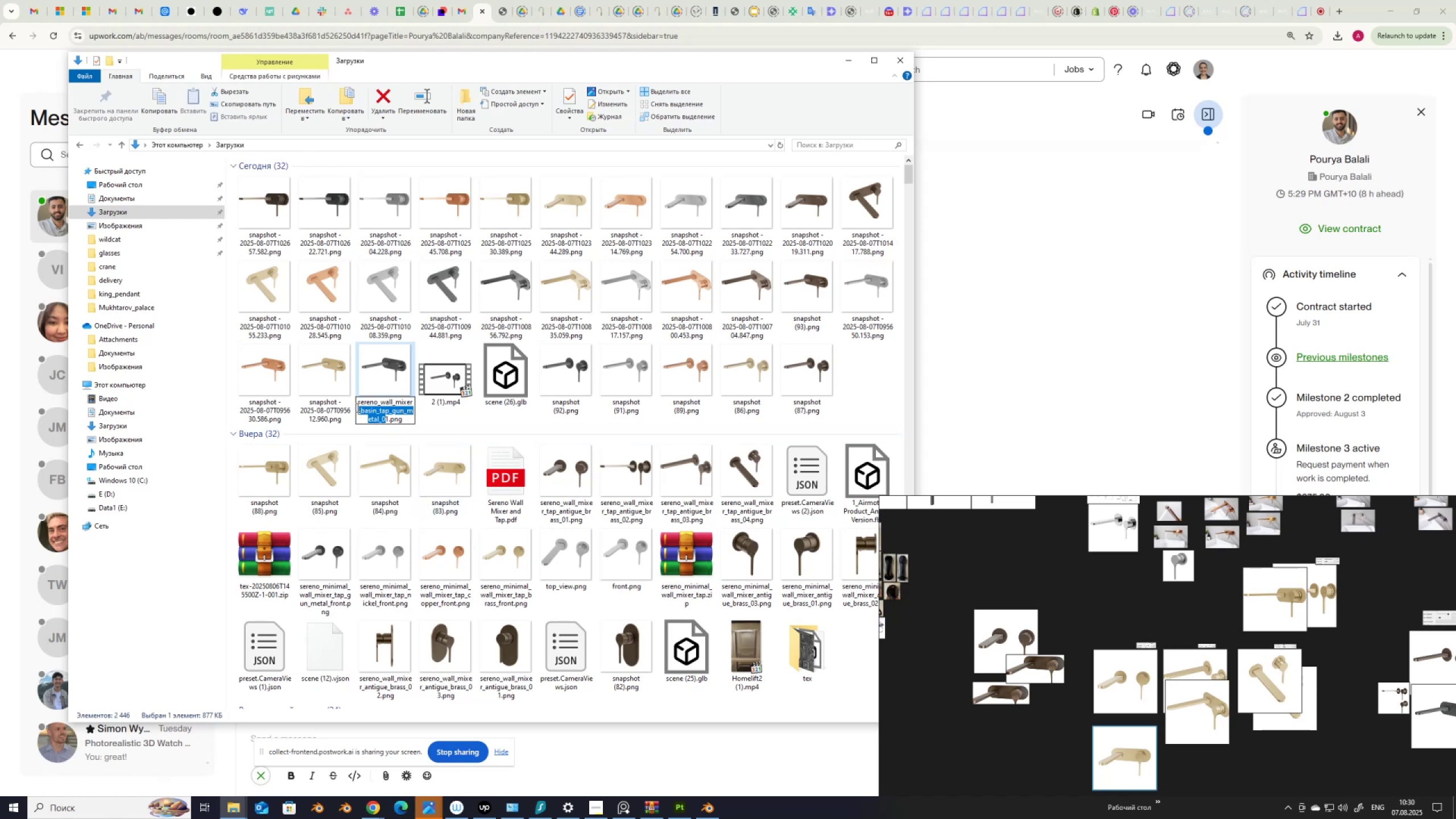 
key(Control+C)
 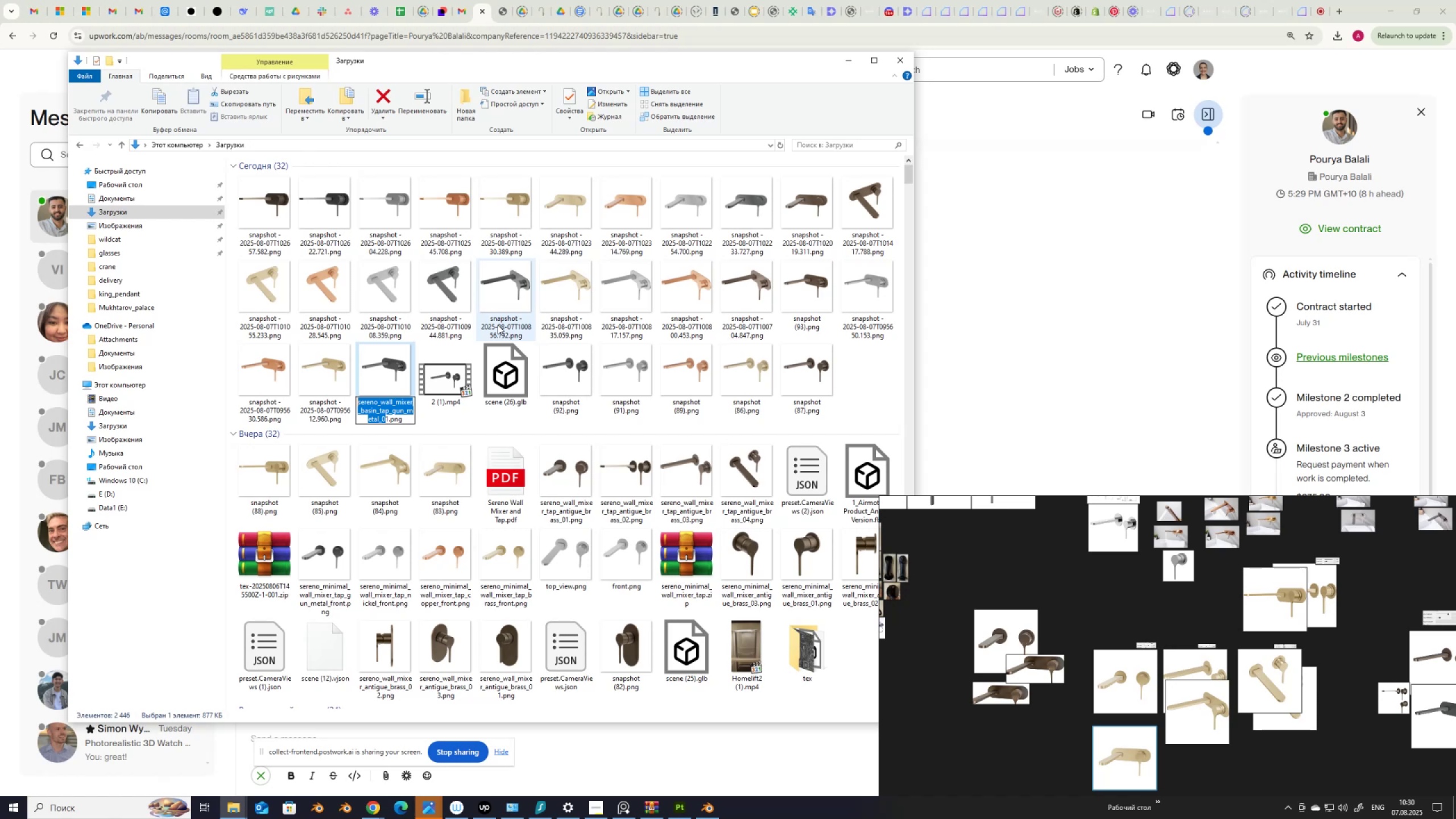 
wait(7.54)
 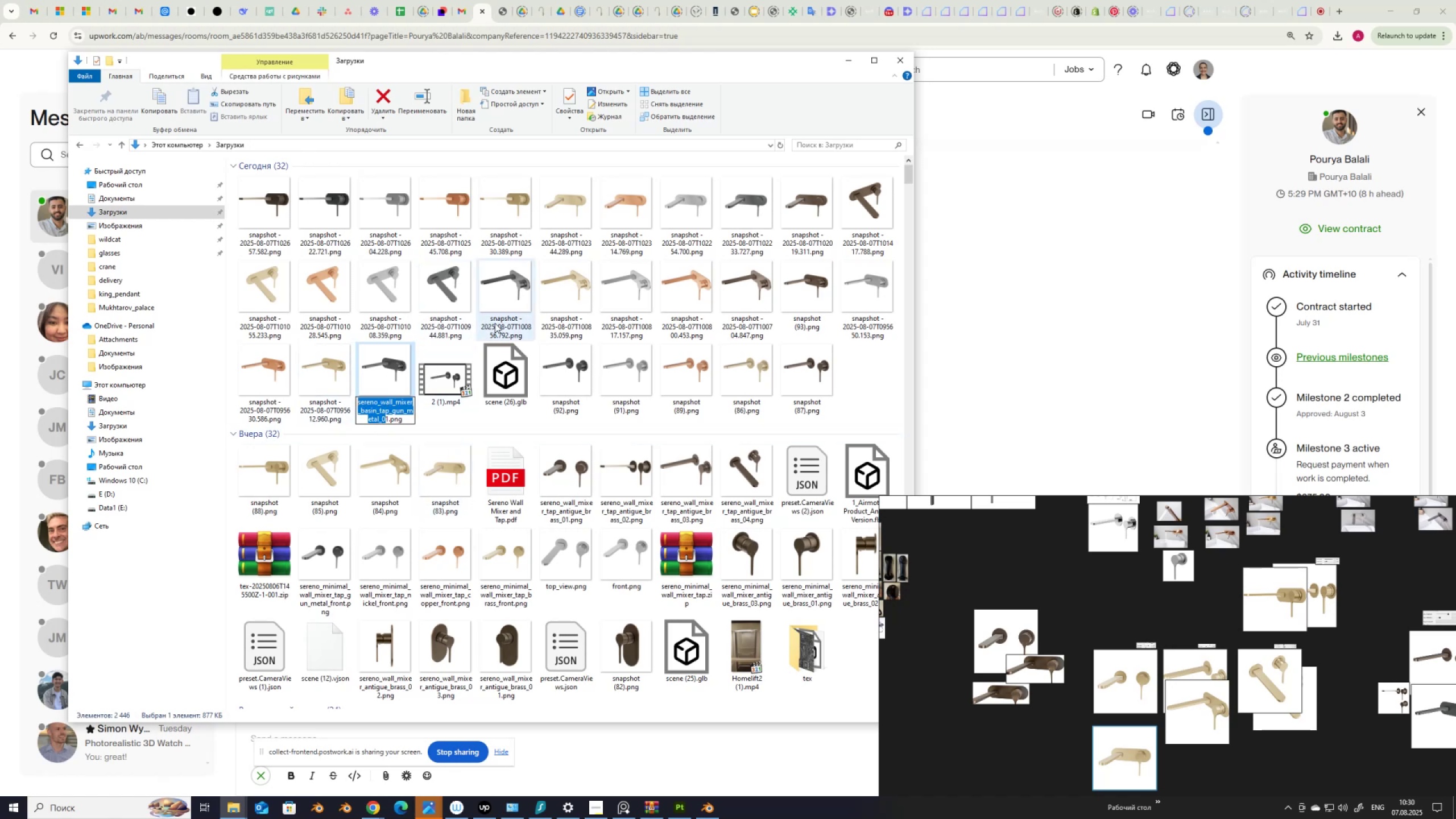 
left_click([498, 320])
 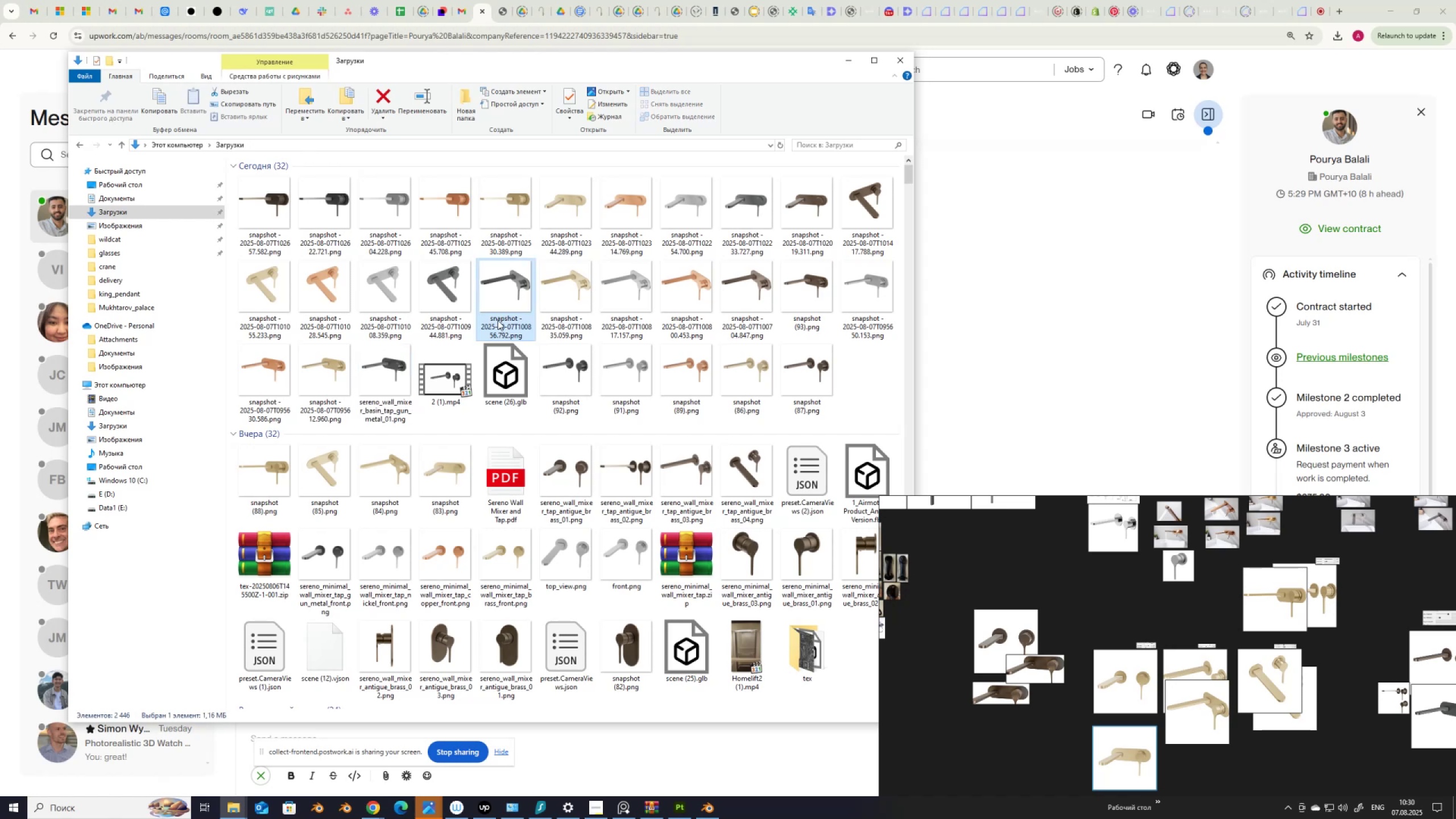 
left_click([498, 320])
 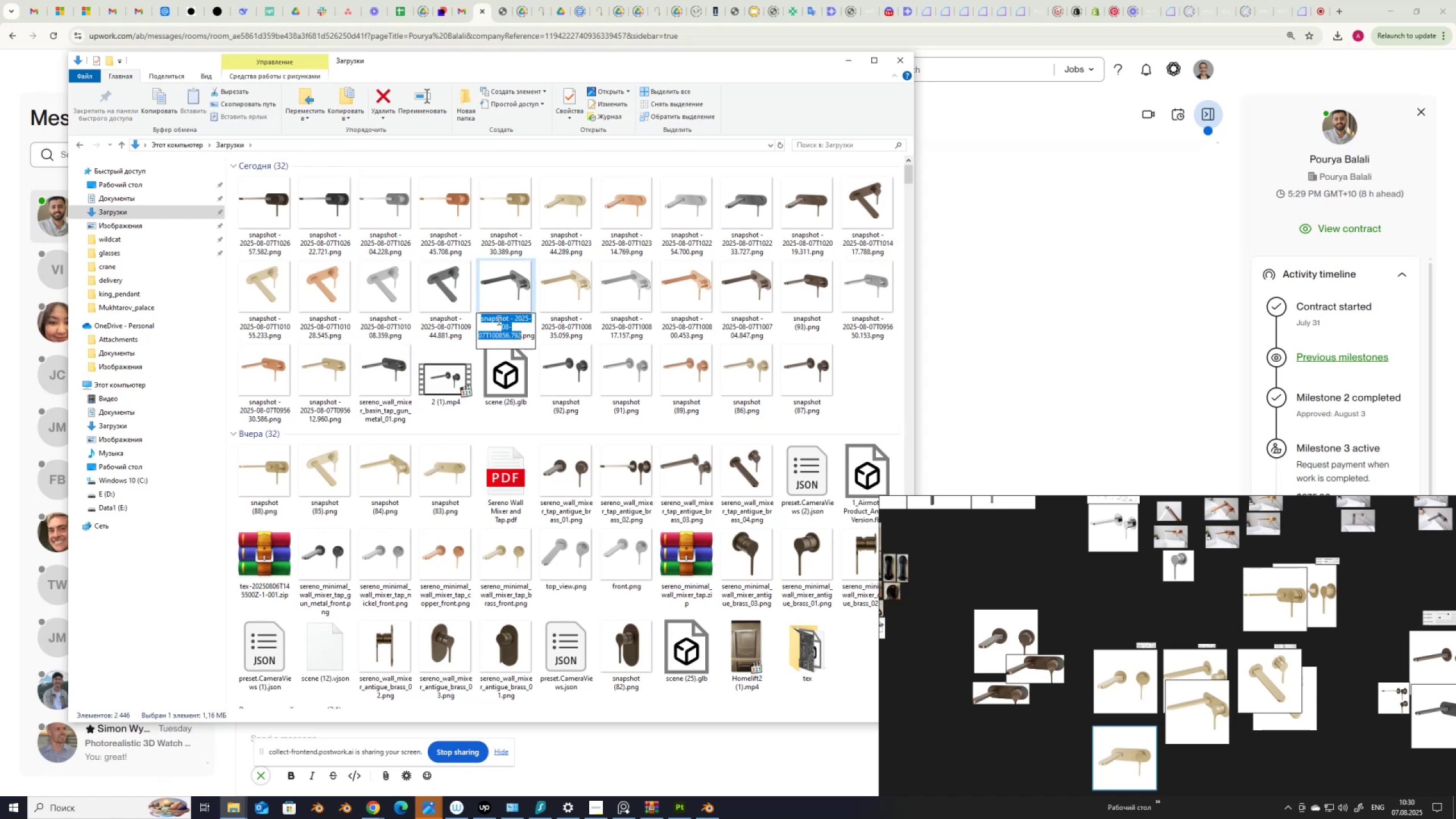 
key(Control+V)
 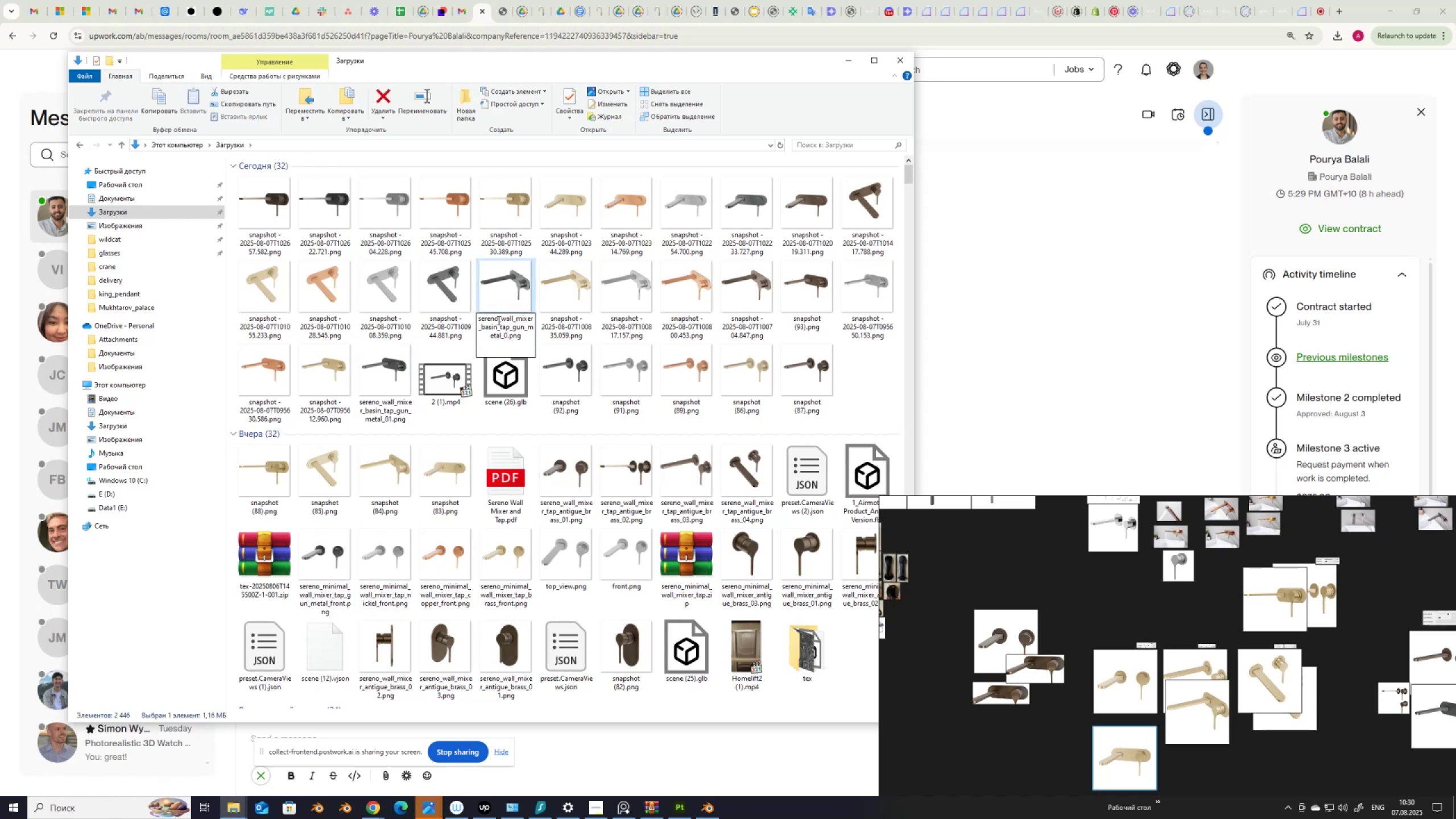 
key(Numpad2)
 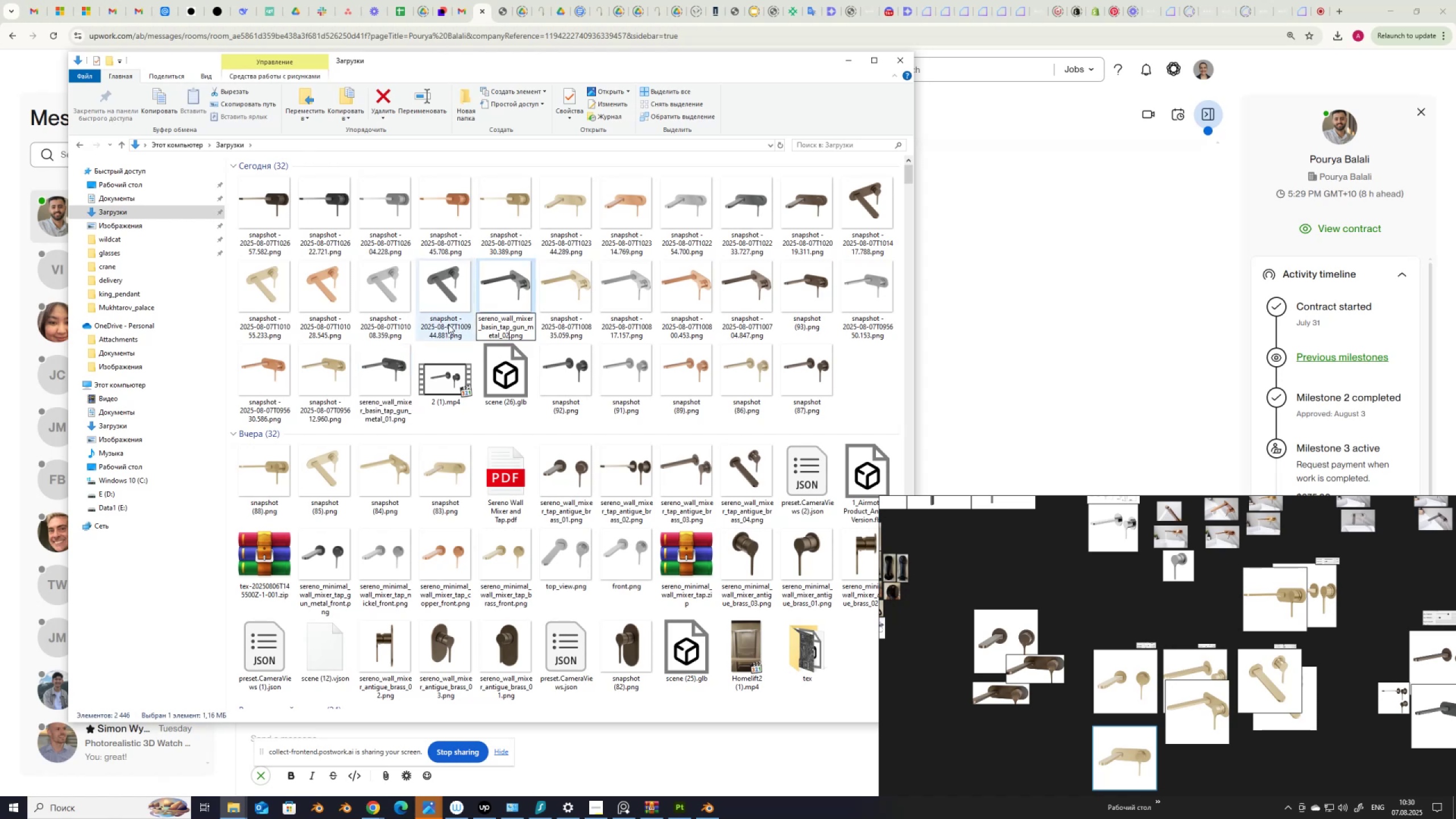 
left_click([447, 325])
 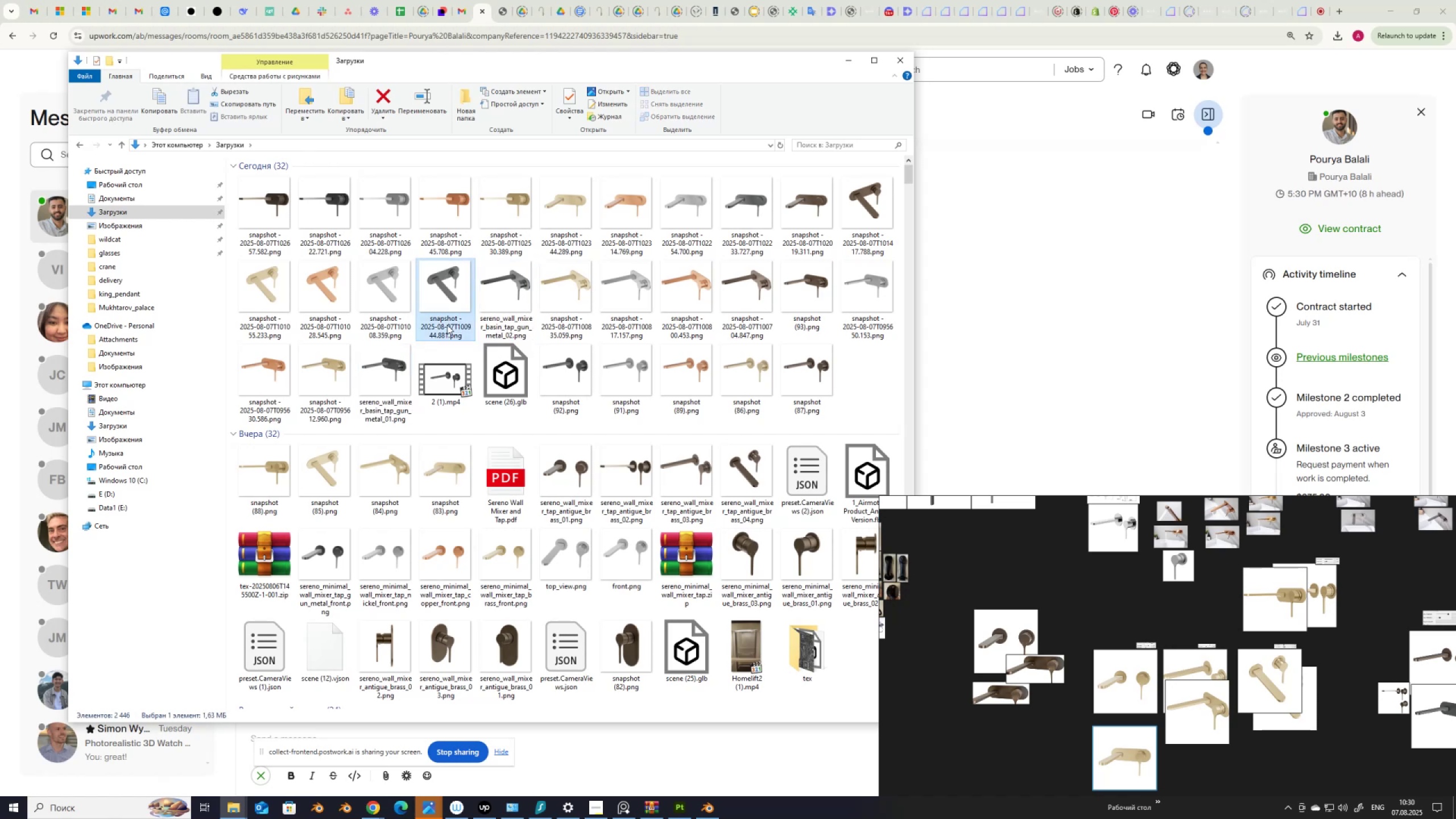 
left_click([447, 325])
 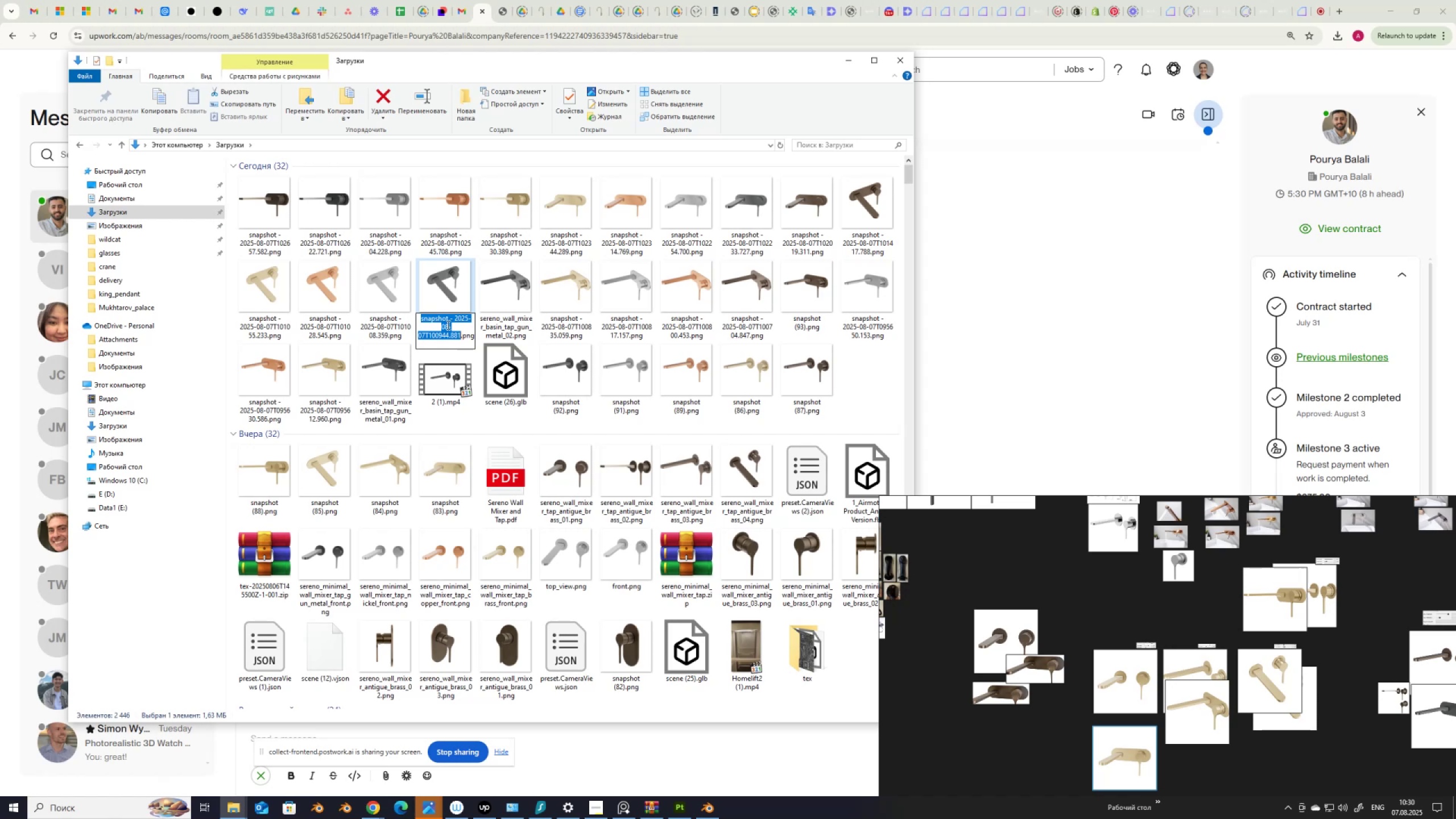 
key(Control+V)
 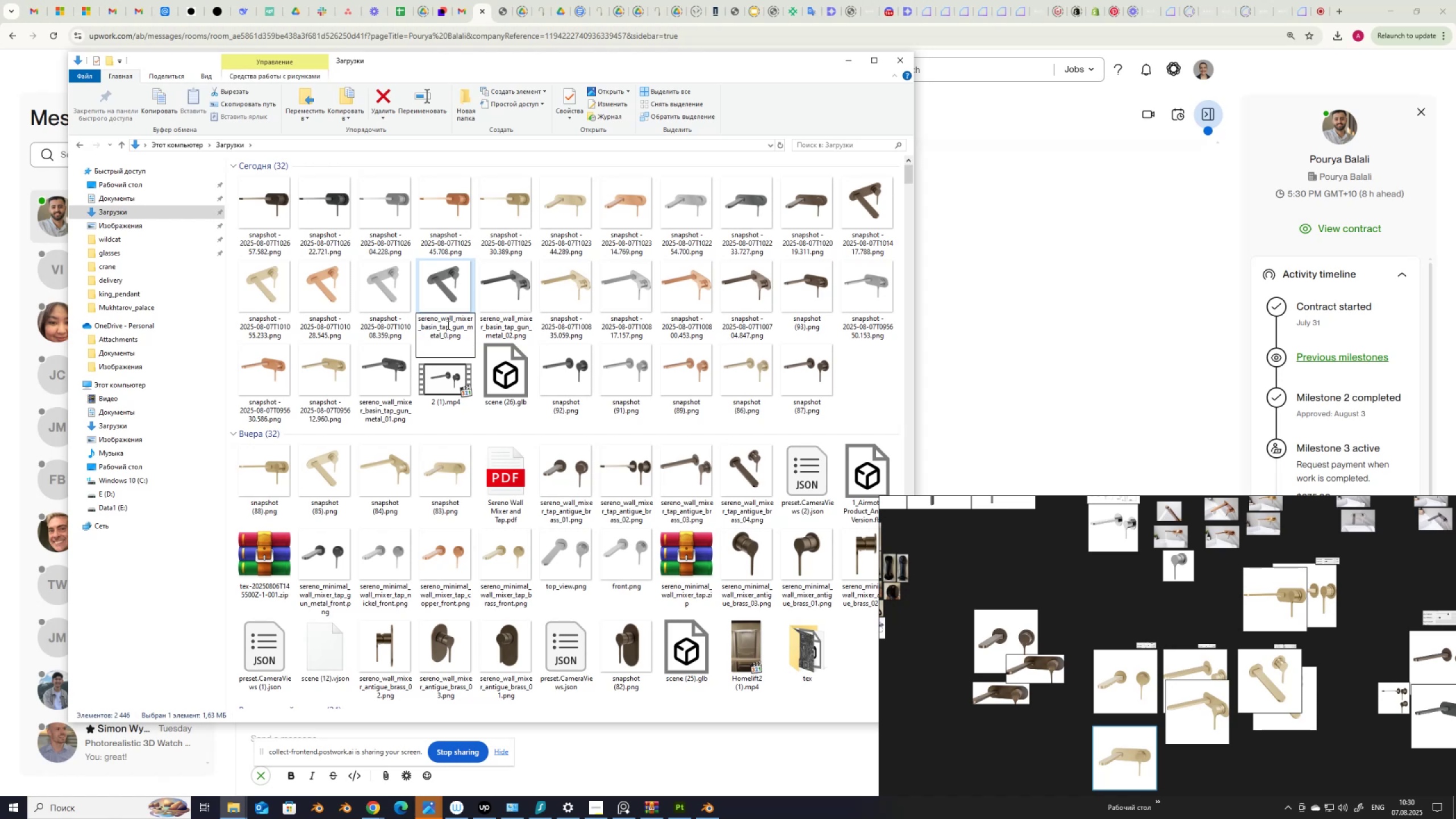 
key(Numpad3)
 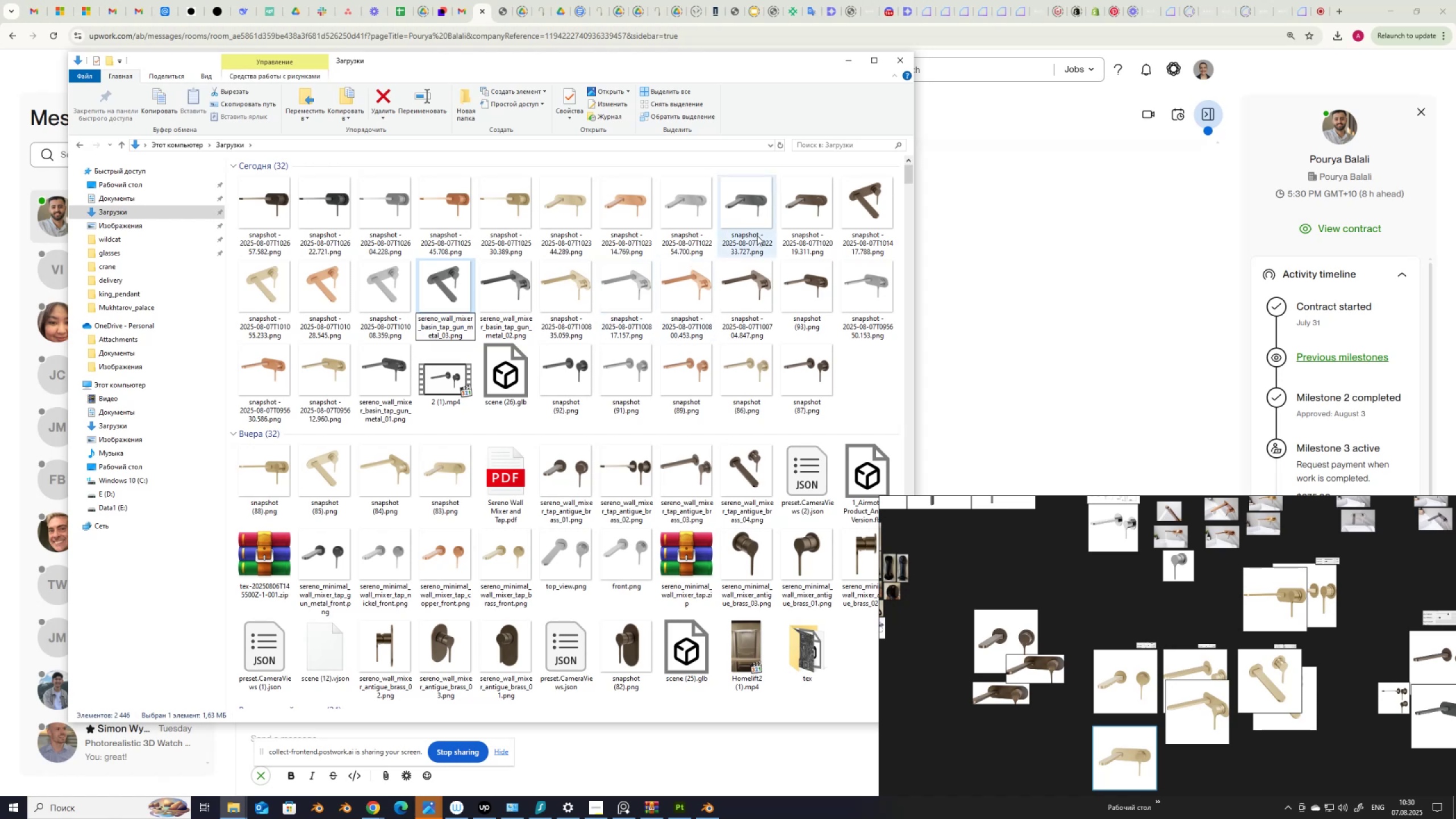 
left_click([738, 244])
 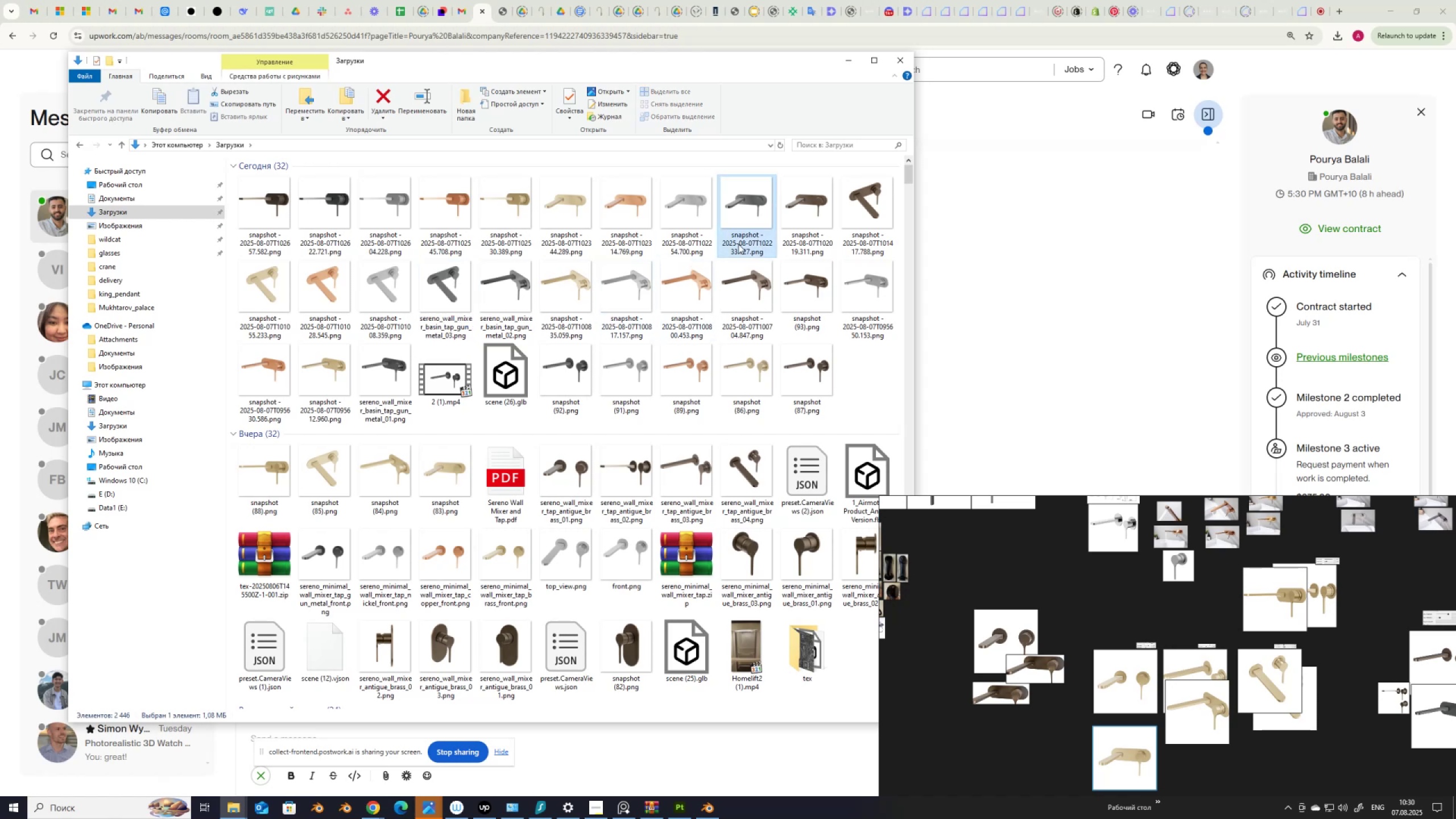 
left_click([738, 244])
 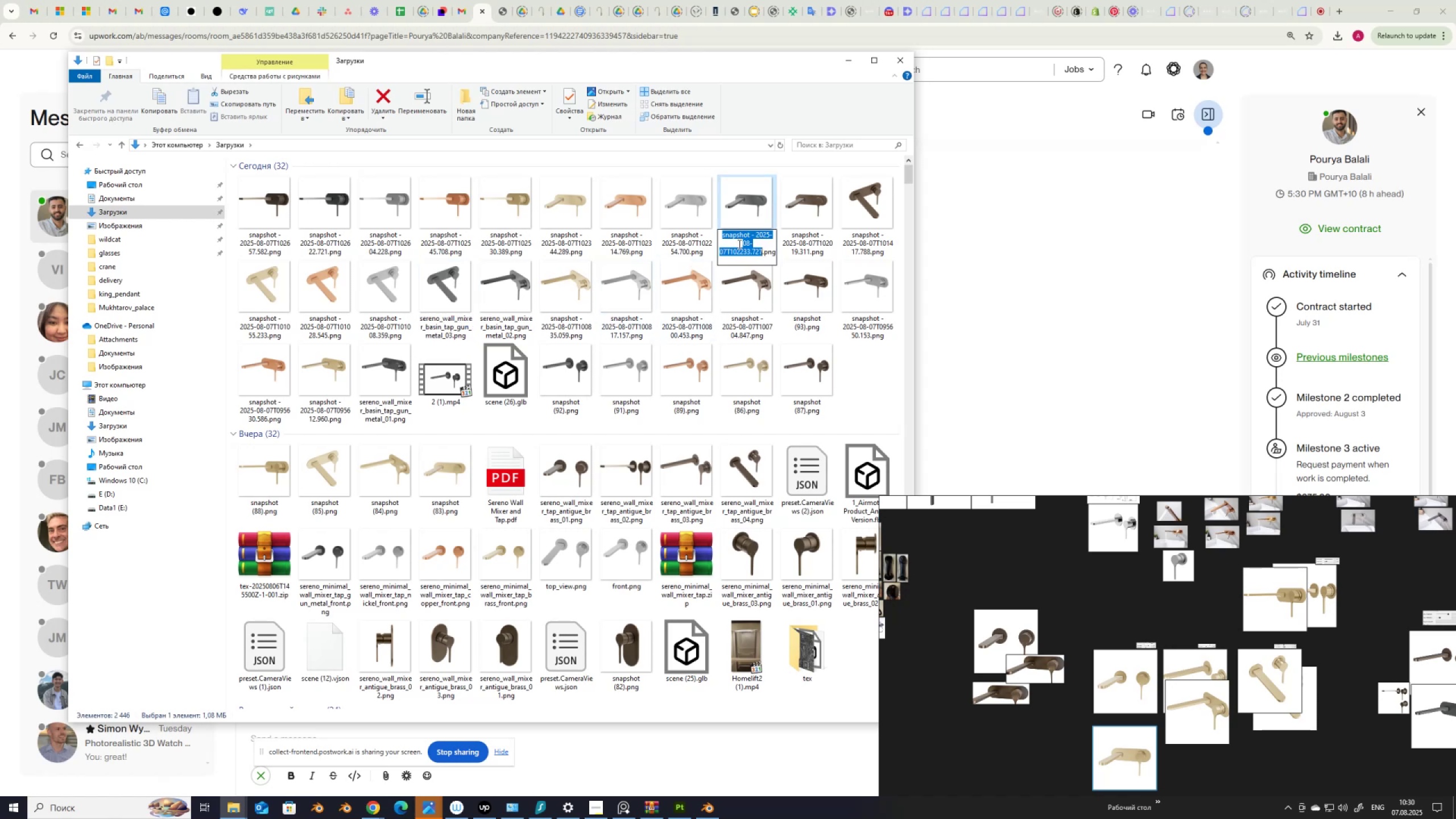 
key(Control+V)
 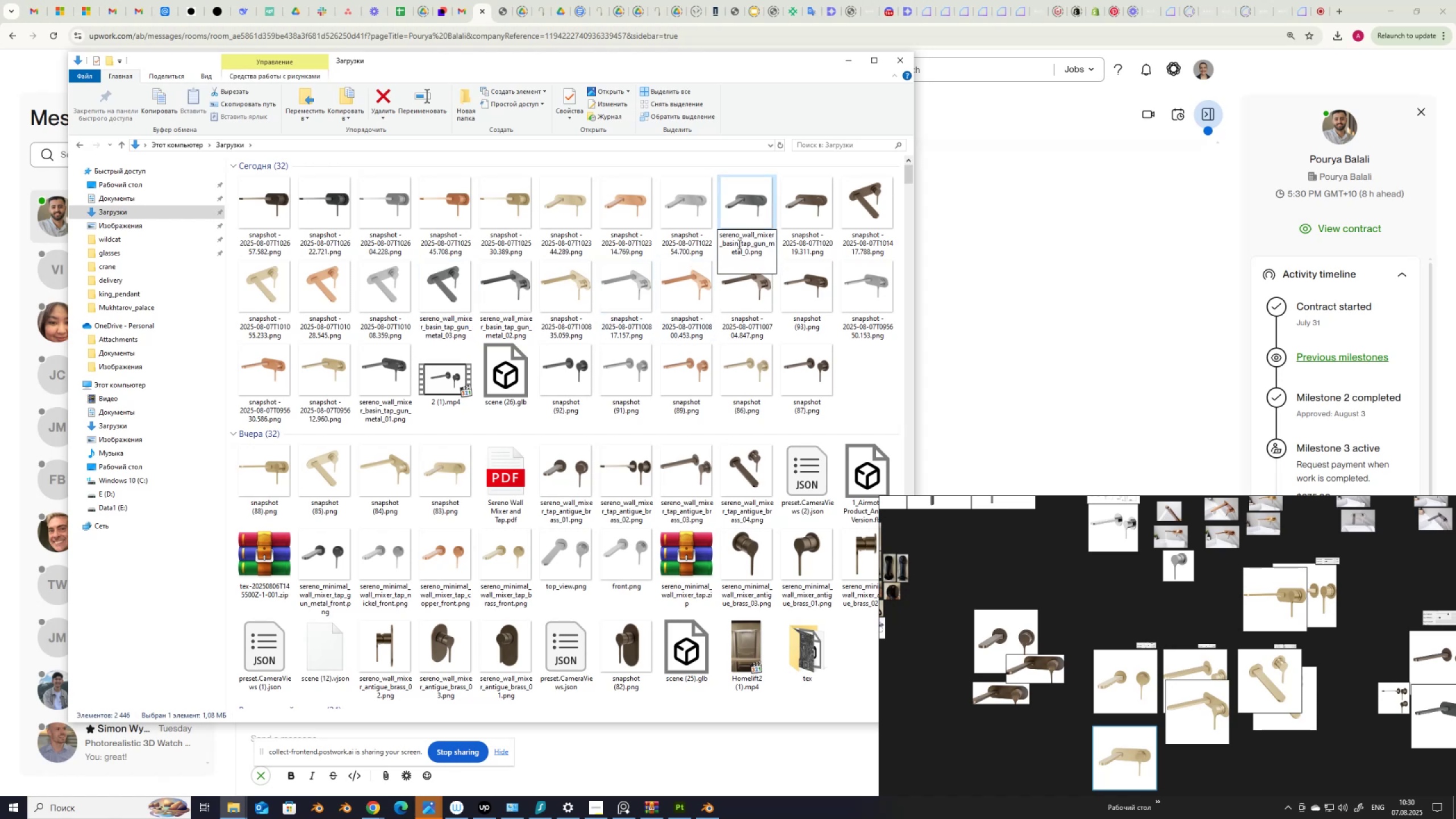 
key(Numpad4)
 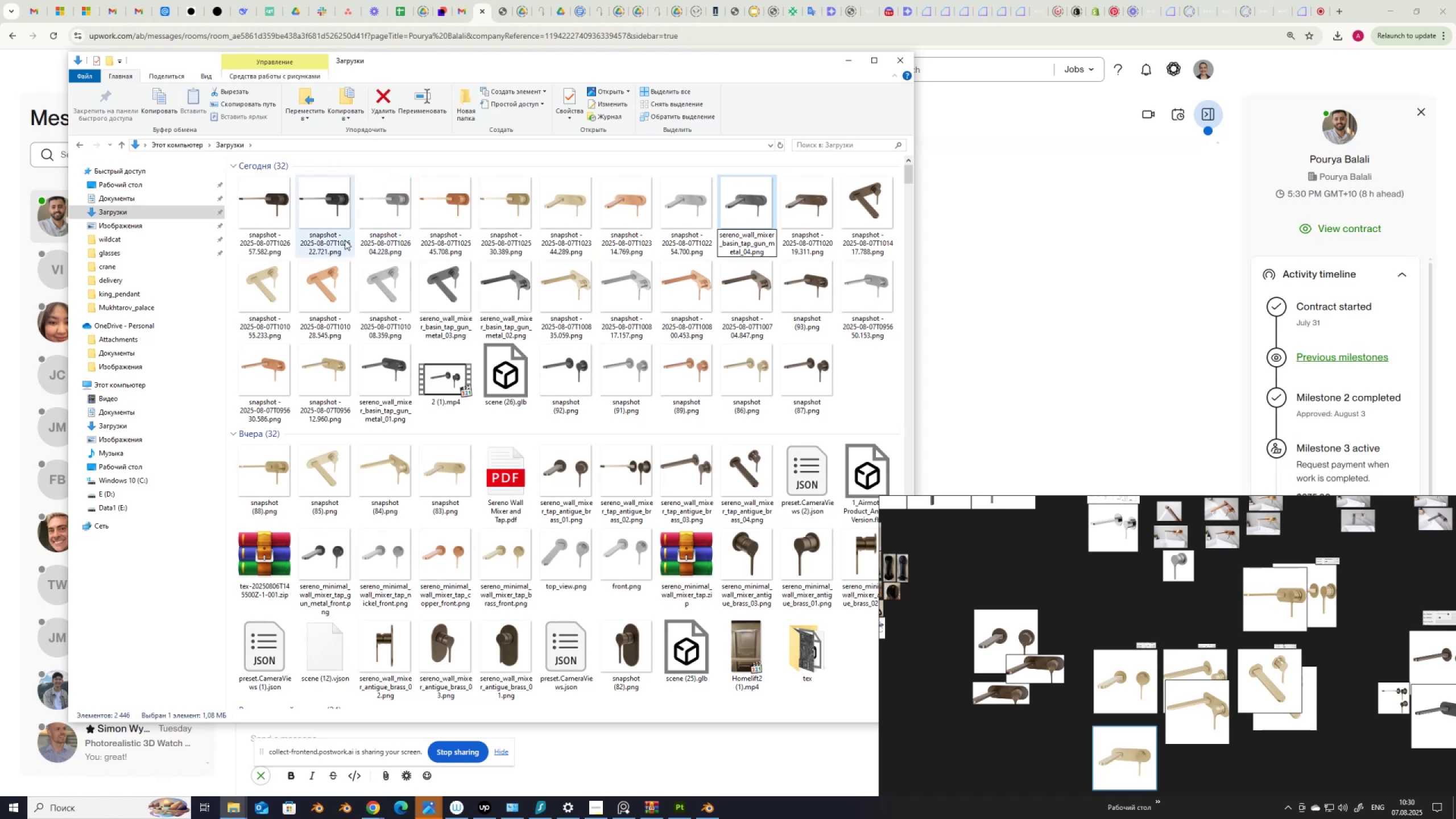 
left_click([338, 238])
 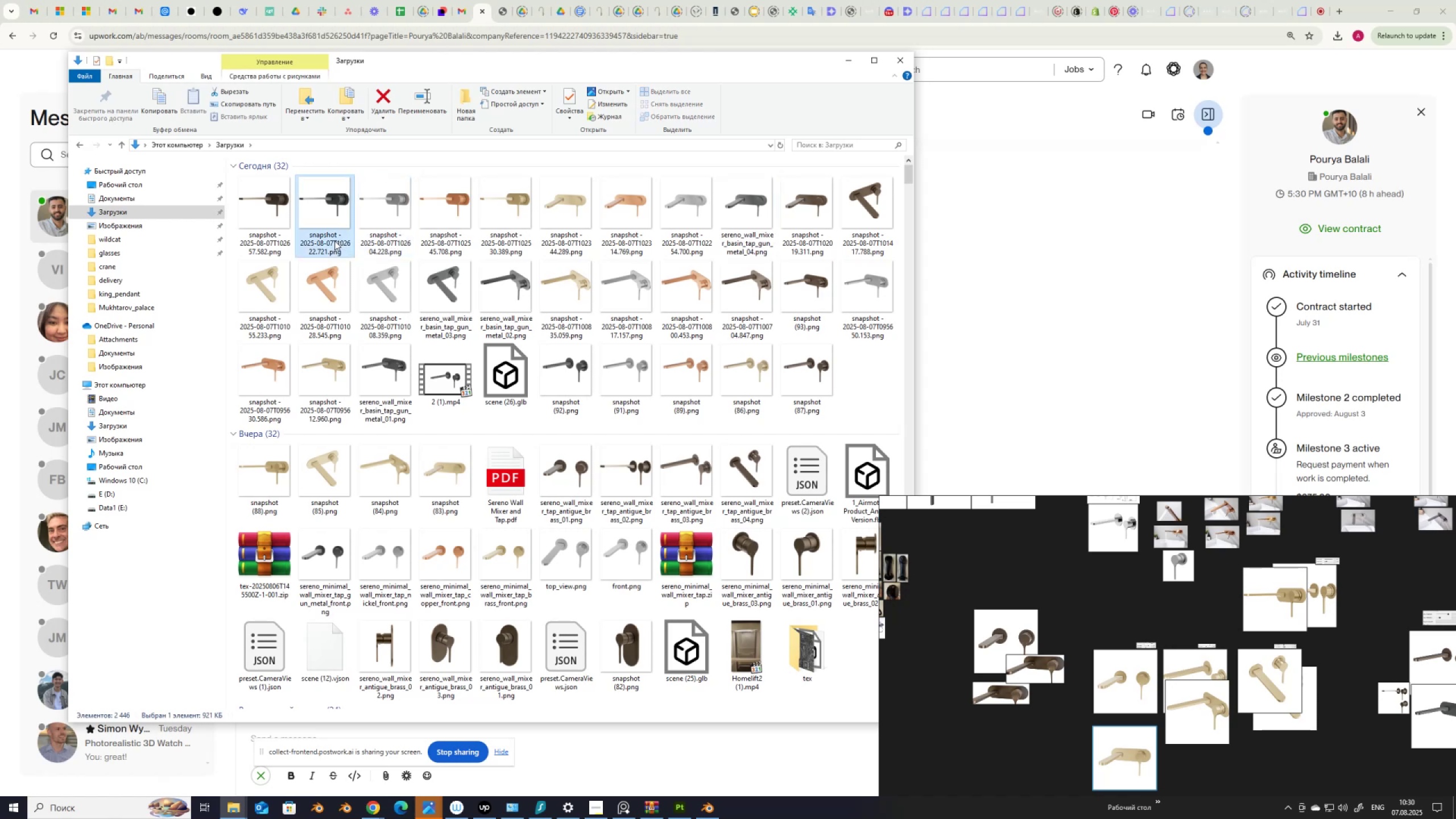 
left_click([334, 241])
 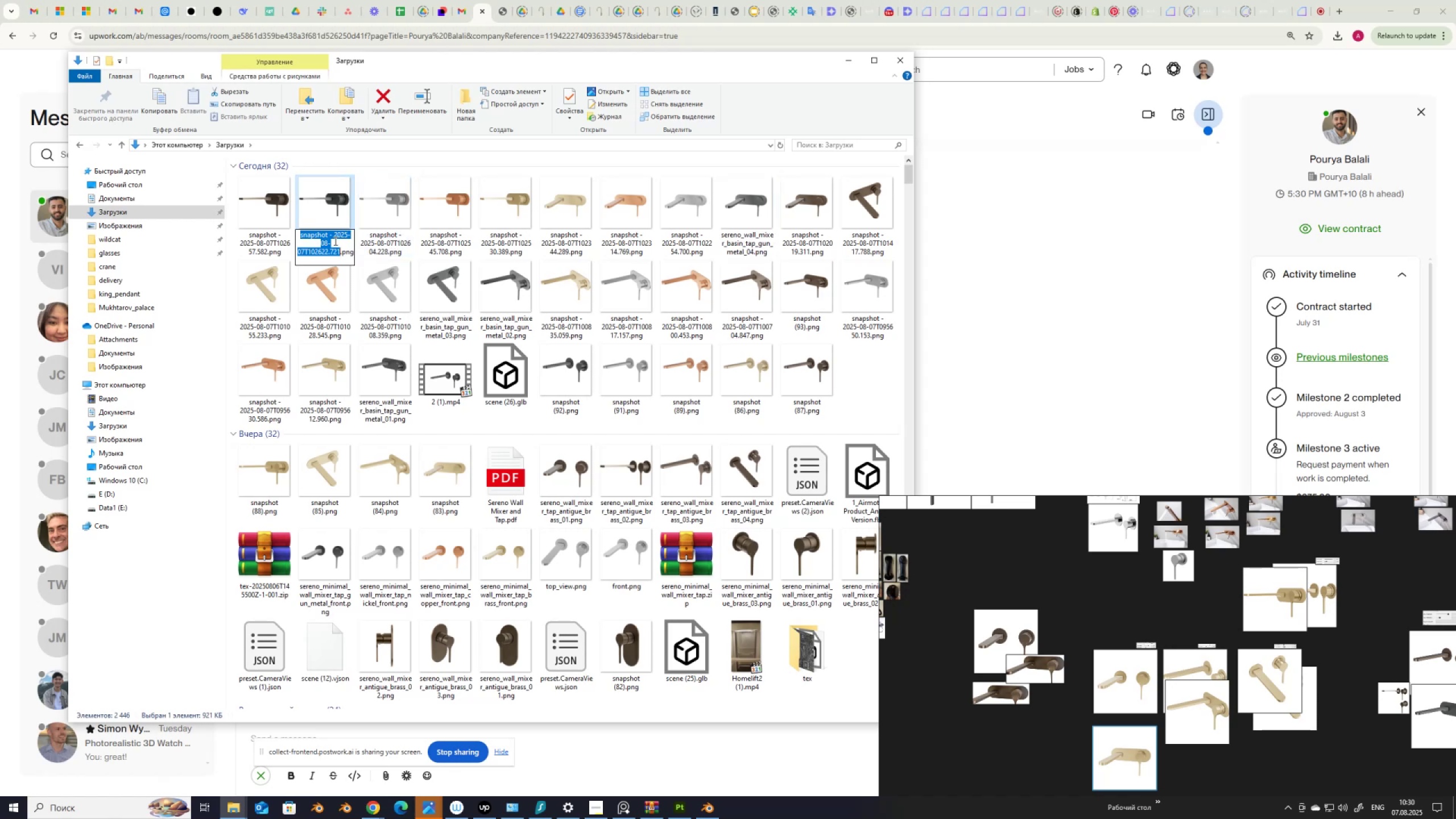 
hold_key(key=ControlLeft, duration=0.44)
 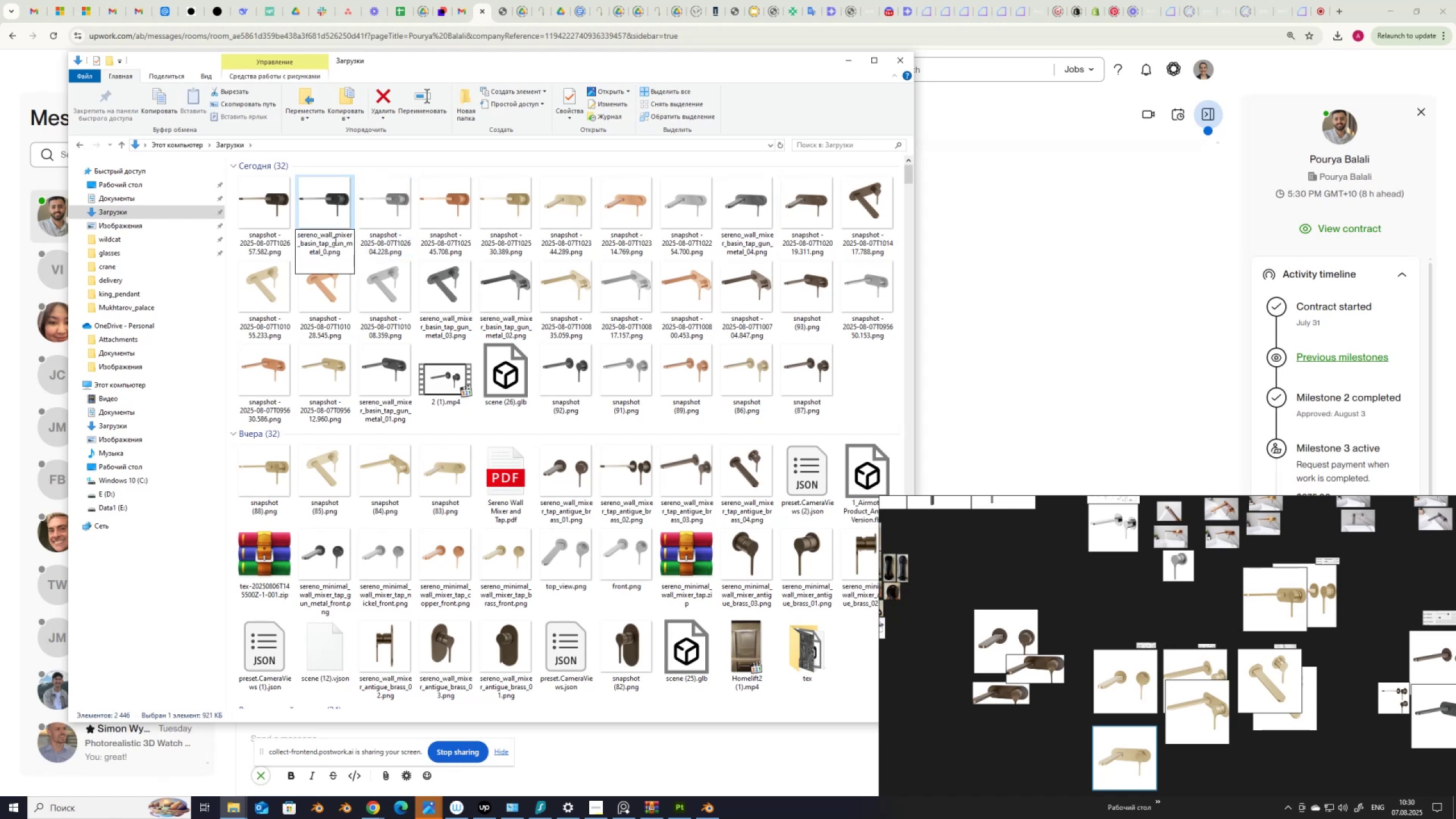 
key(V)
 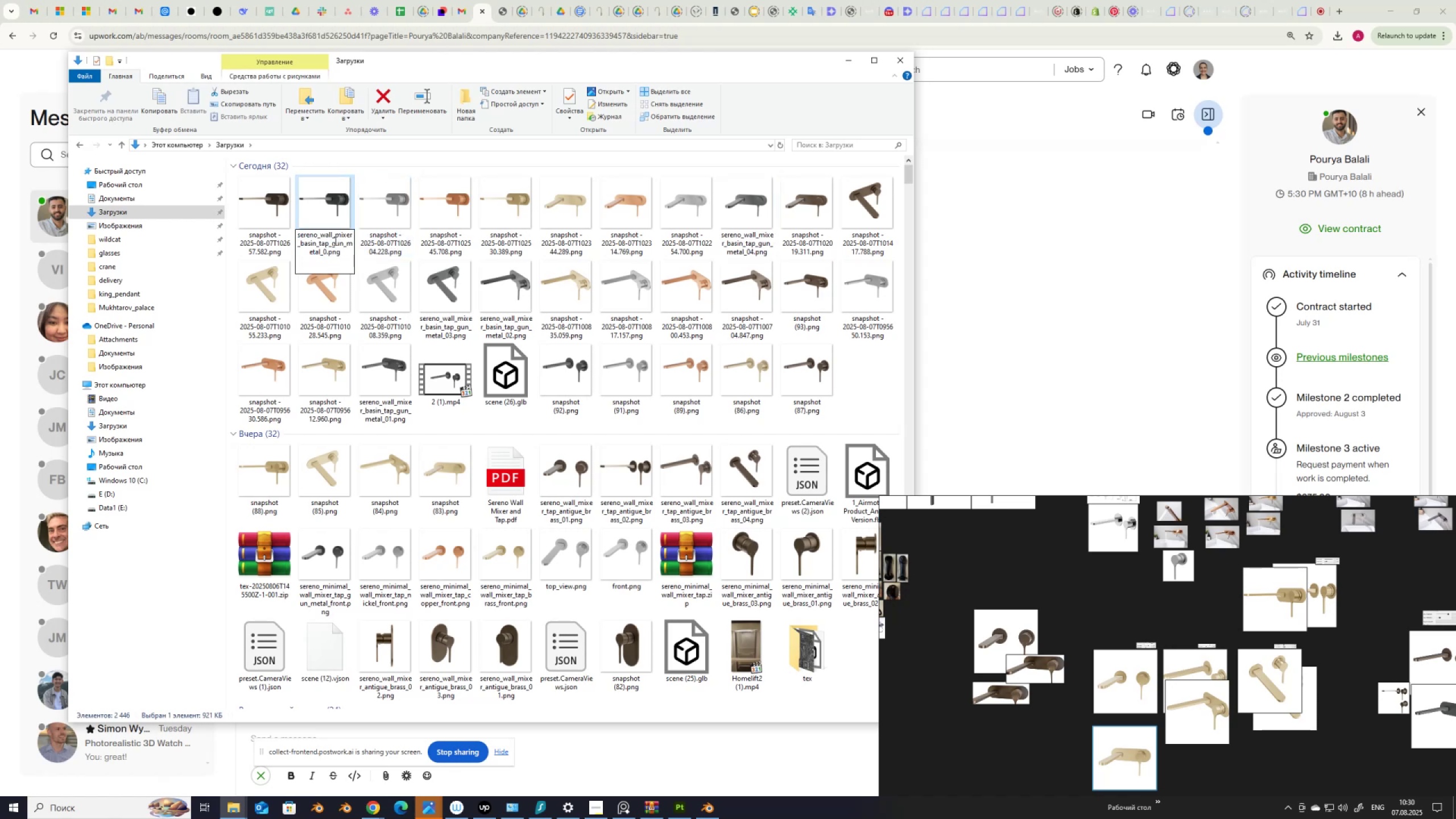 
key(Numpad5)
 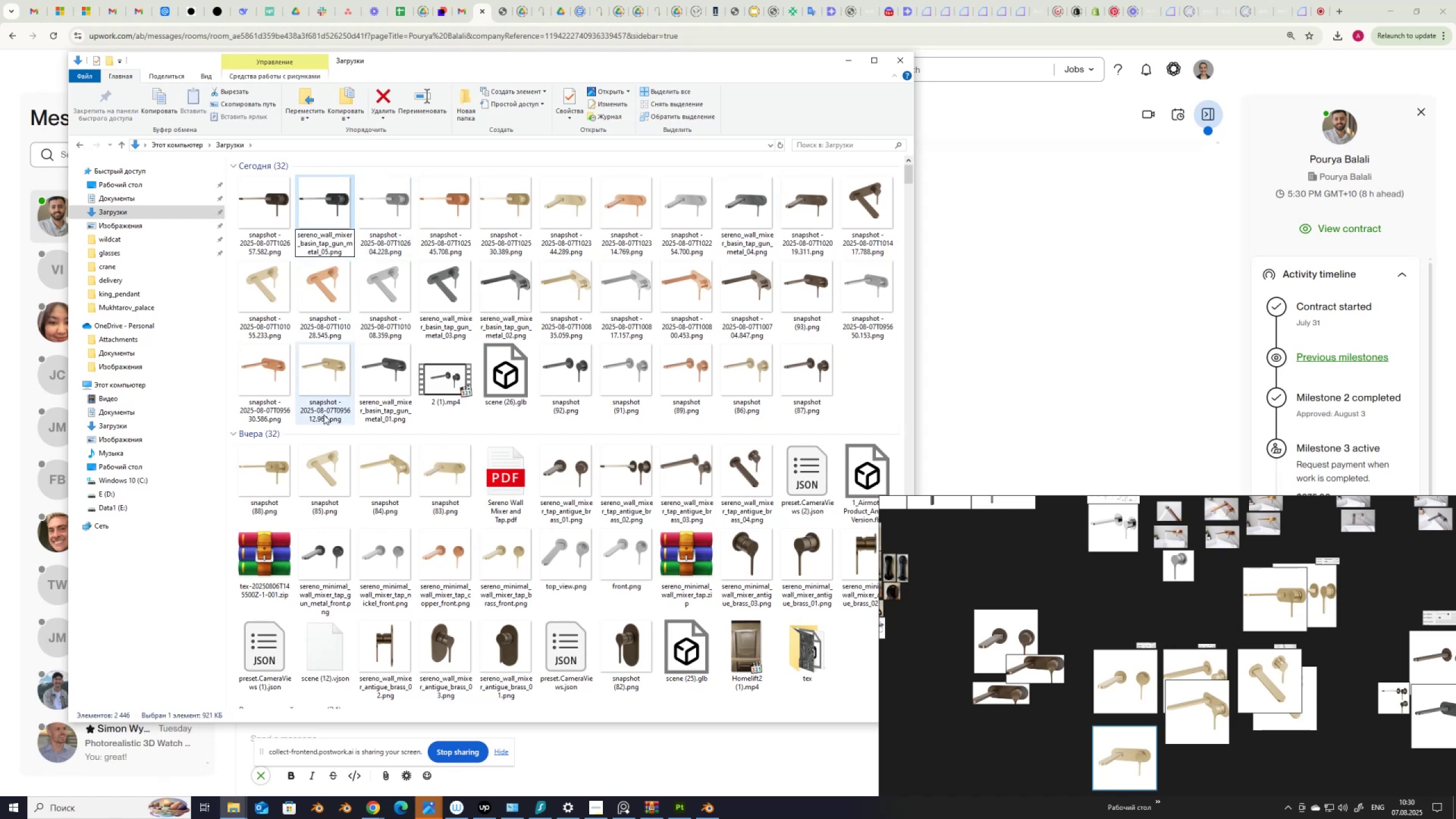 
left_click([324, 415])
 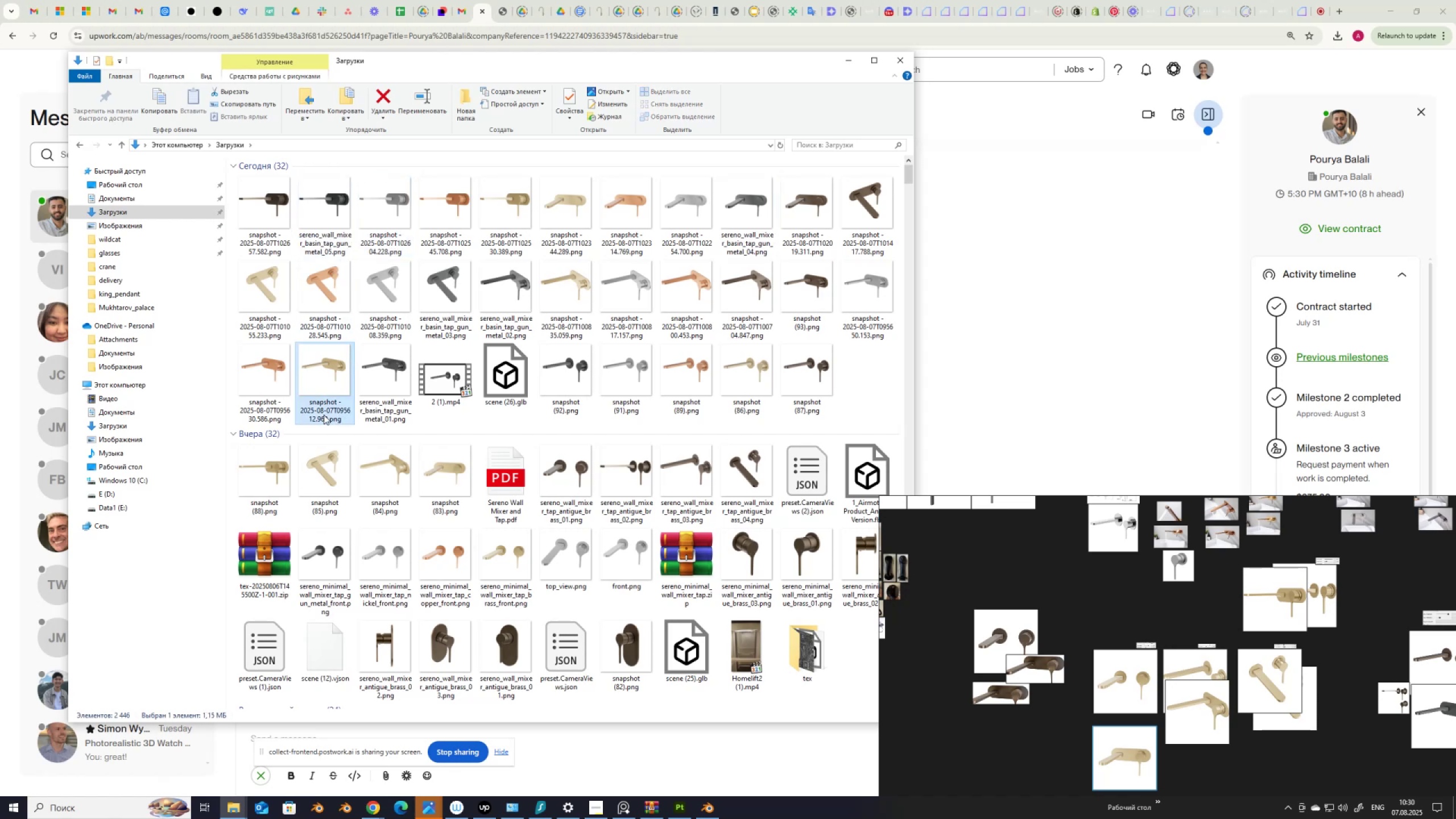 
left_click([324, 415])
 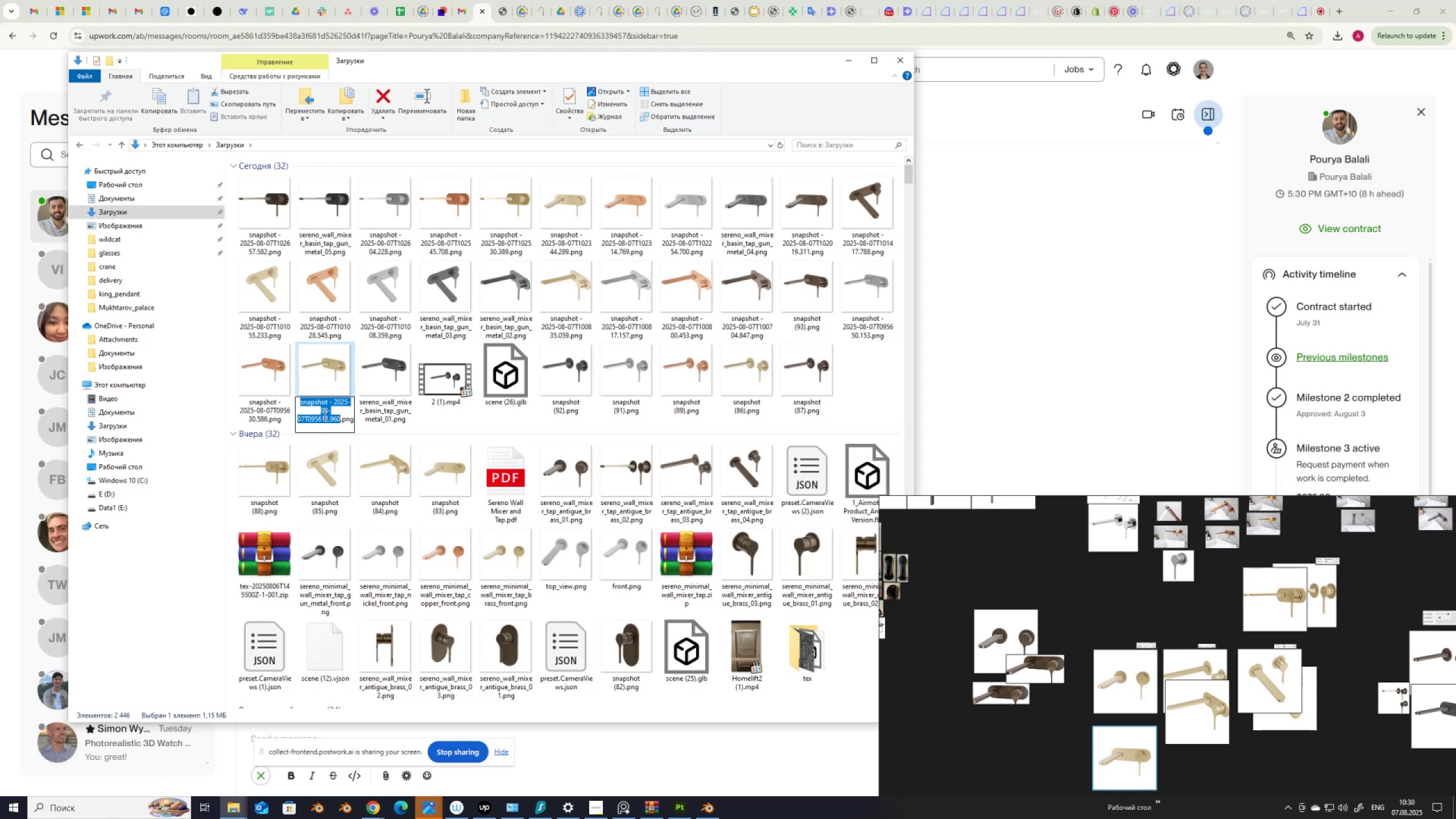 
key(Control+V)
 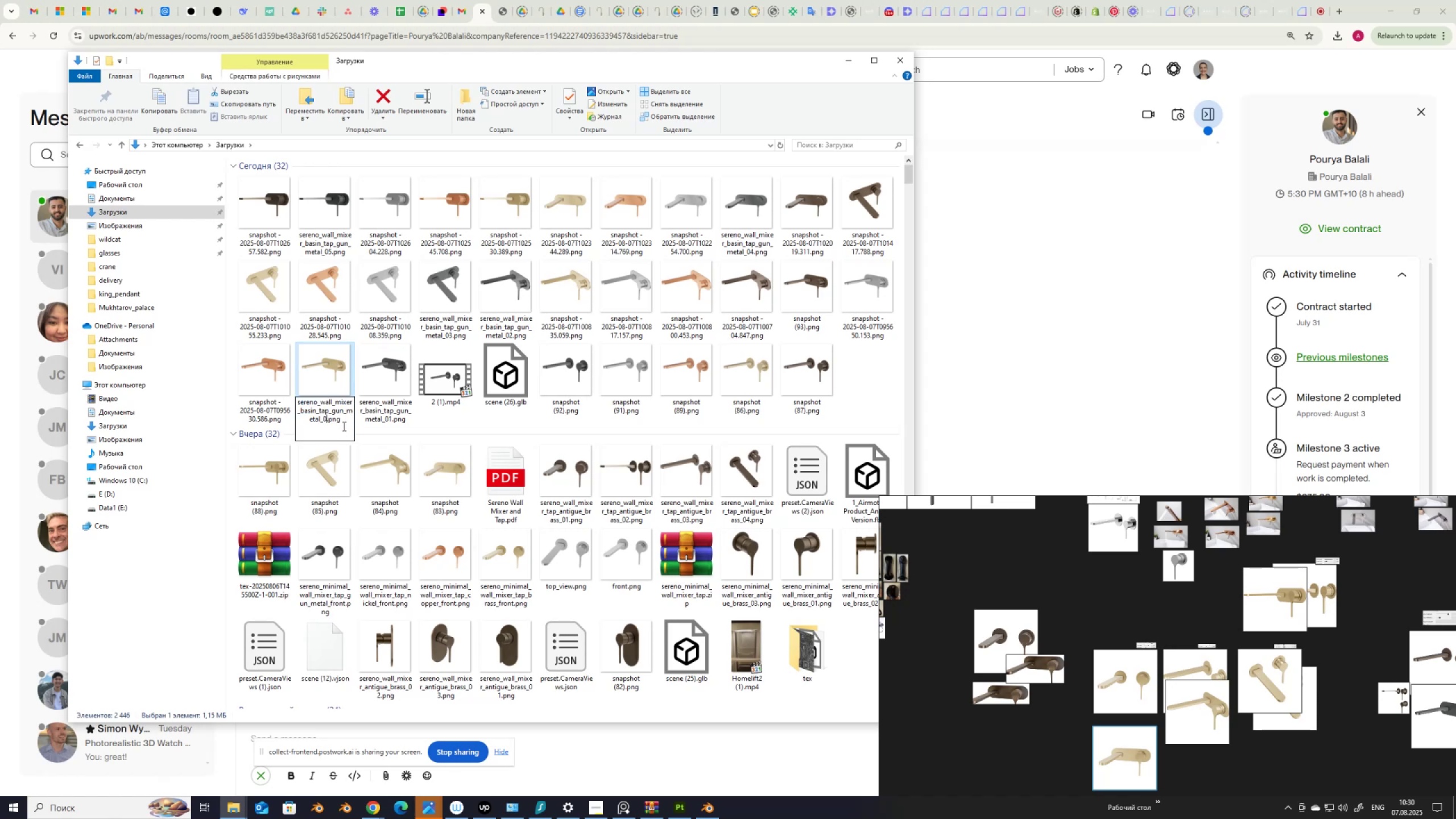 
key(Numpad1)
 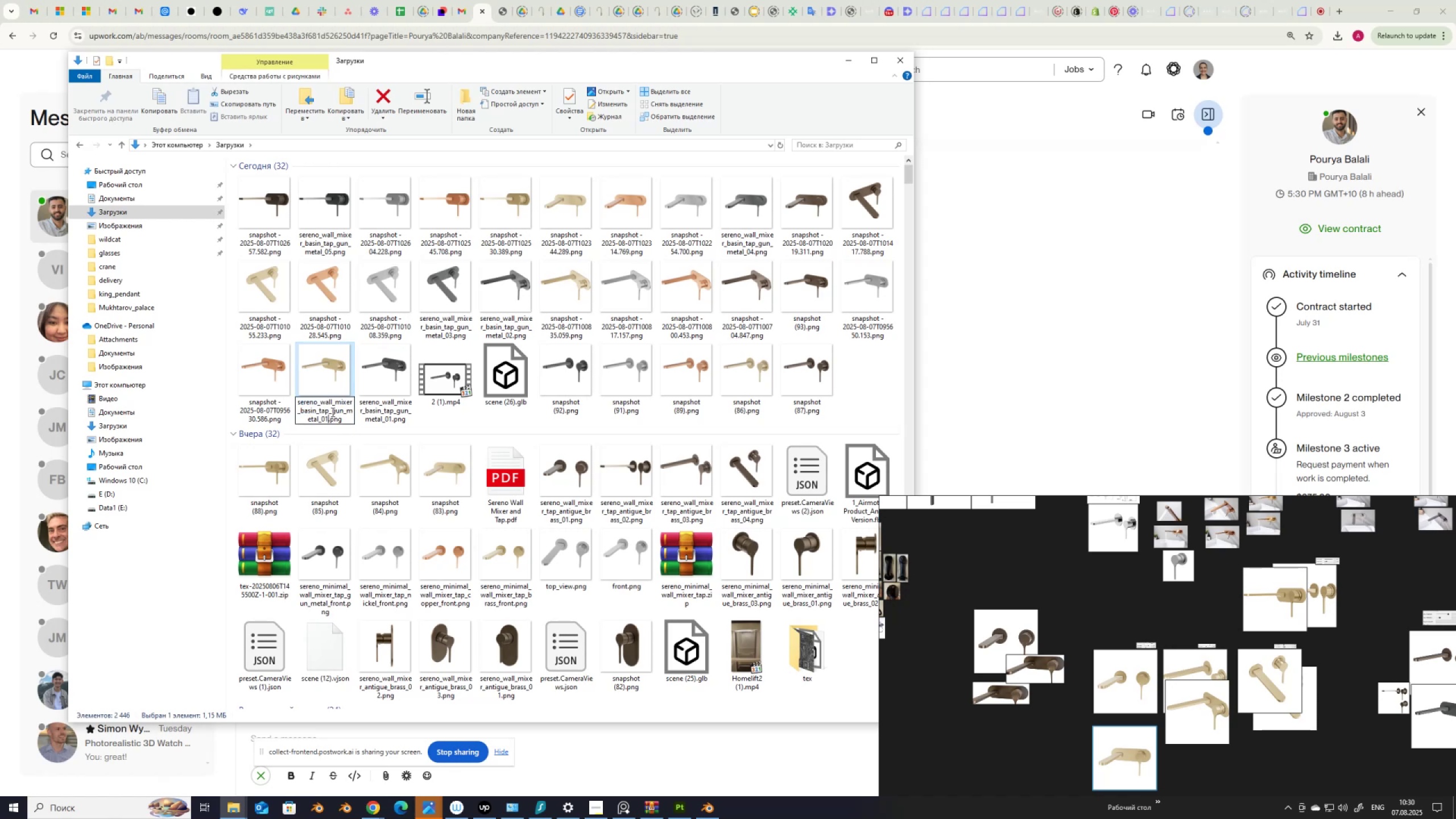 
left_click([332, 412])
 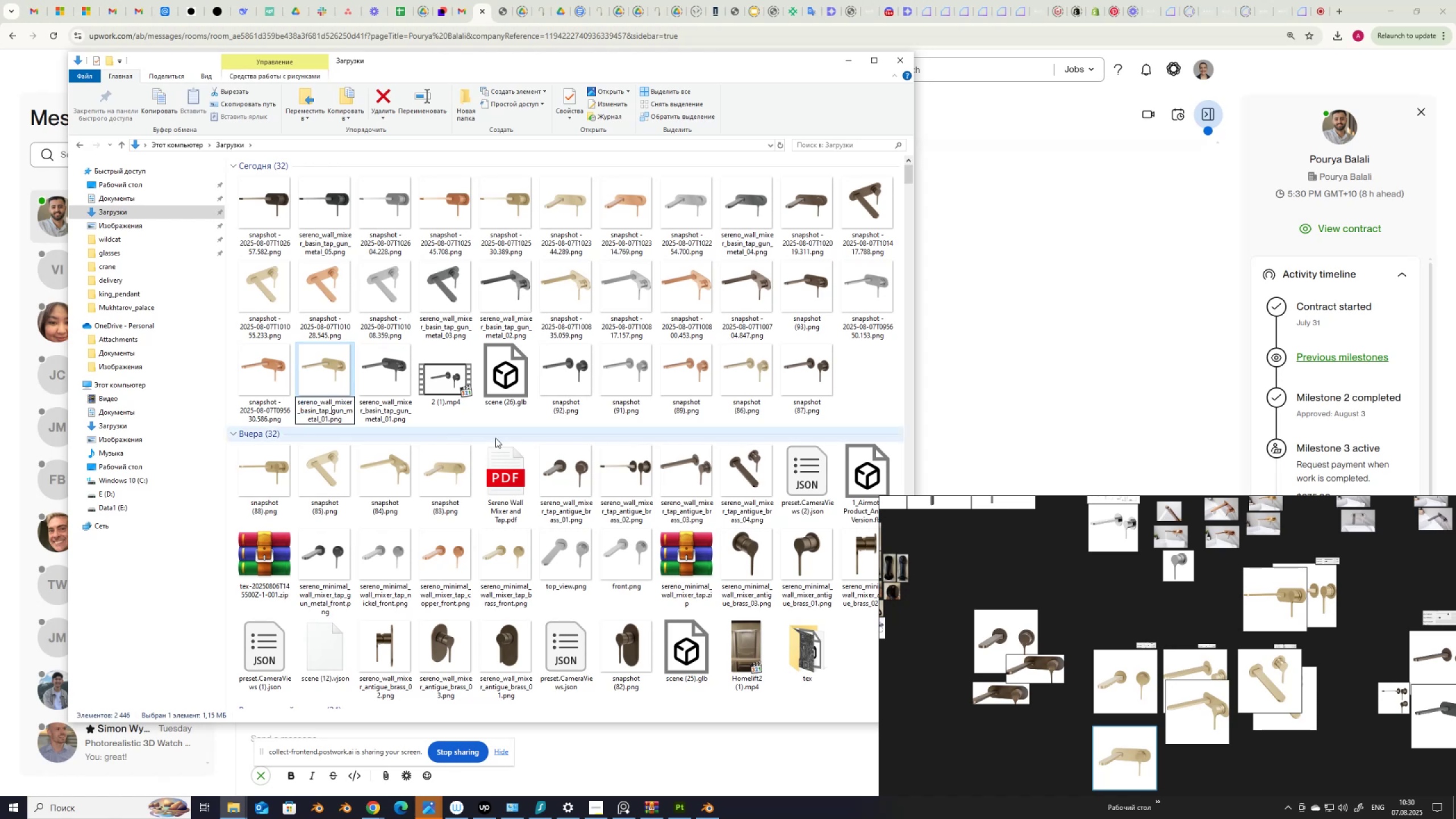 
type(brass[Delete][Delete][Delete][Delete][Delete][Delete][Delete][Delete][Delete])
 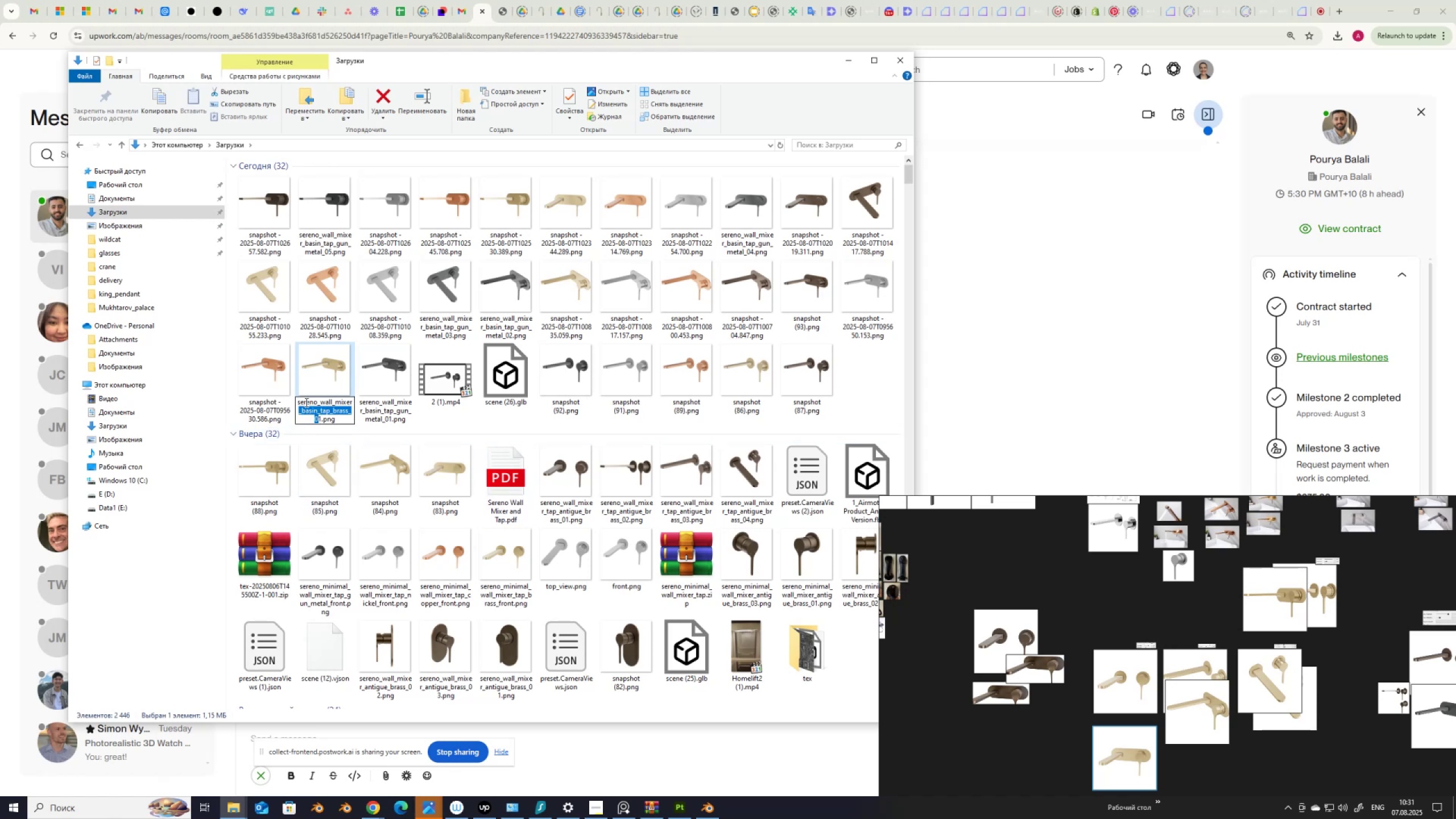 
wait(5.23)
 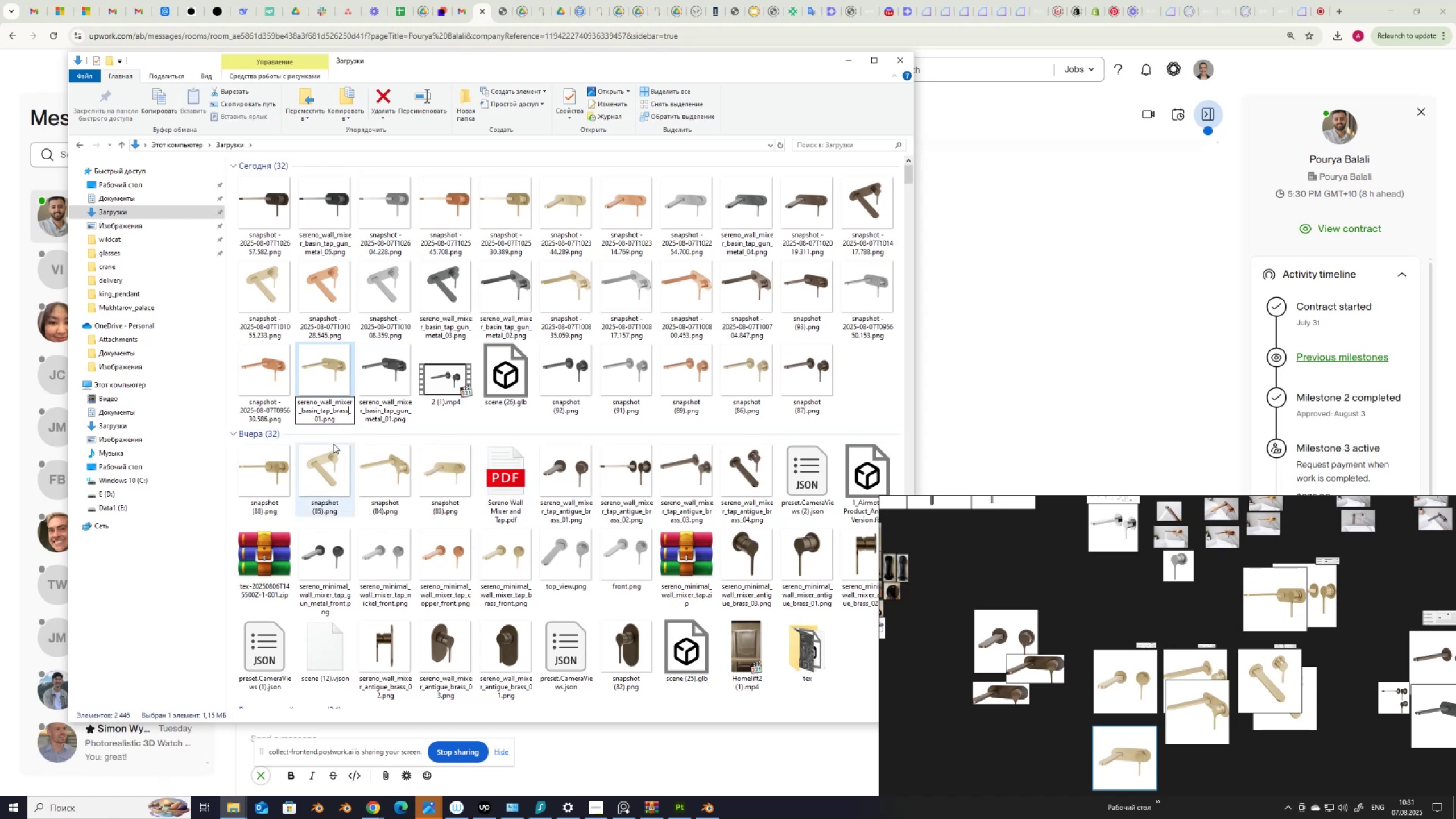 
key(Control+C)
 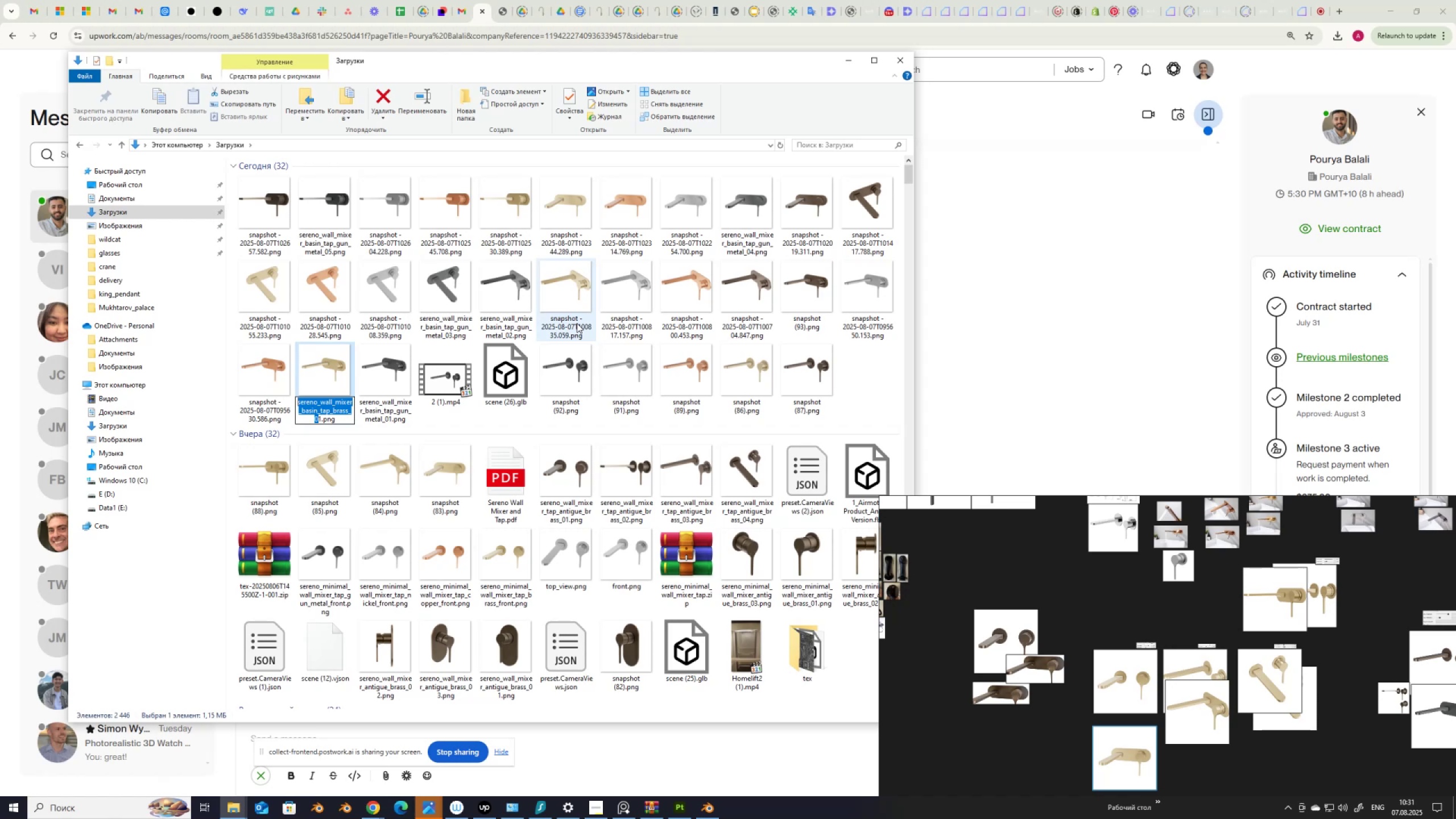 
left_click([559, 324])
 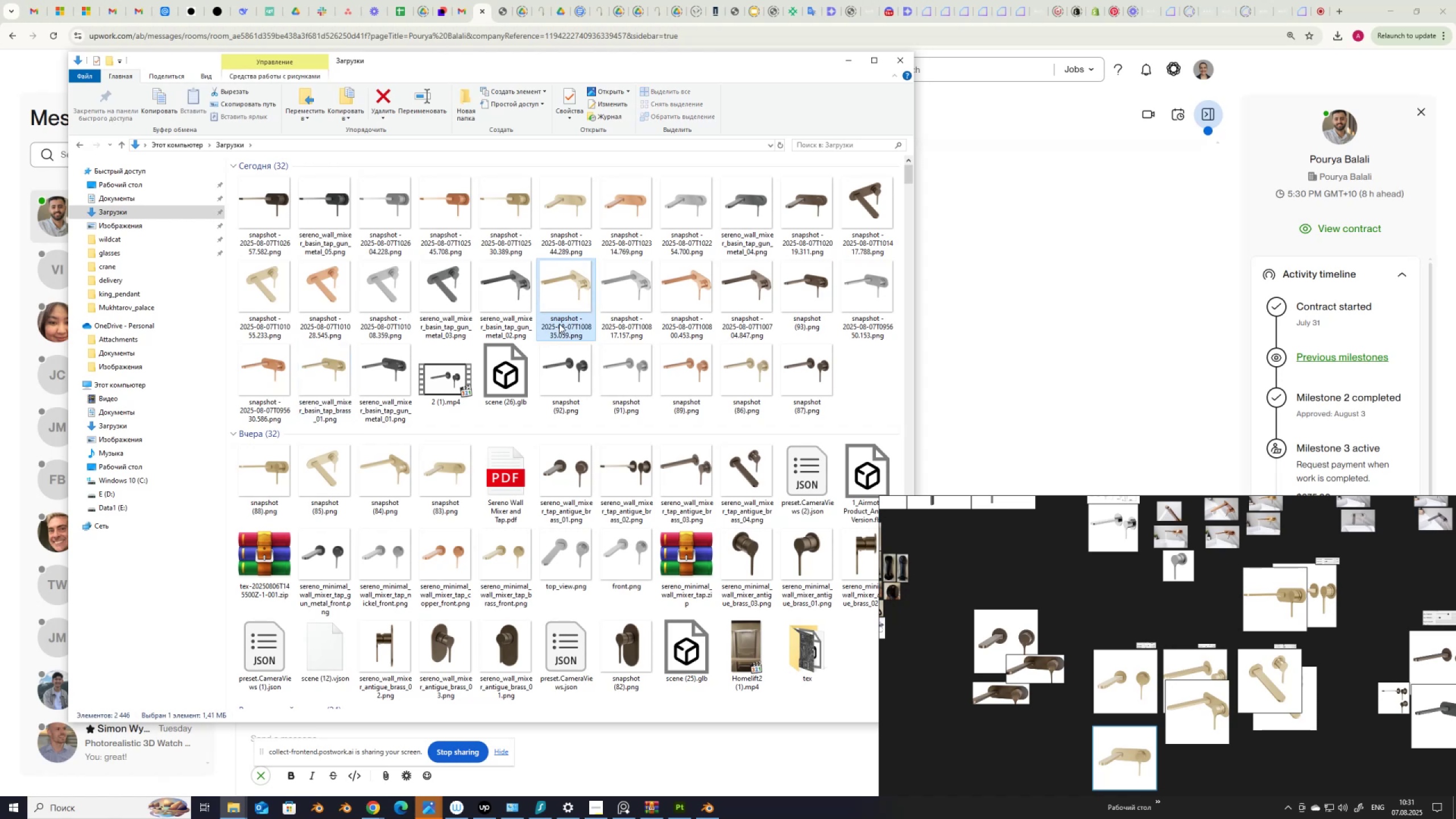 
left_click([559, 324])
 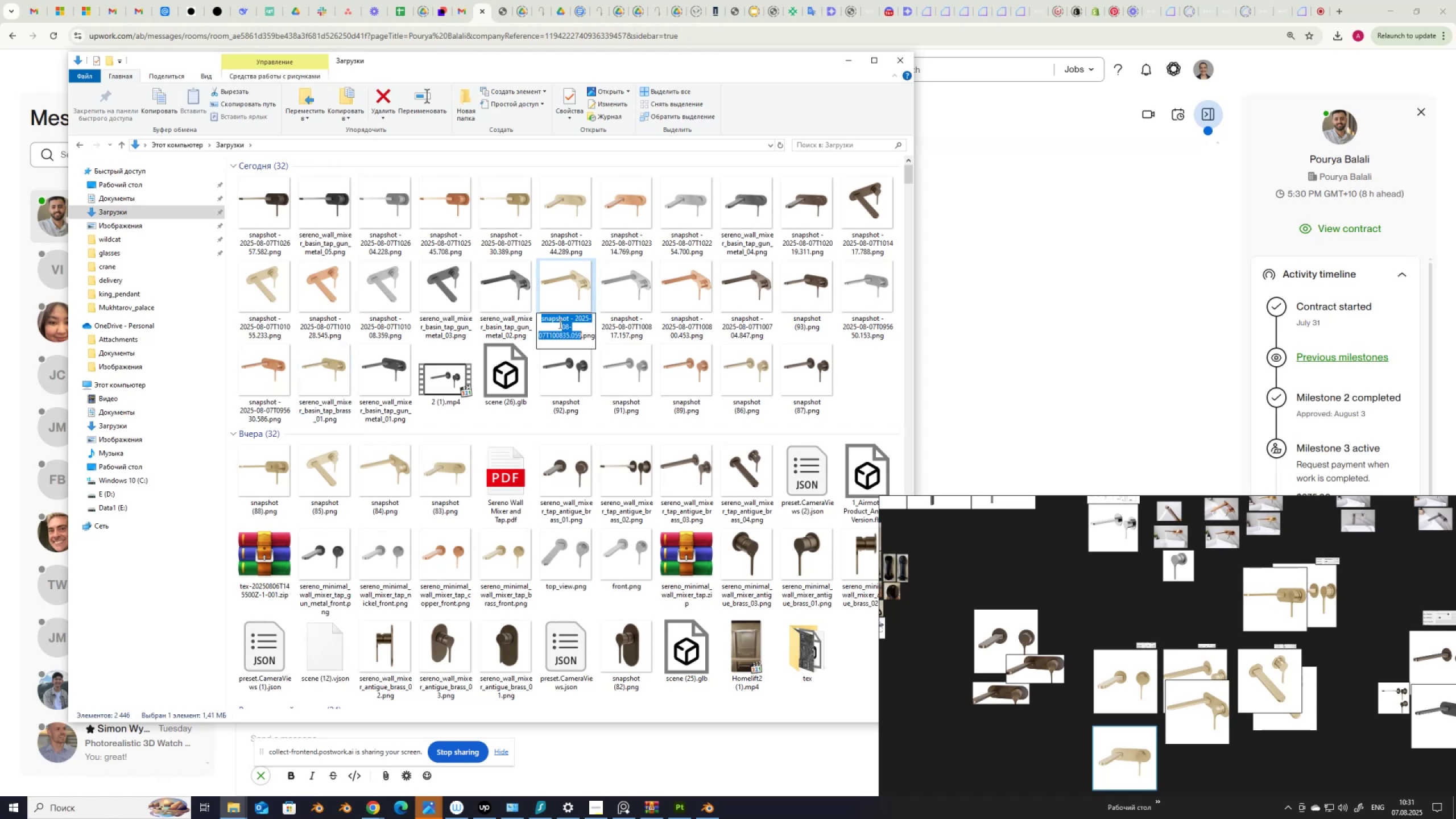 
key(Control+V)
 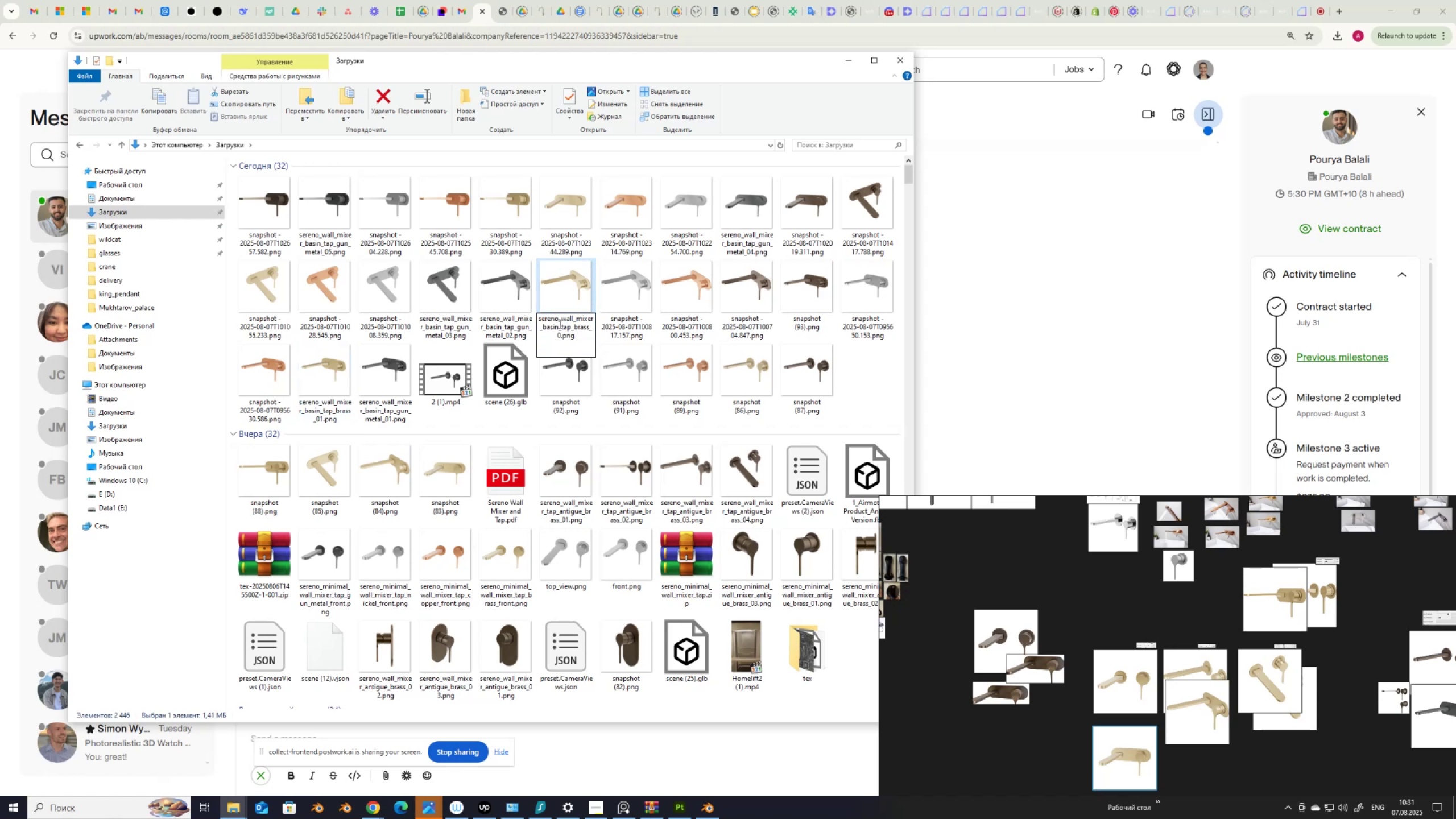 
key(Numpad2)
 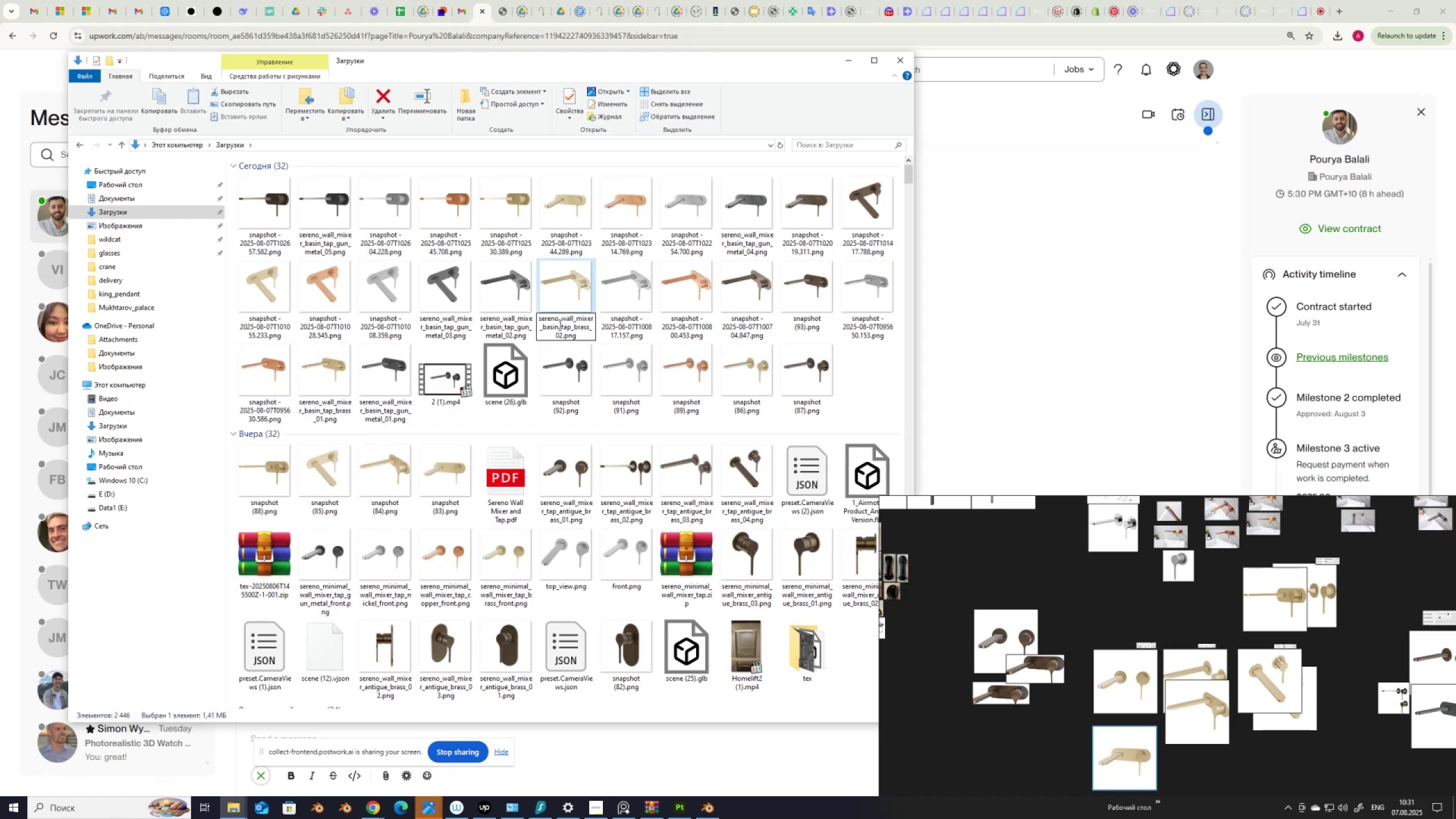 
key(NumpadEnter)
 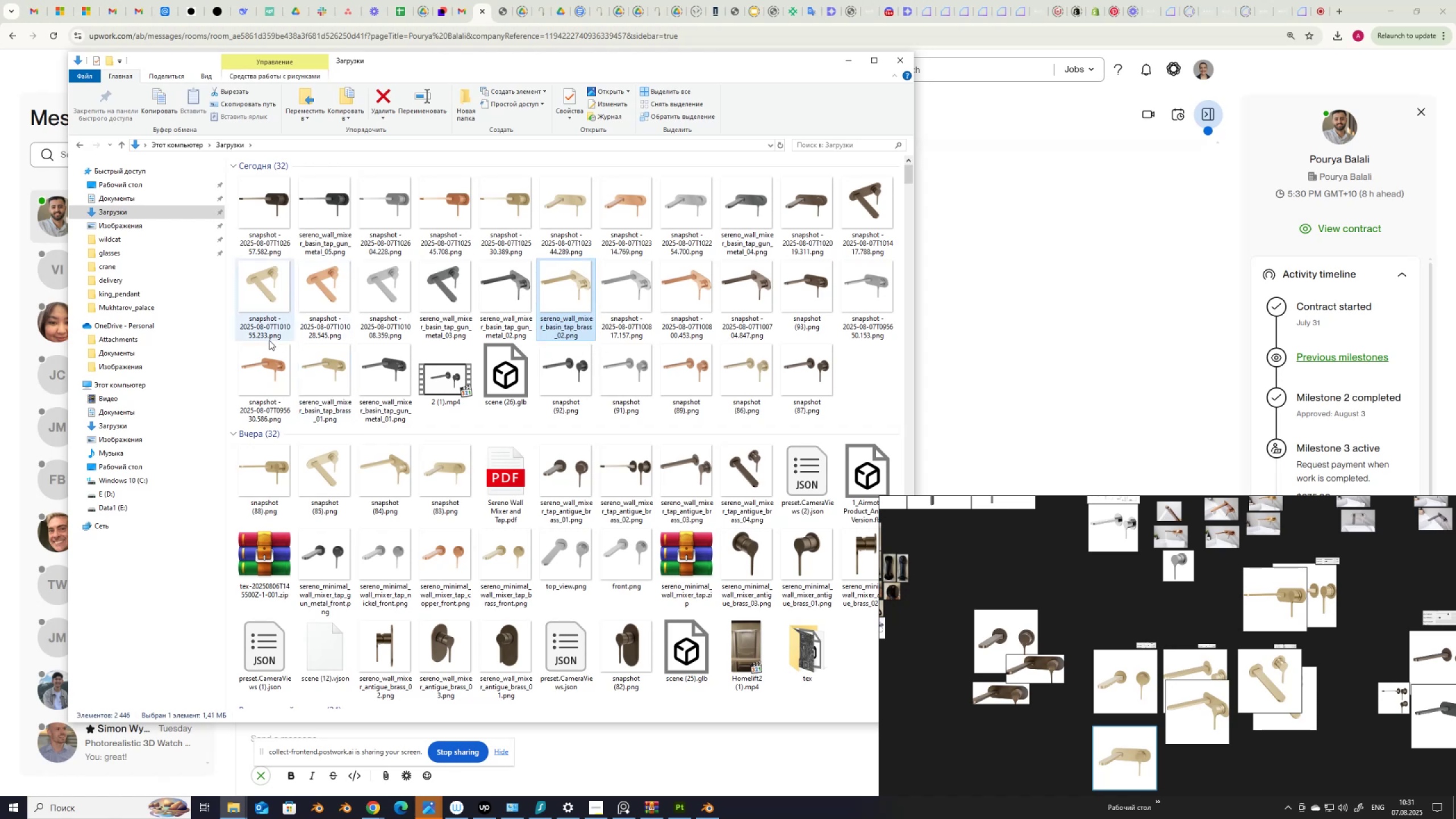 
left_click([271, 326])
 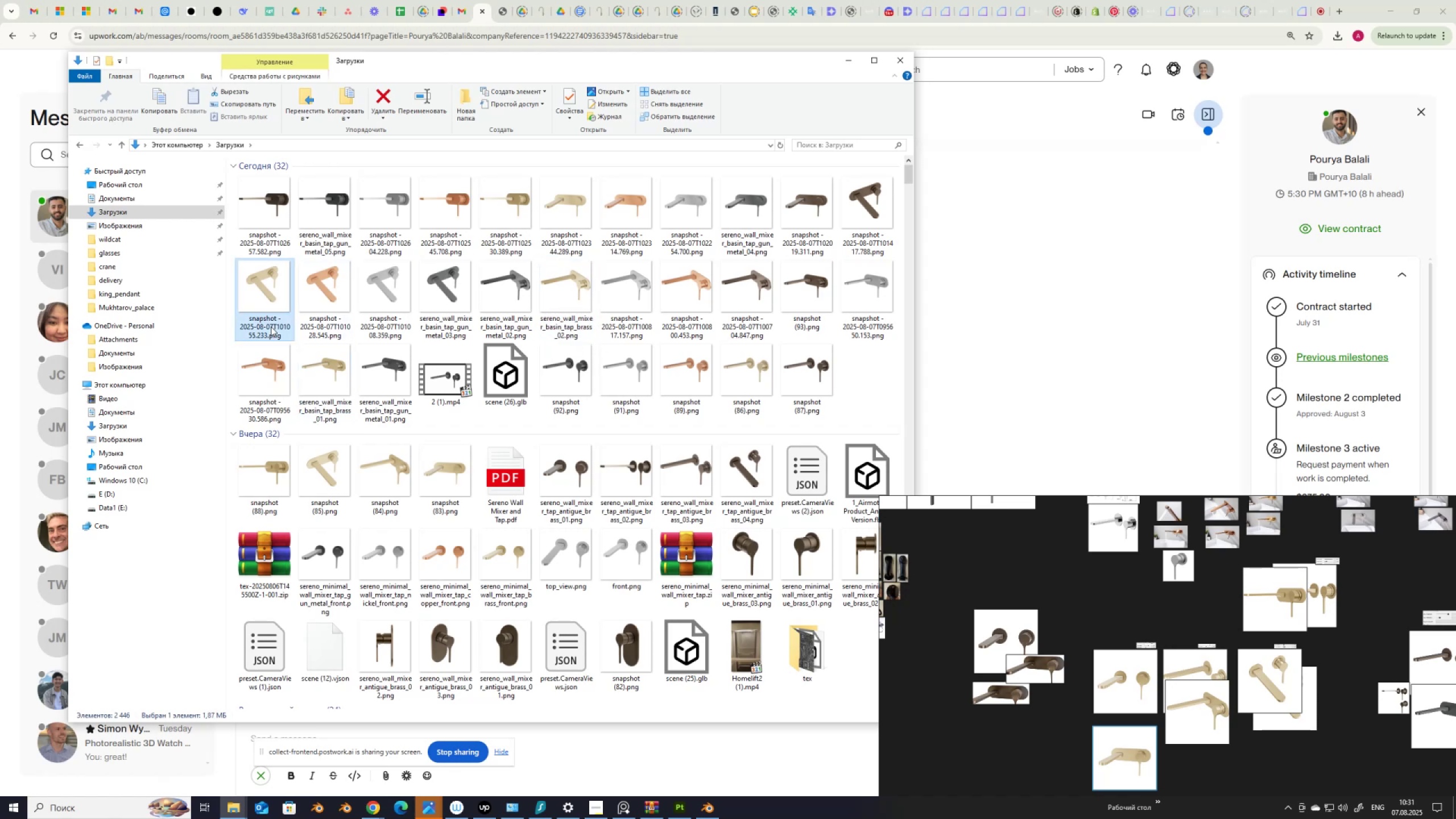 
left_click([271, 326])
 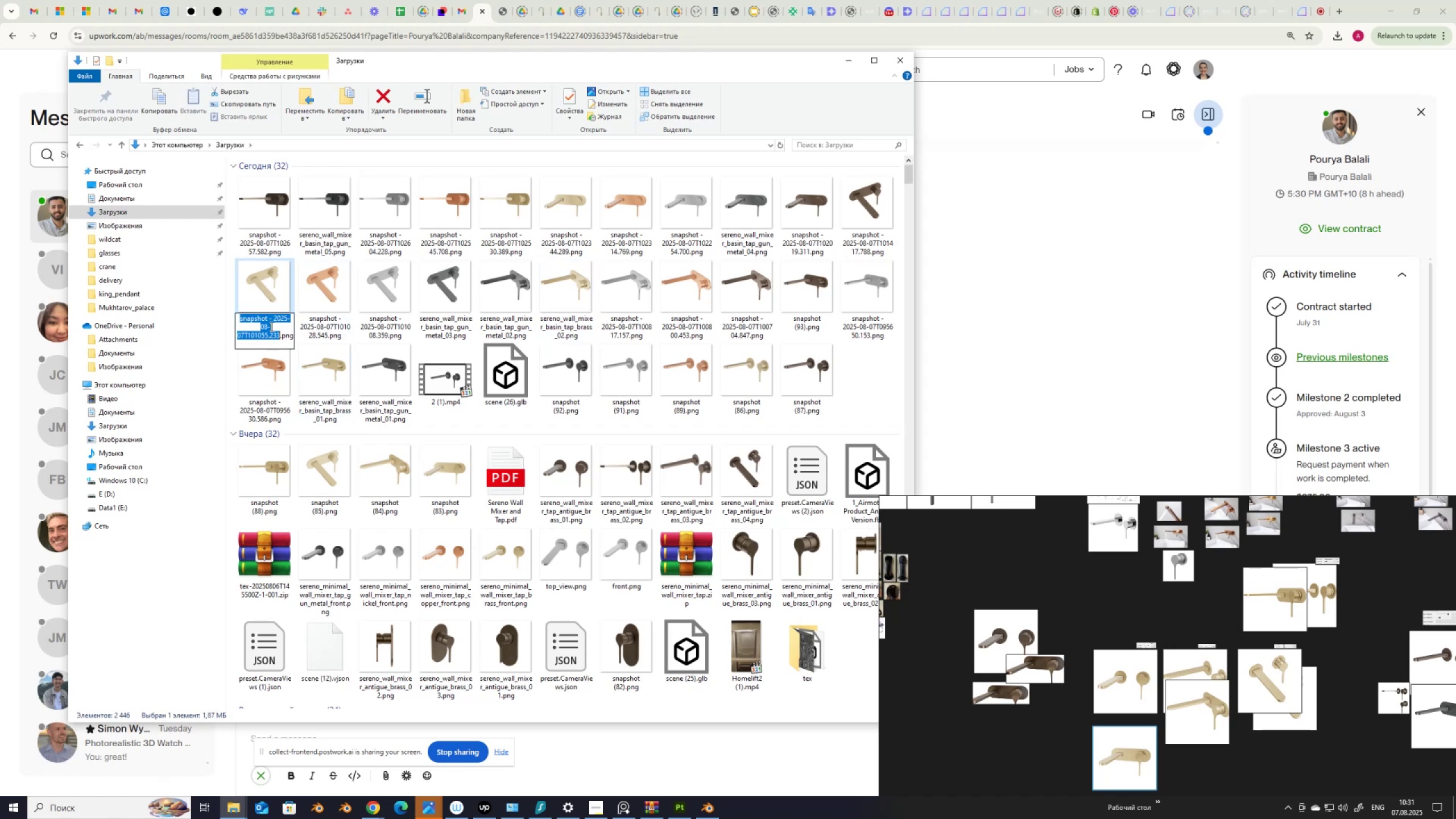 
key(Control+V)
 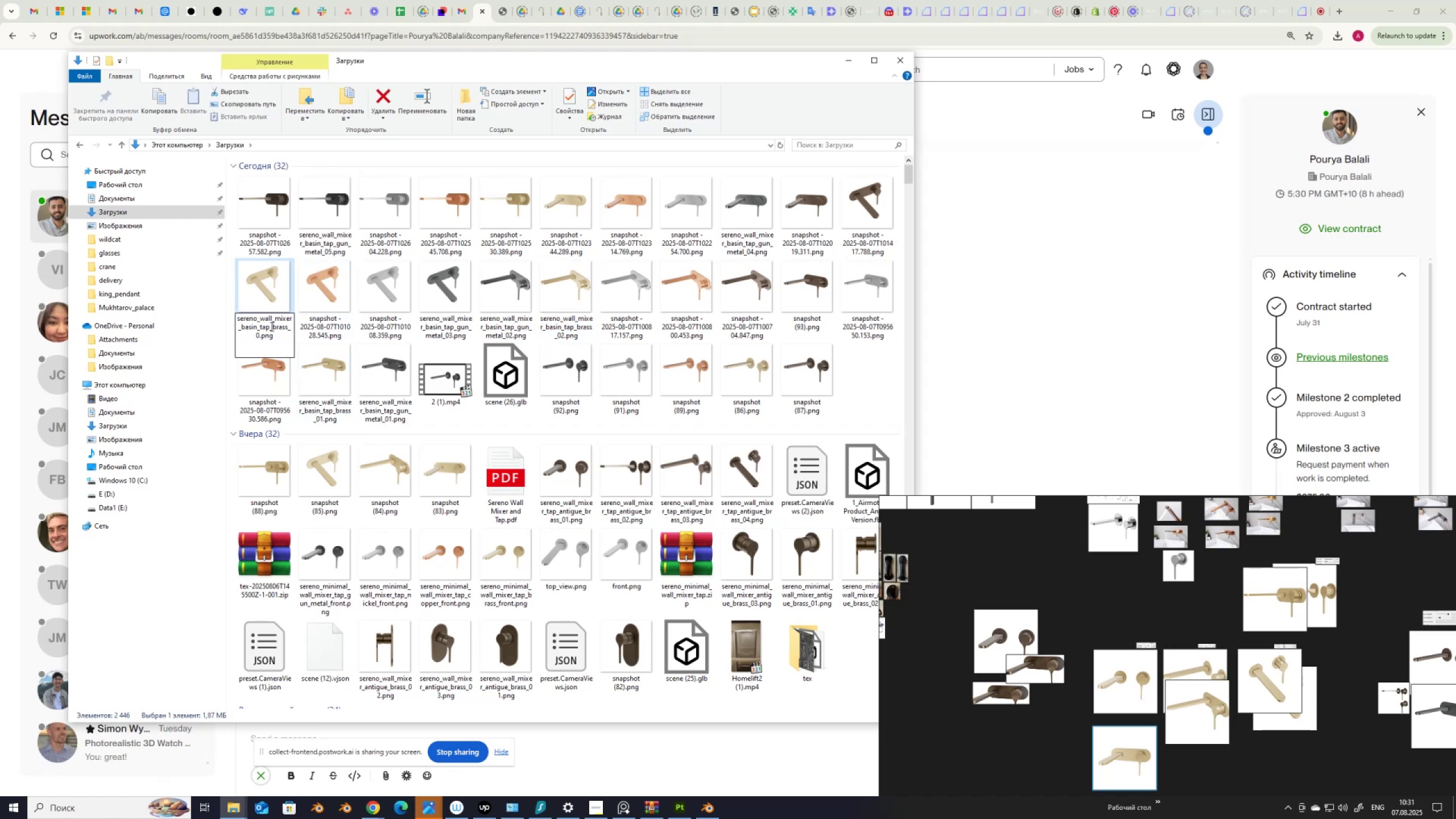 
key(Numpad3)
 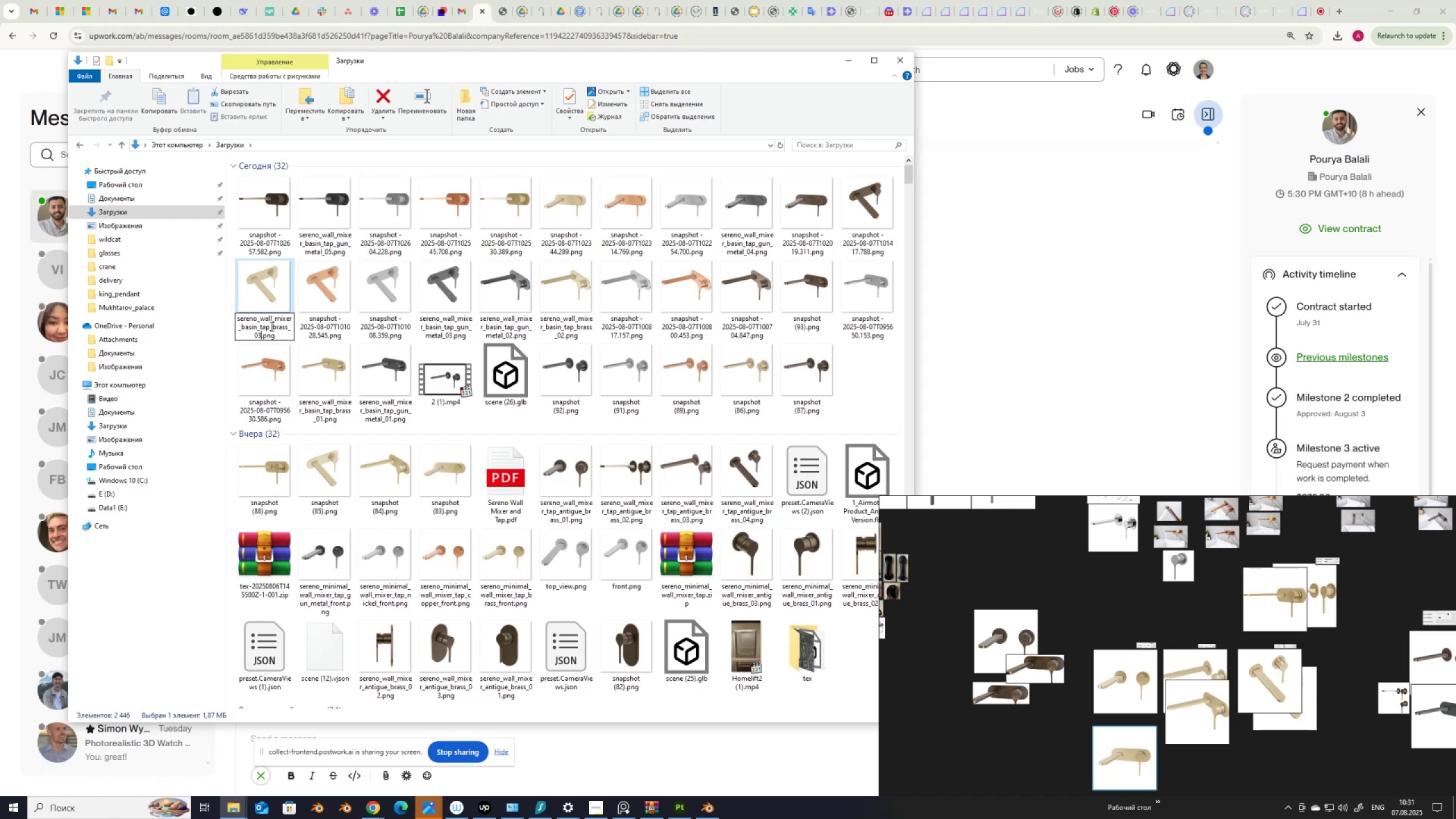 
key(NumpadEnter)
 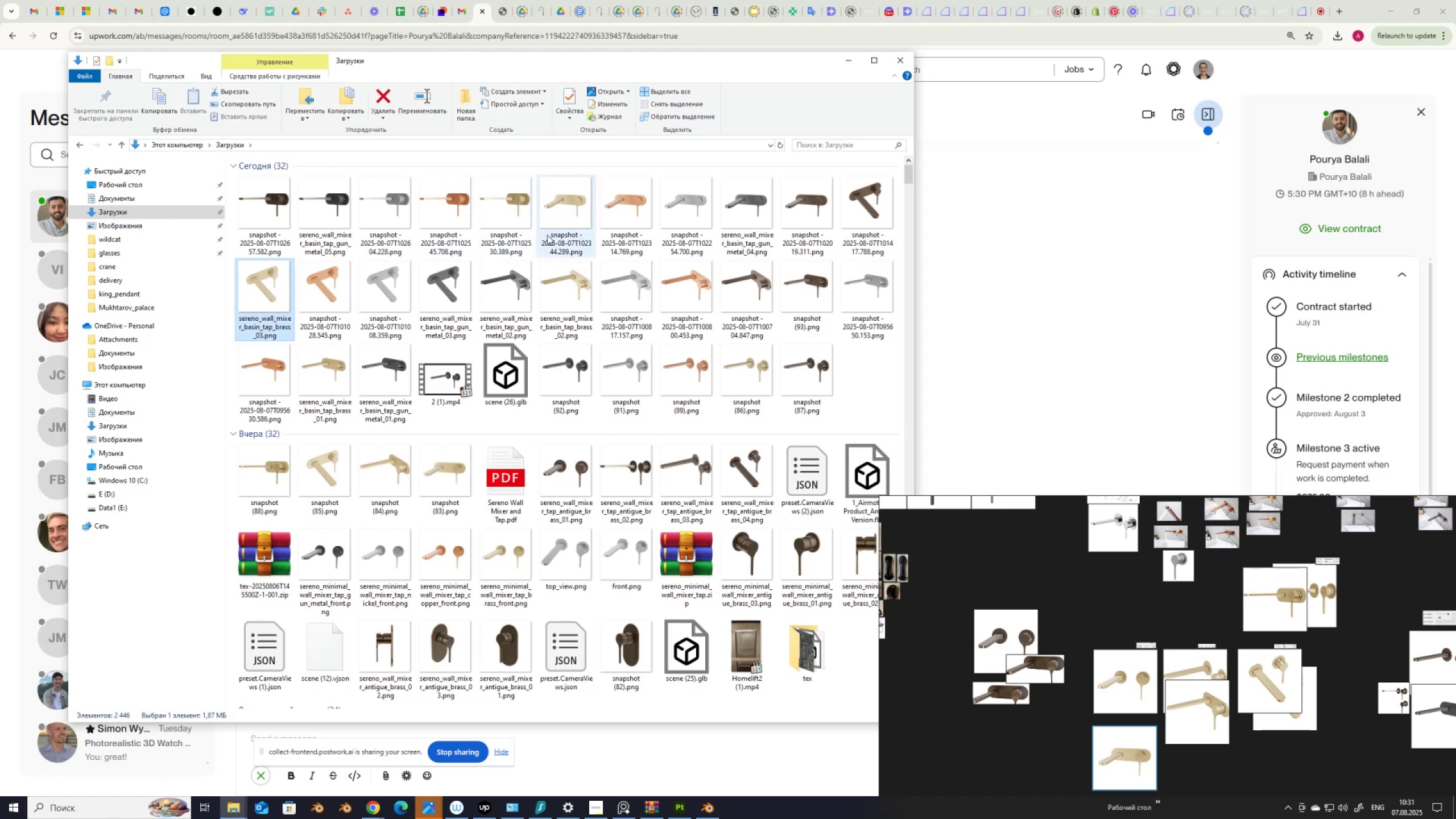 
left_click([553, 236])
 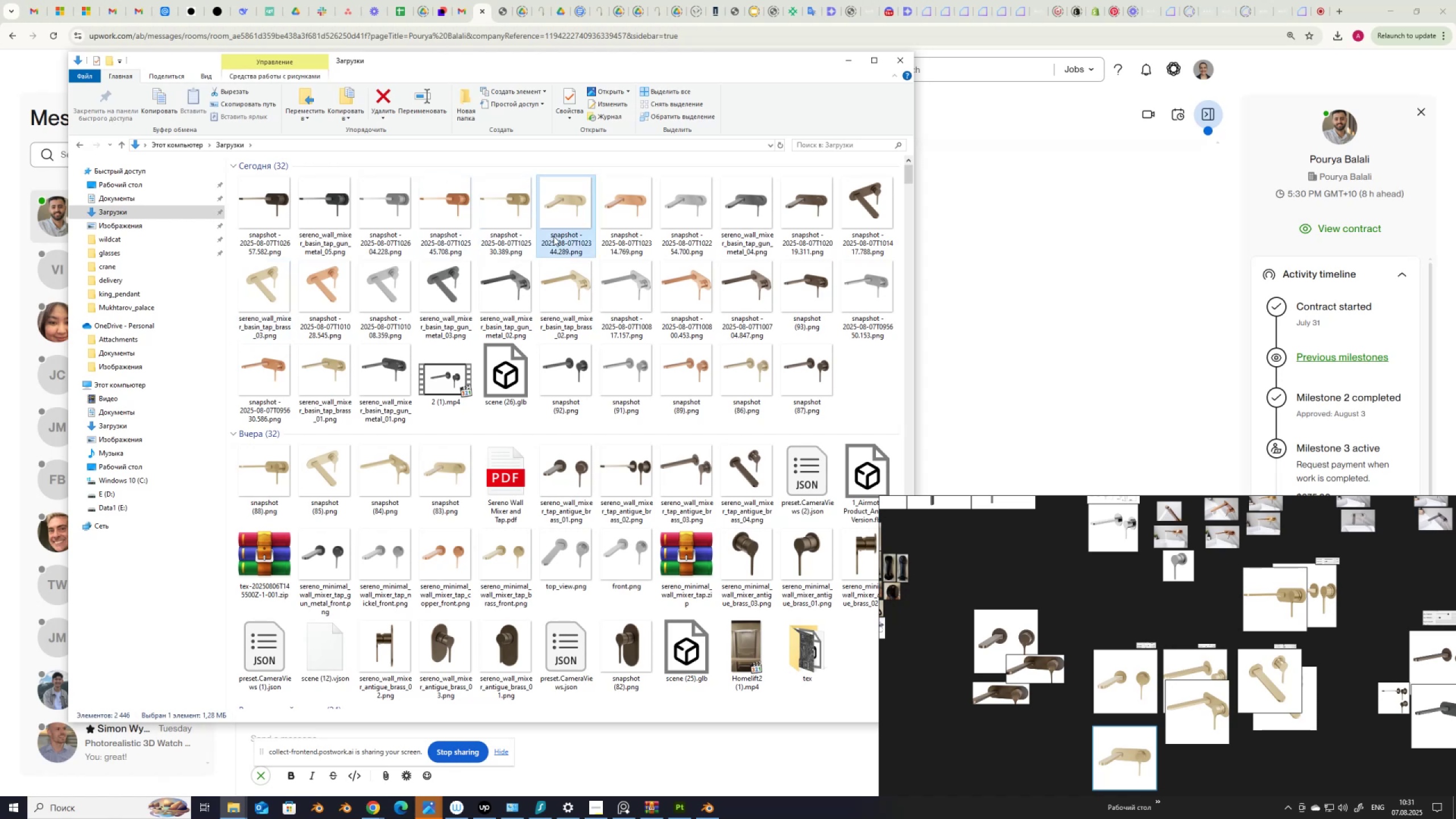 
left_click([553, 236])
 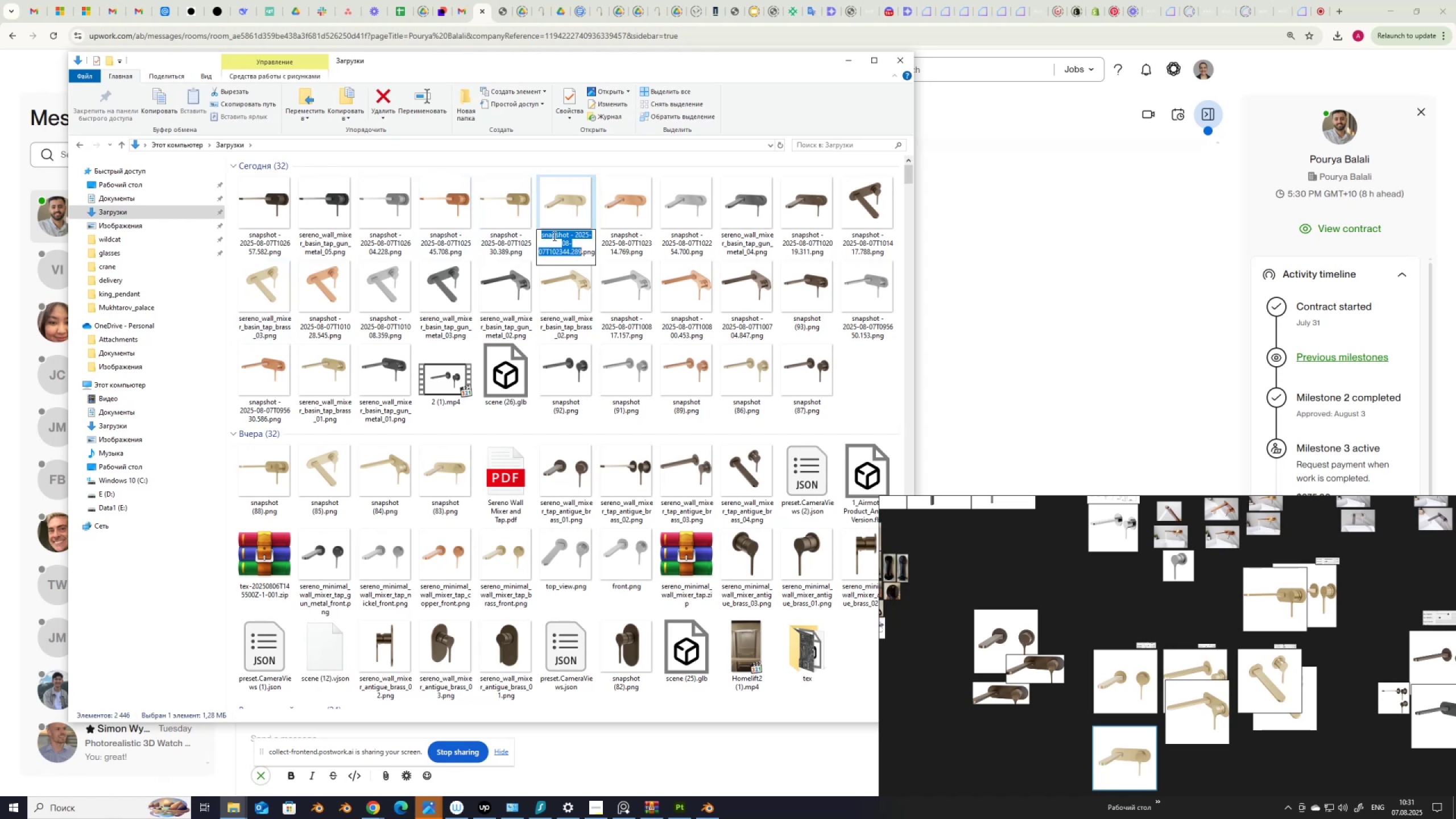 
key(Control+V)
 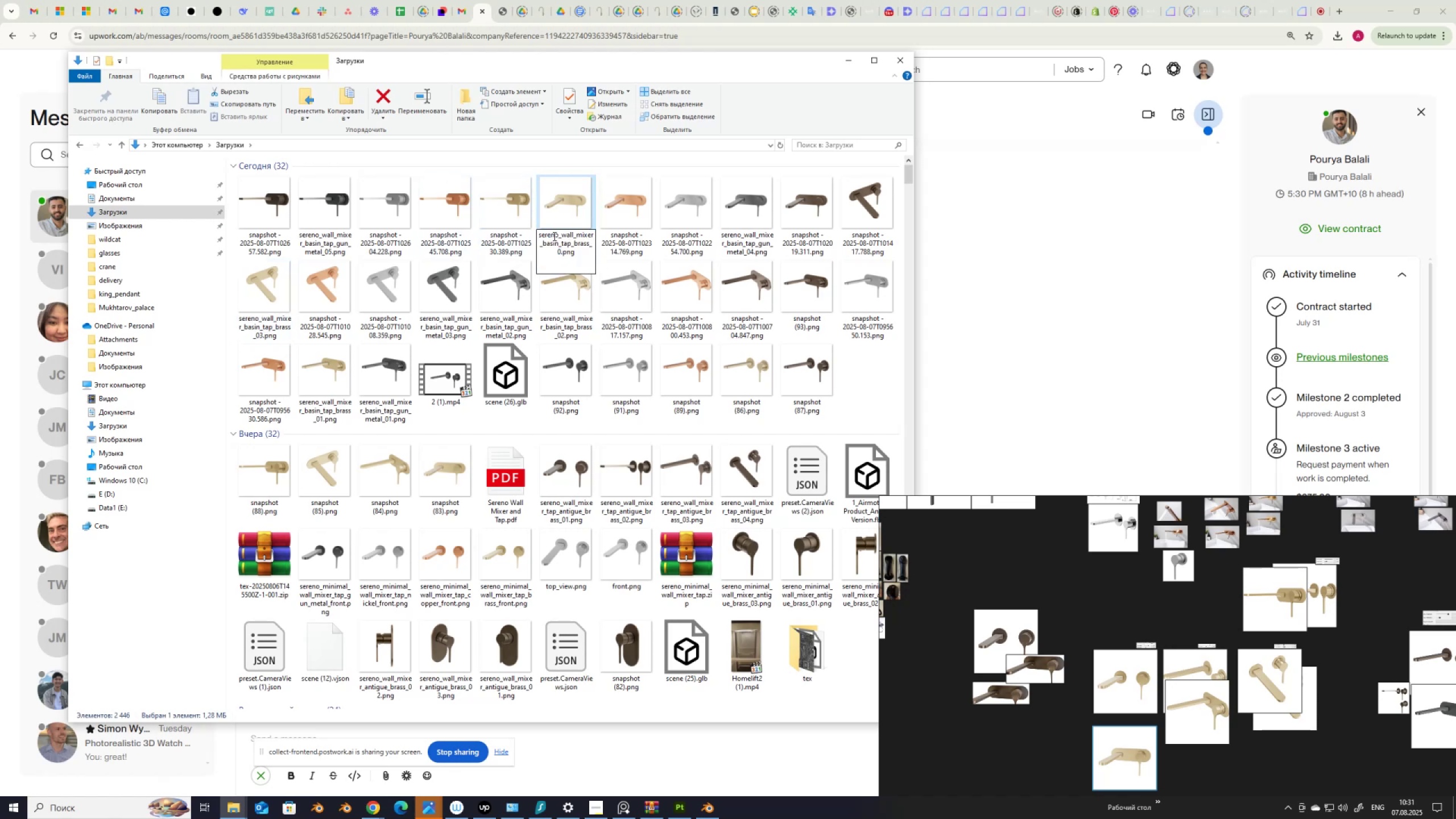 
key(Numpad4)
 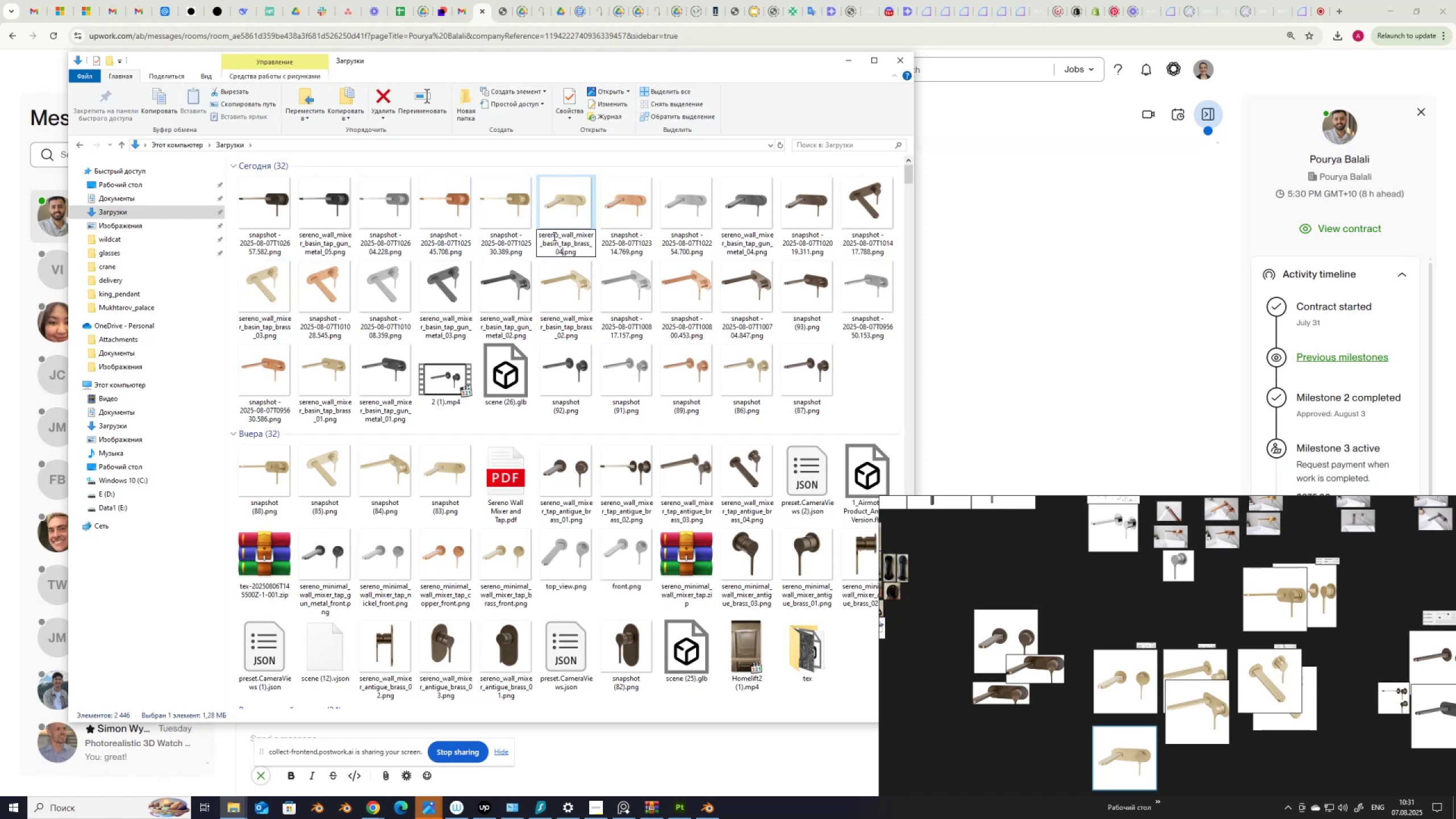 
key(NumpadEnter)
 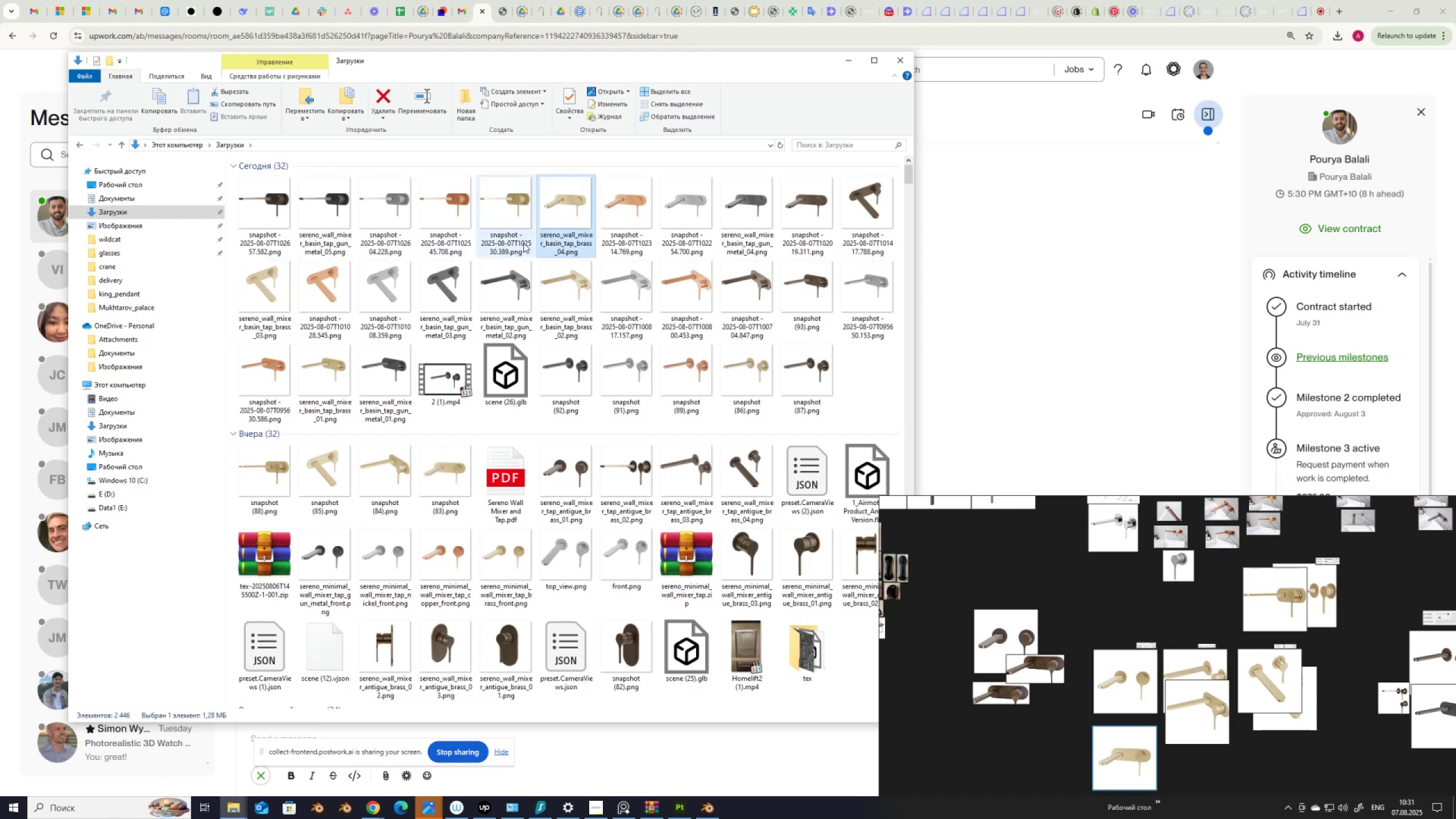 
left_click([510, 243])
 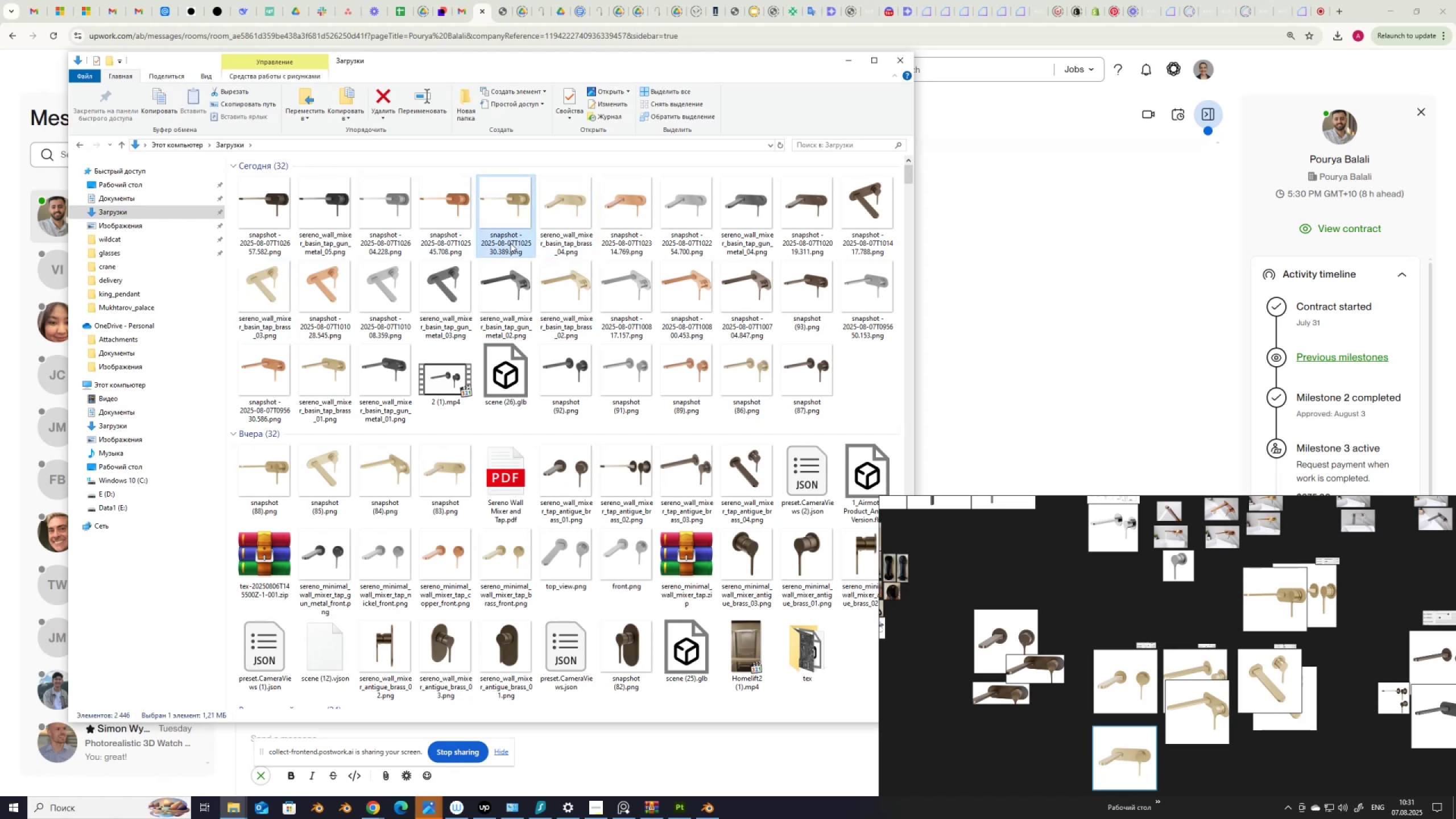 
left_click([510, 243])
 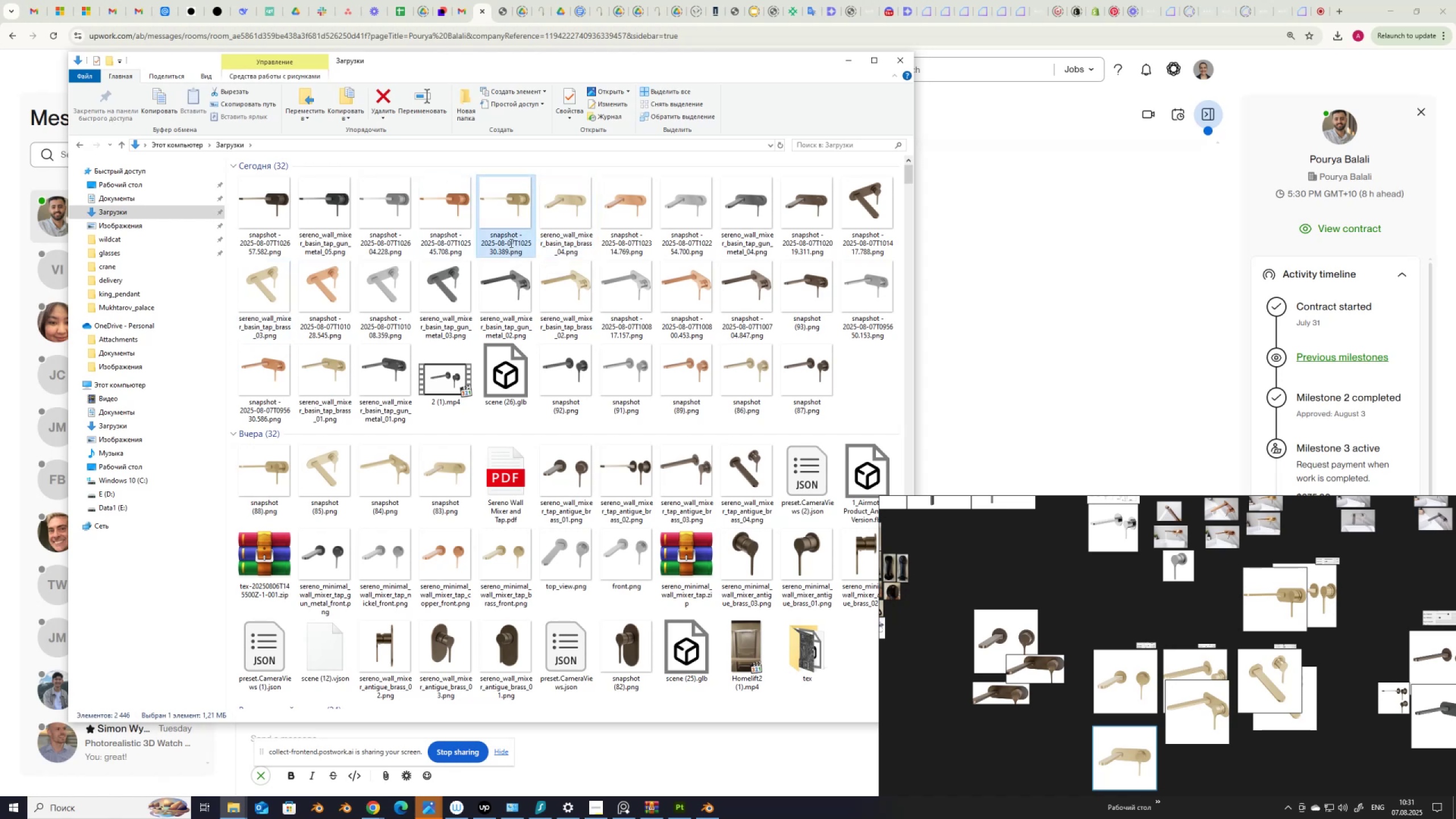 
key(Control+V)
 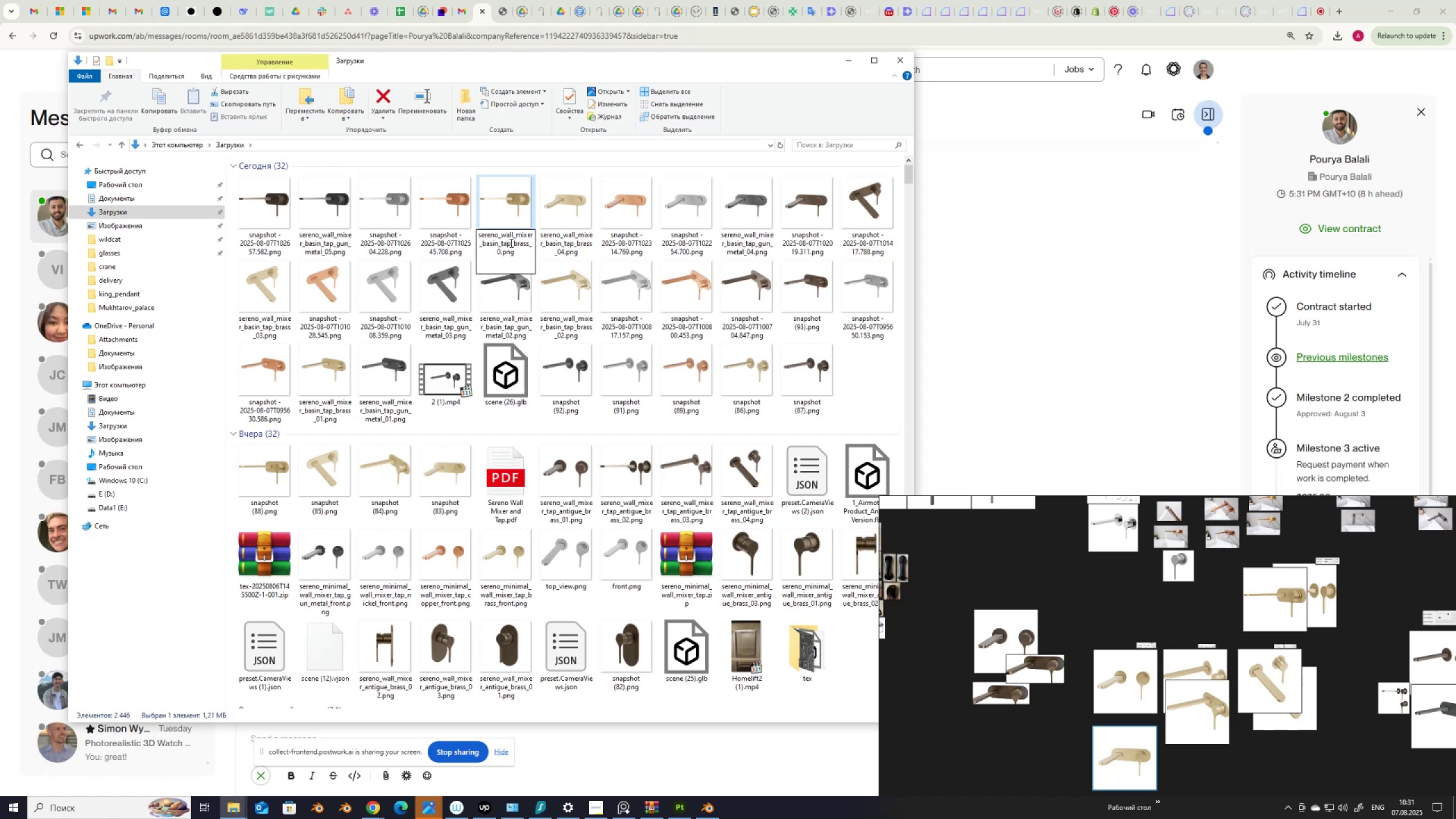 
key(Numpad5)
 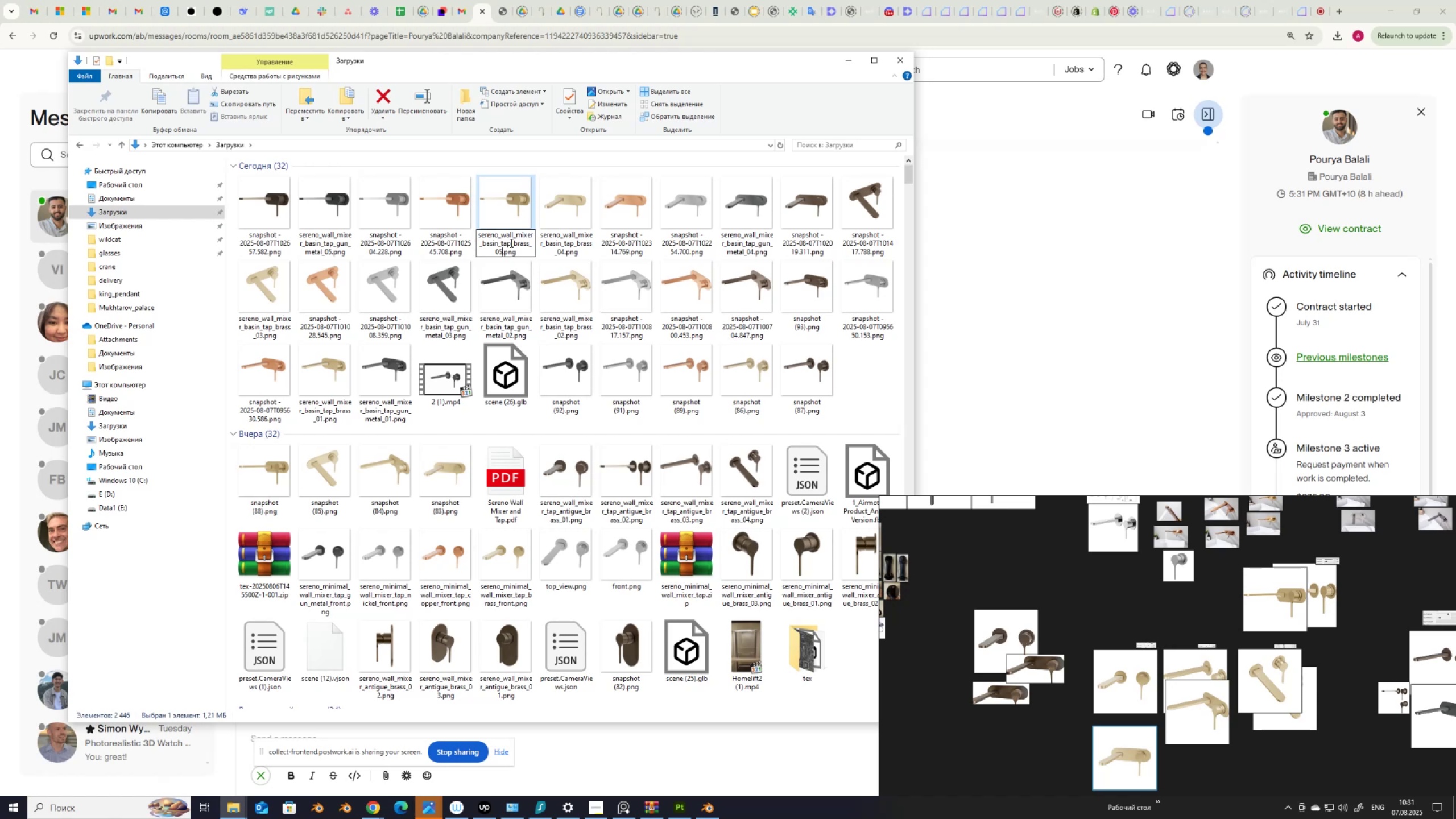 
key(NumpadEnter)
 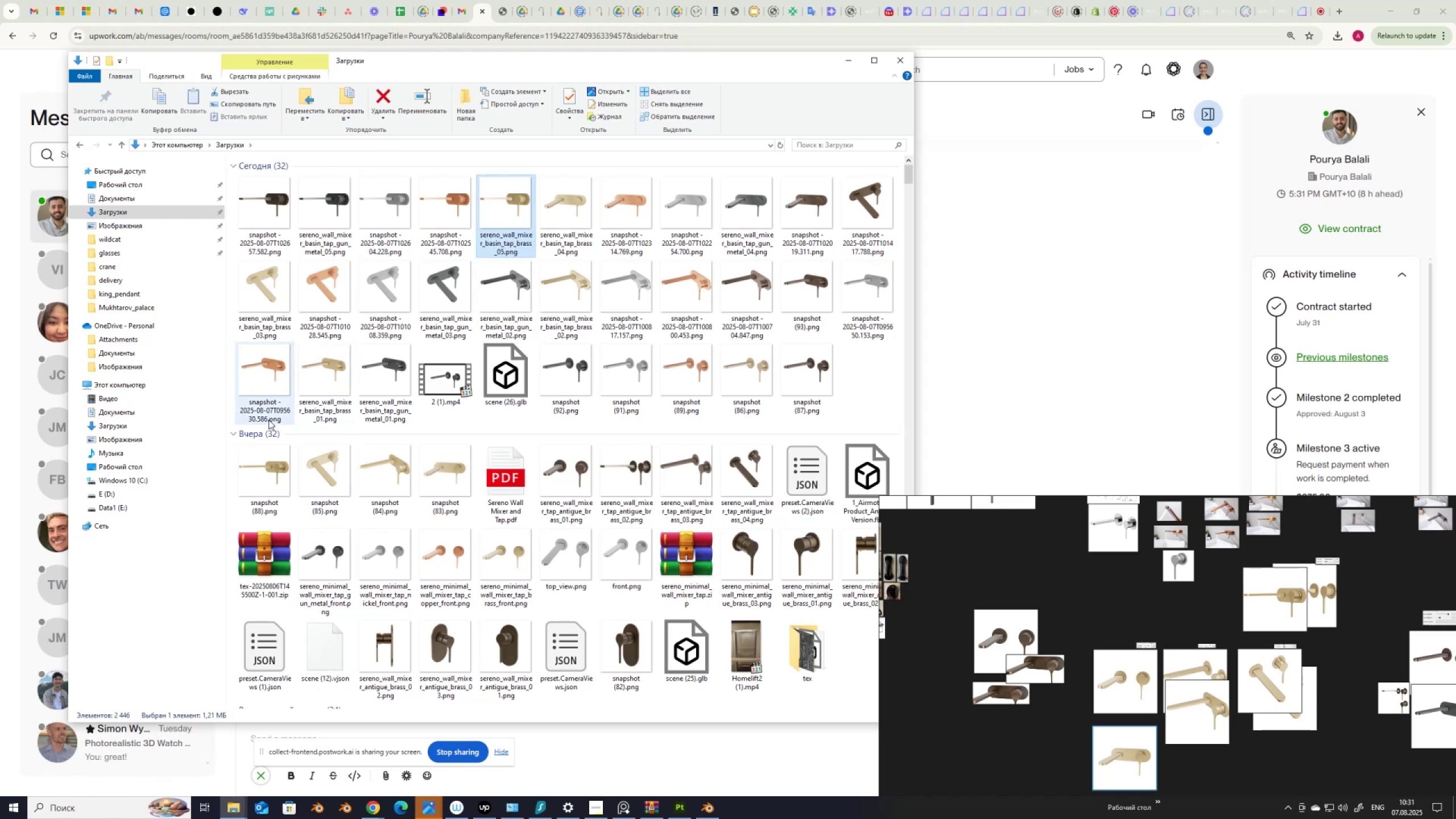 
left_click([264, 408])
 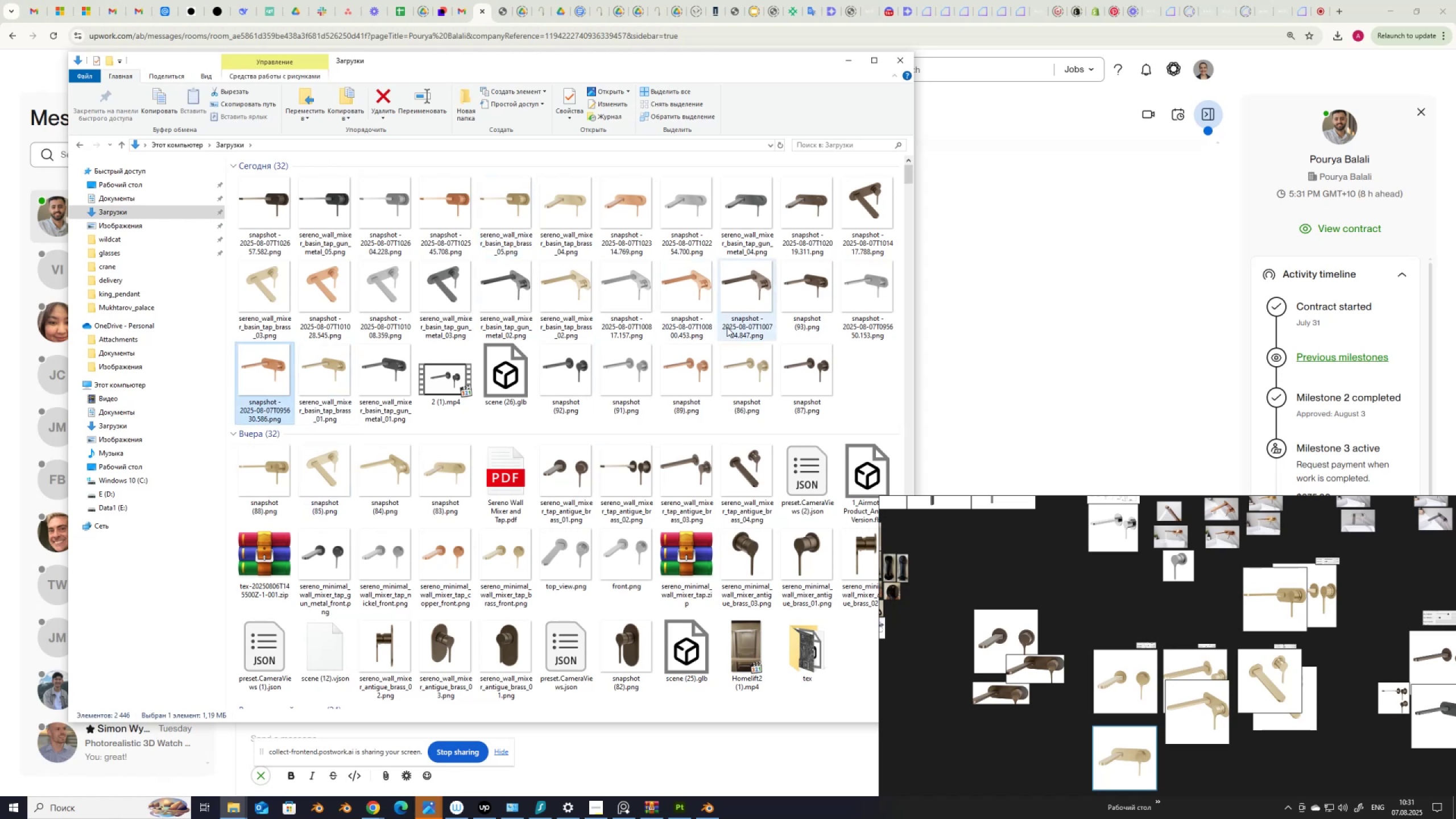 
left_click([799, 319])
 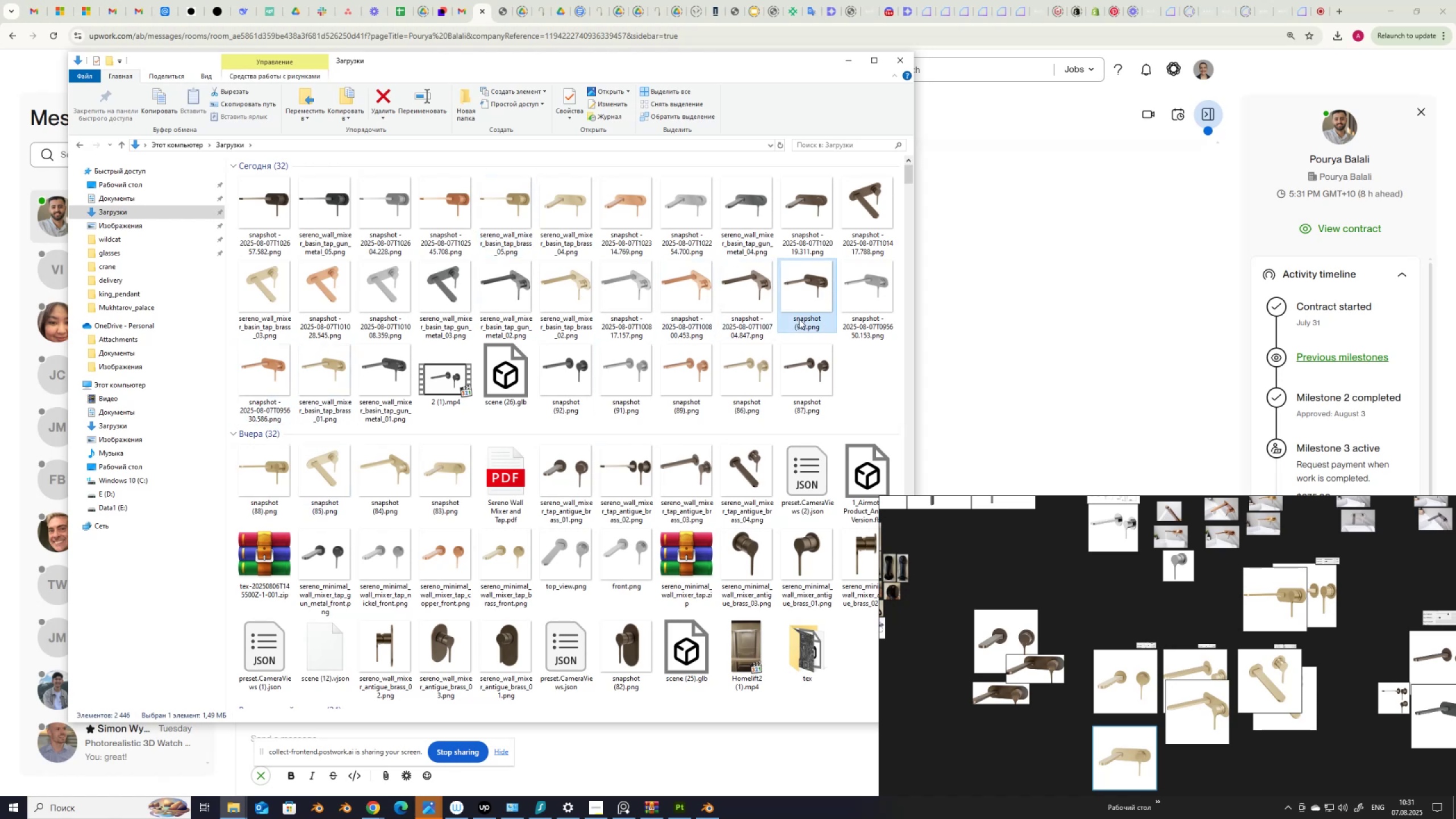 
left_click([799, 319])
 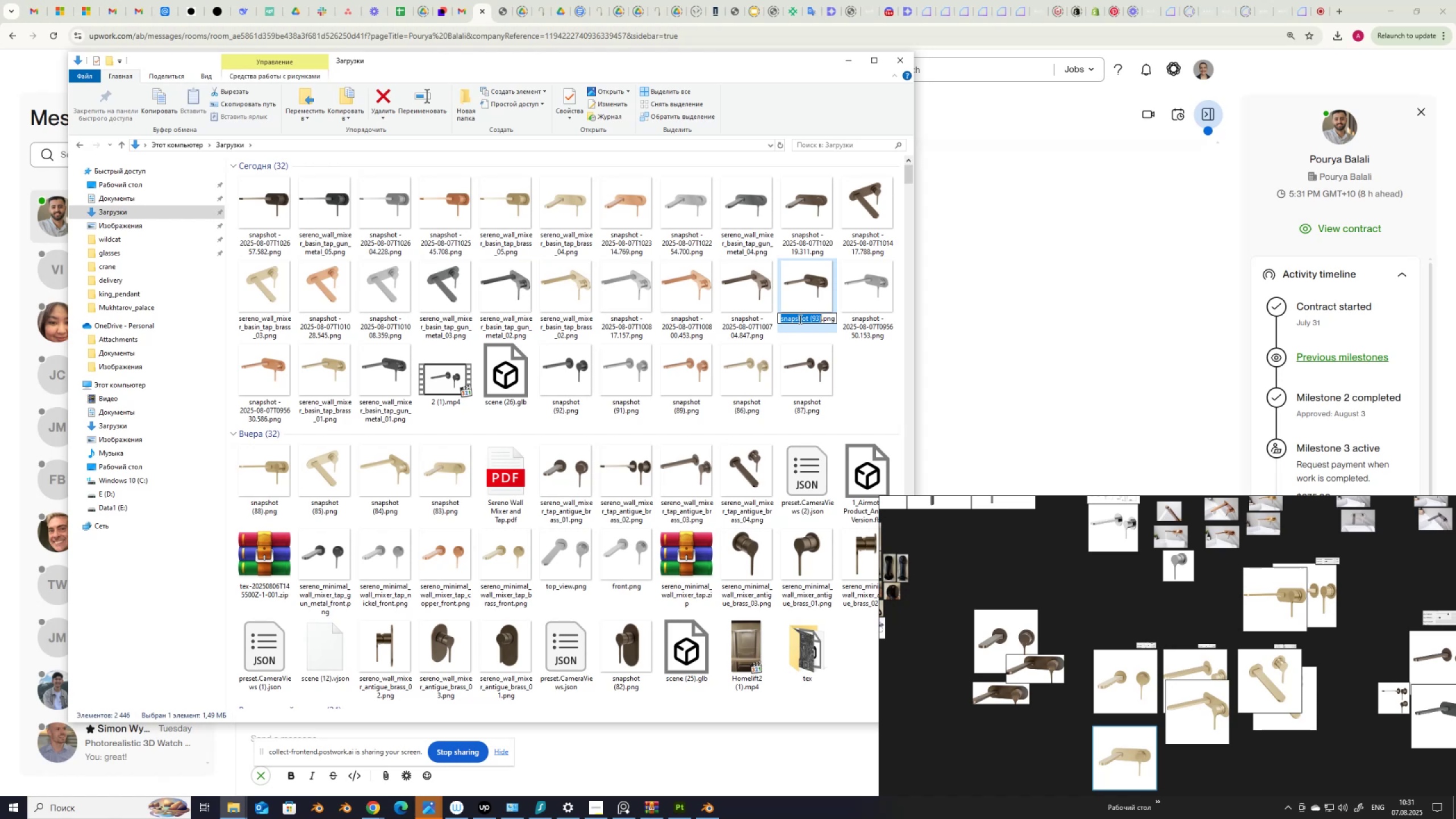 
key(Control+V)
 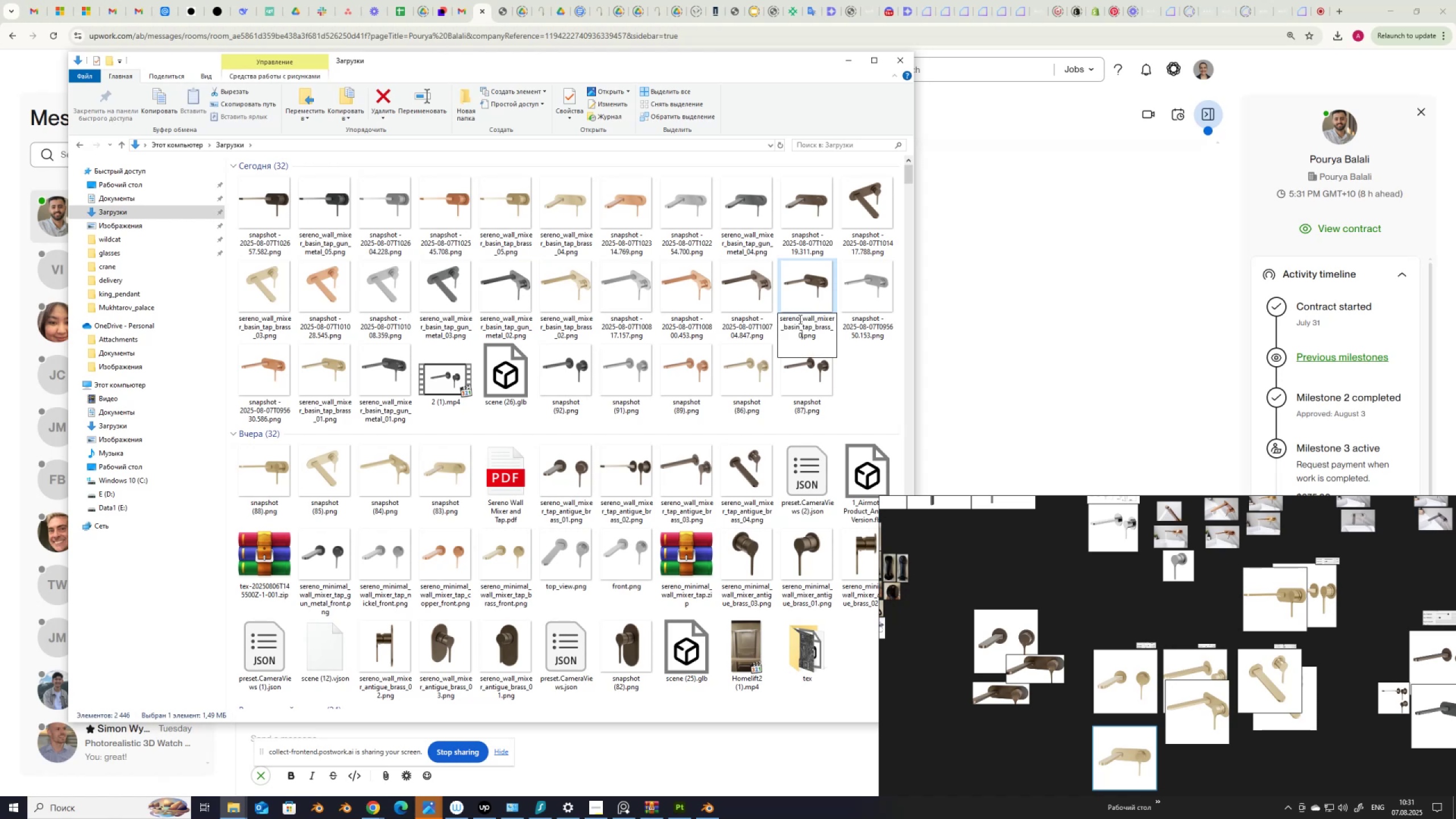 
key(Numpad1)
 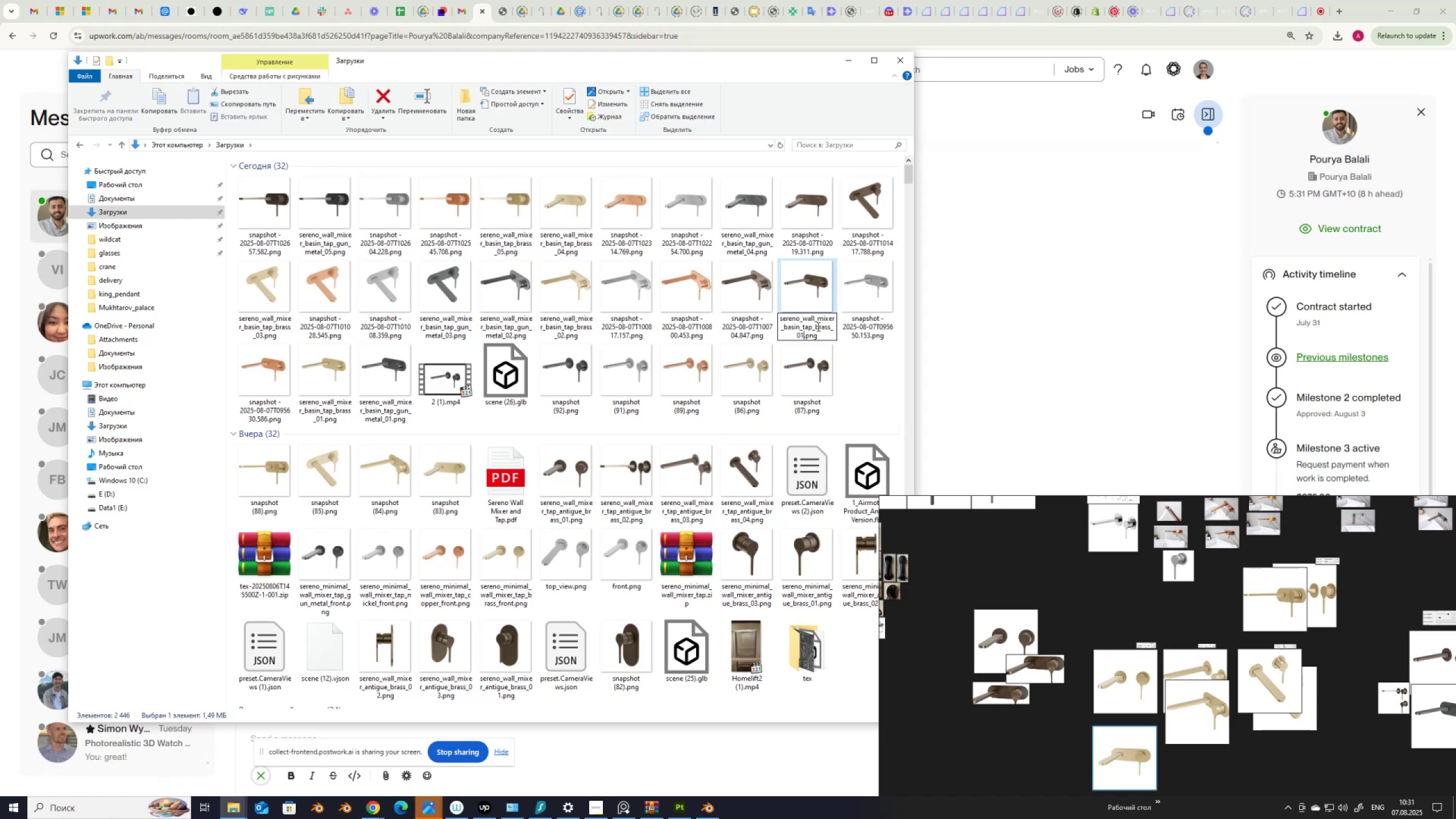 
left_click([816, 327])
 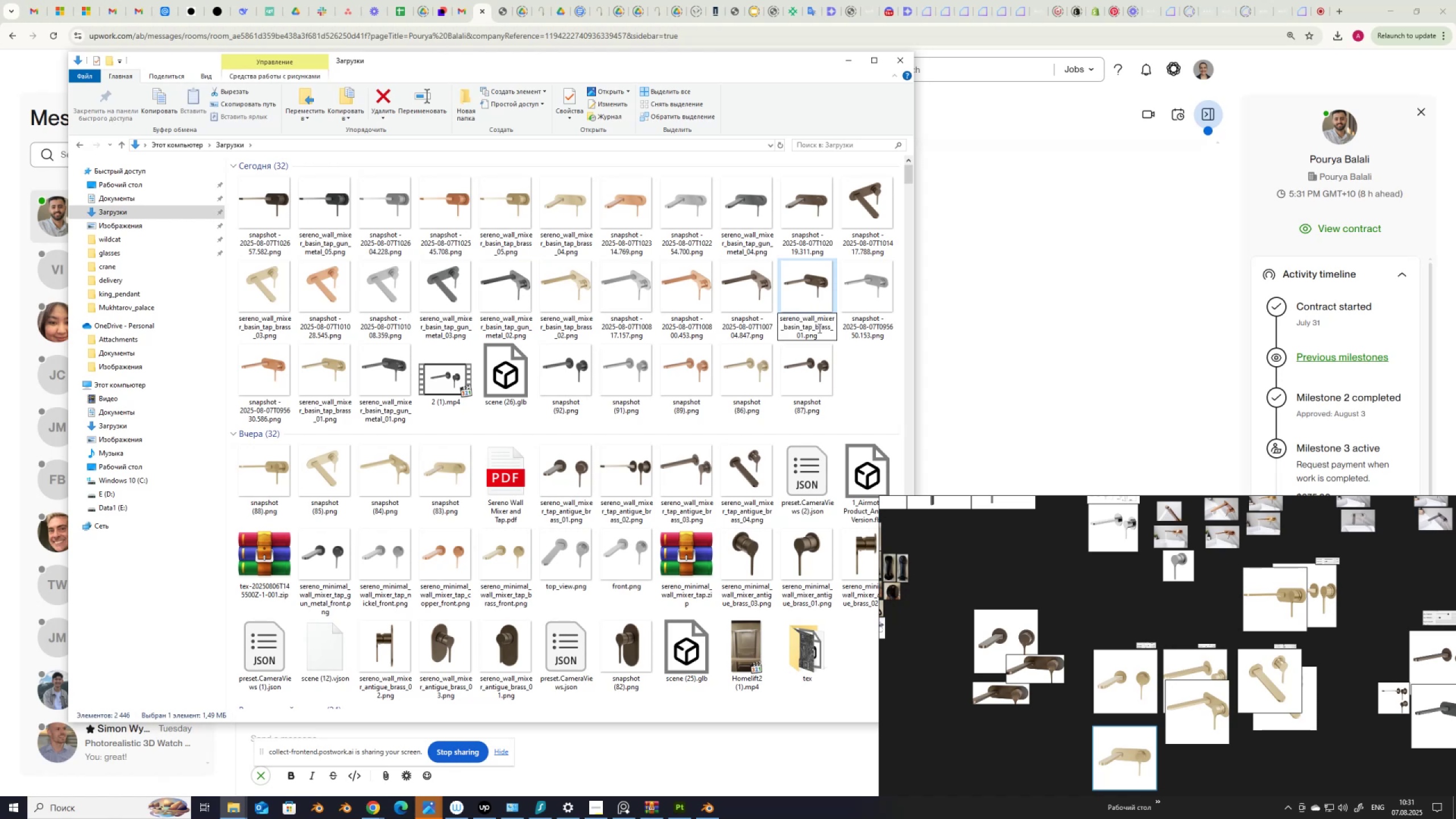 
type(antique-)
 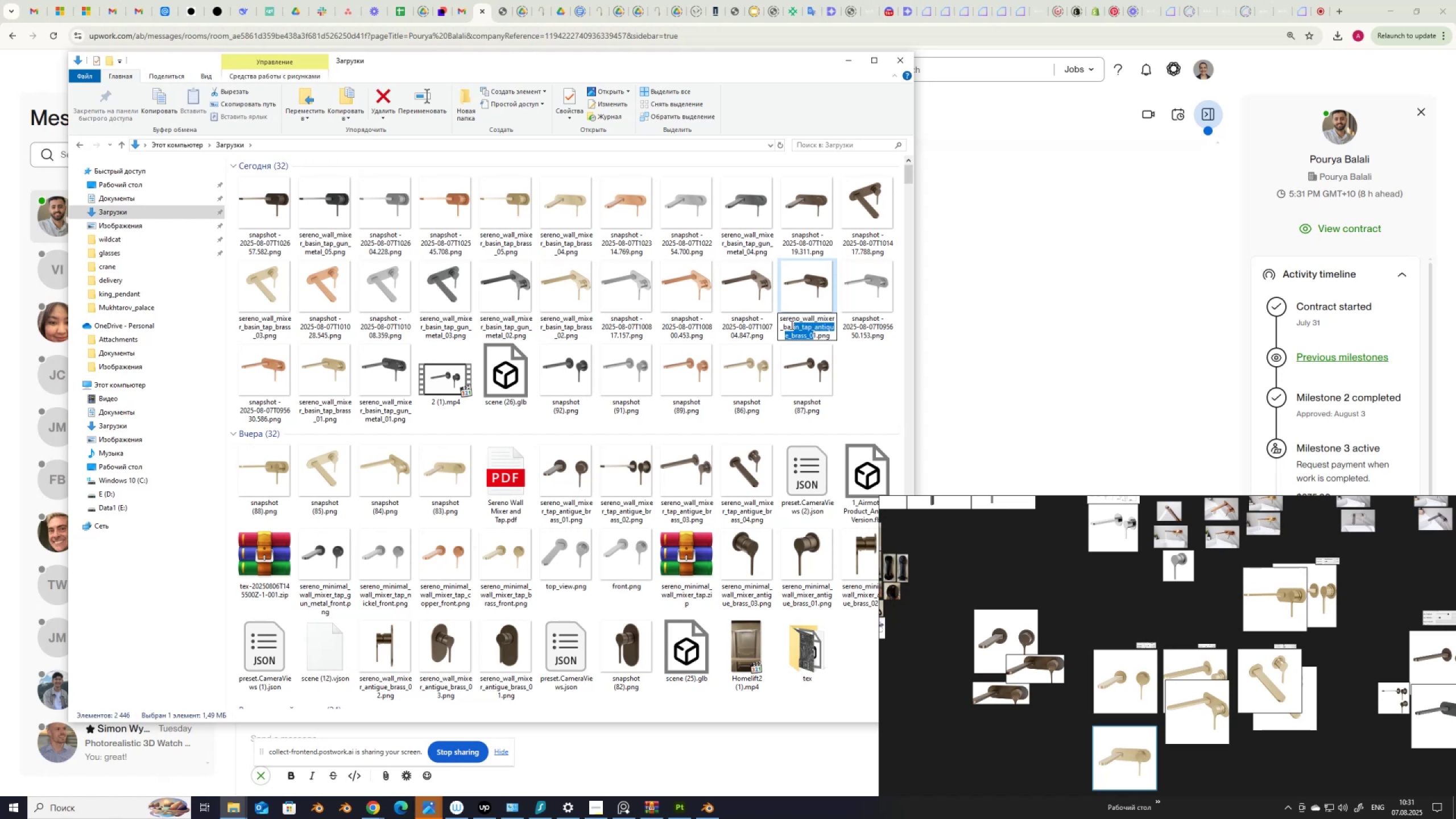 
key(Control+C)
 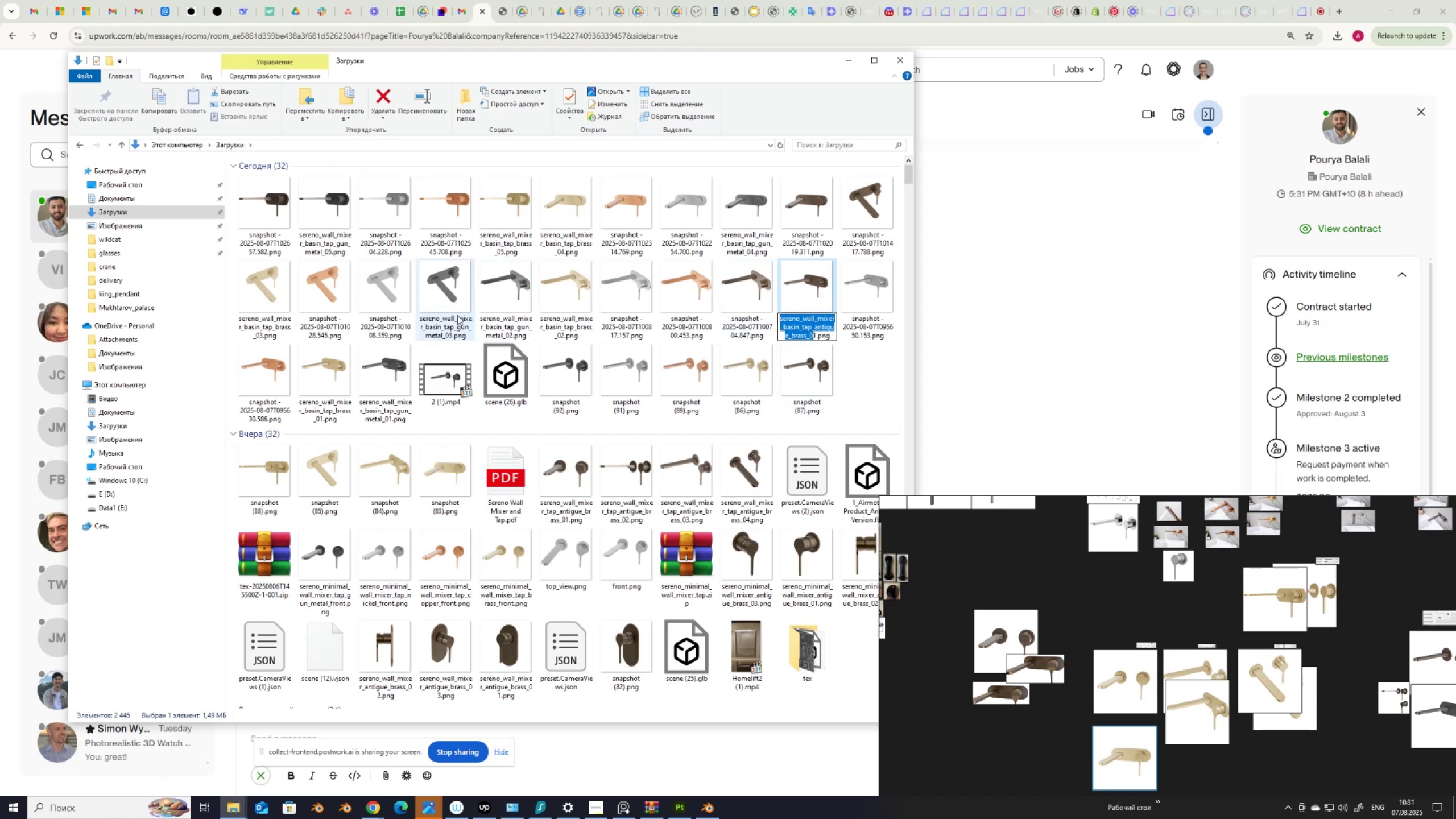 
left_click([869, 238])
 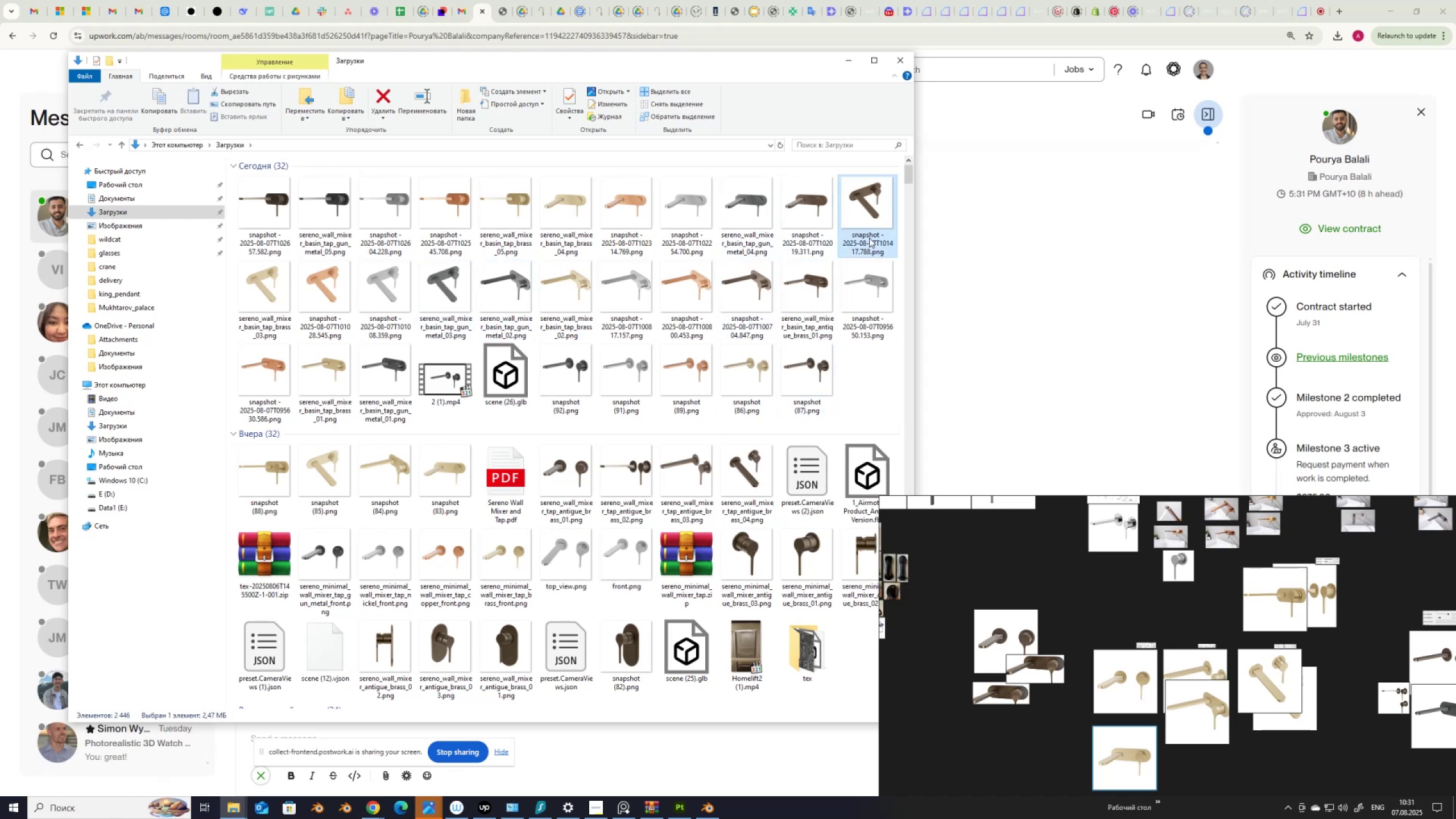 
left_click([869, 238])
 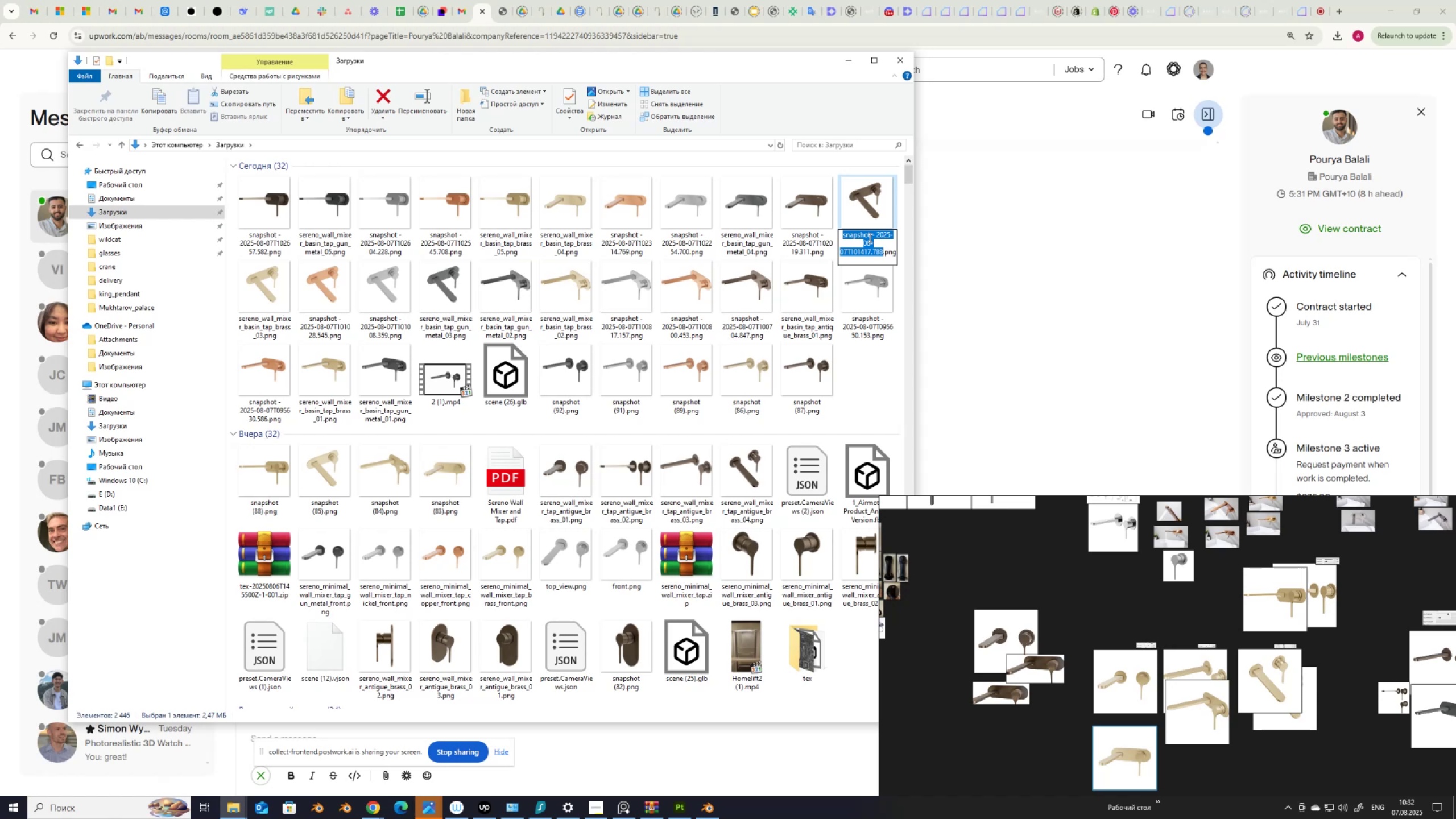 
left_click([737, 323])
 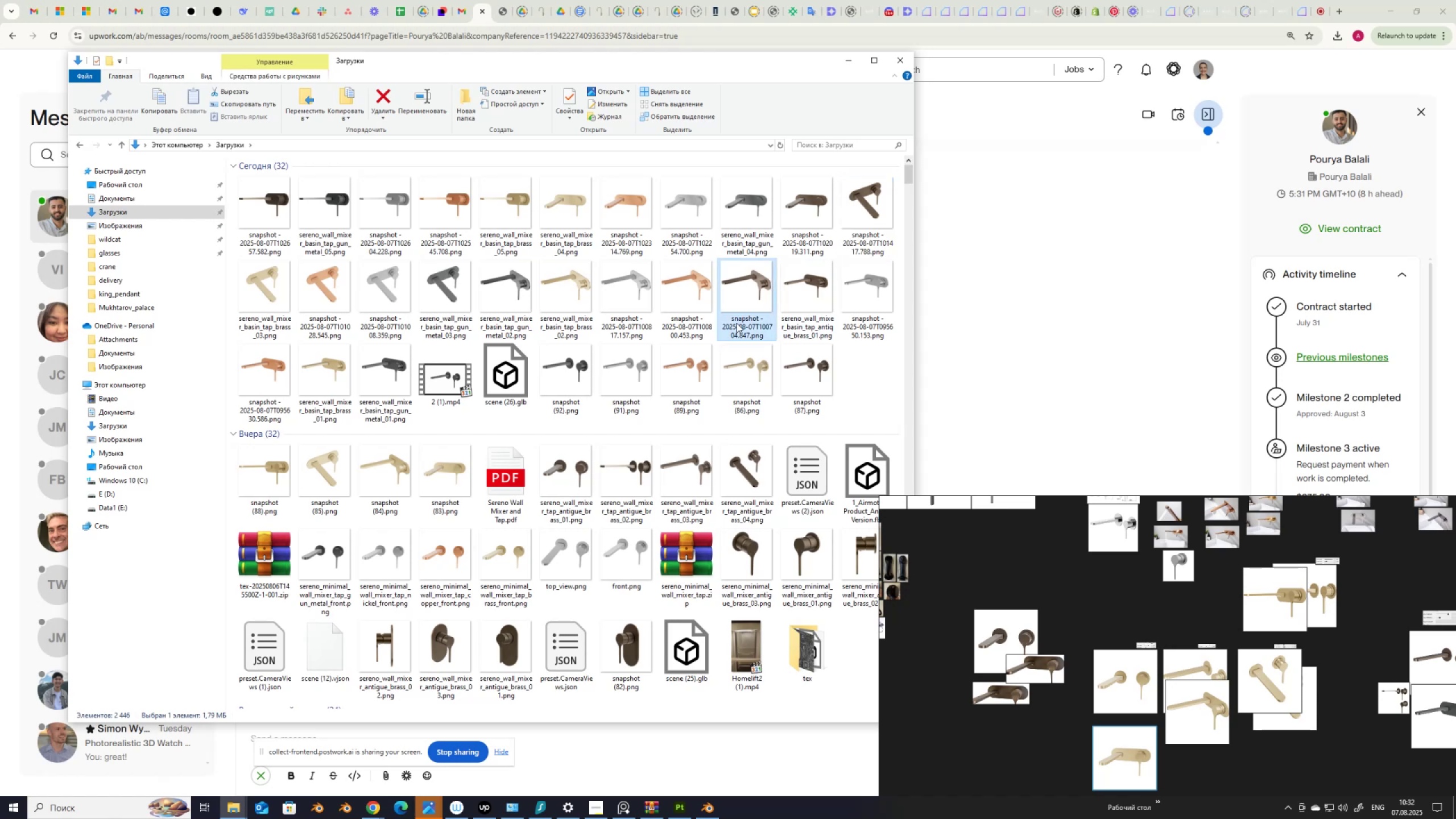 
left_click([737, 323])
 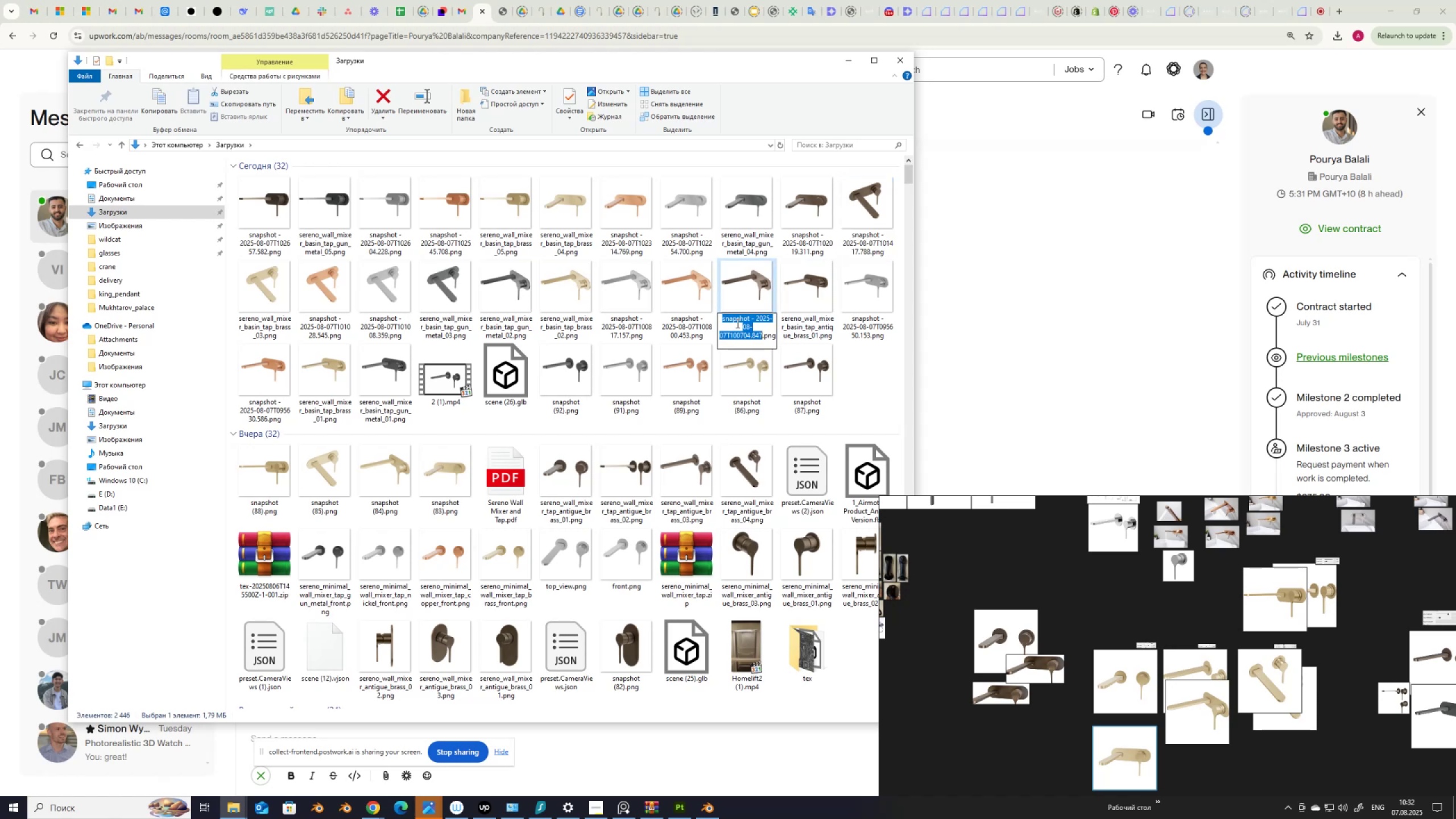 
key(Control+ControlLeft)
 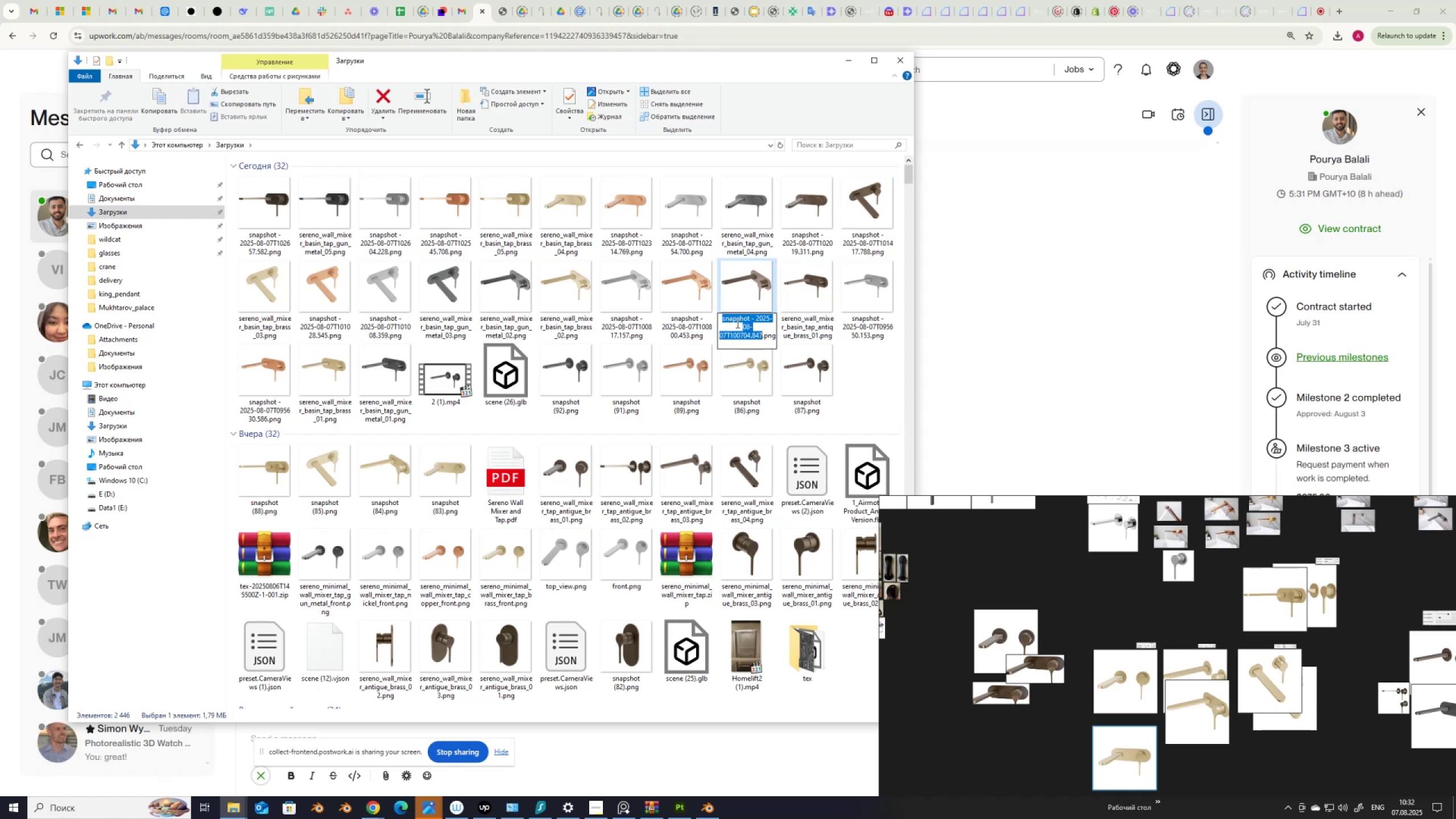 
key(Control+V)
 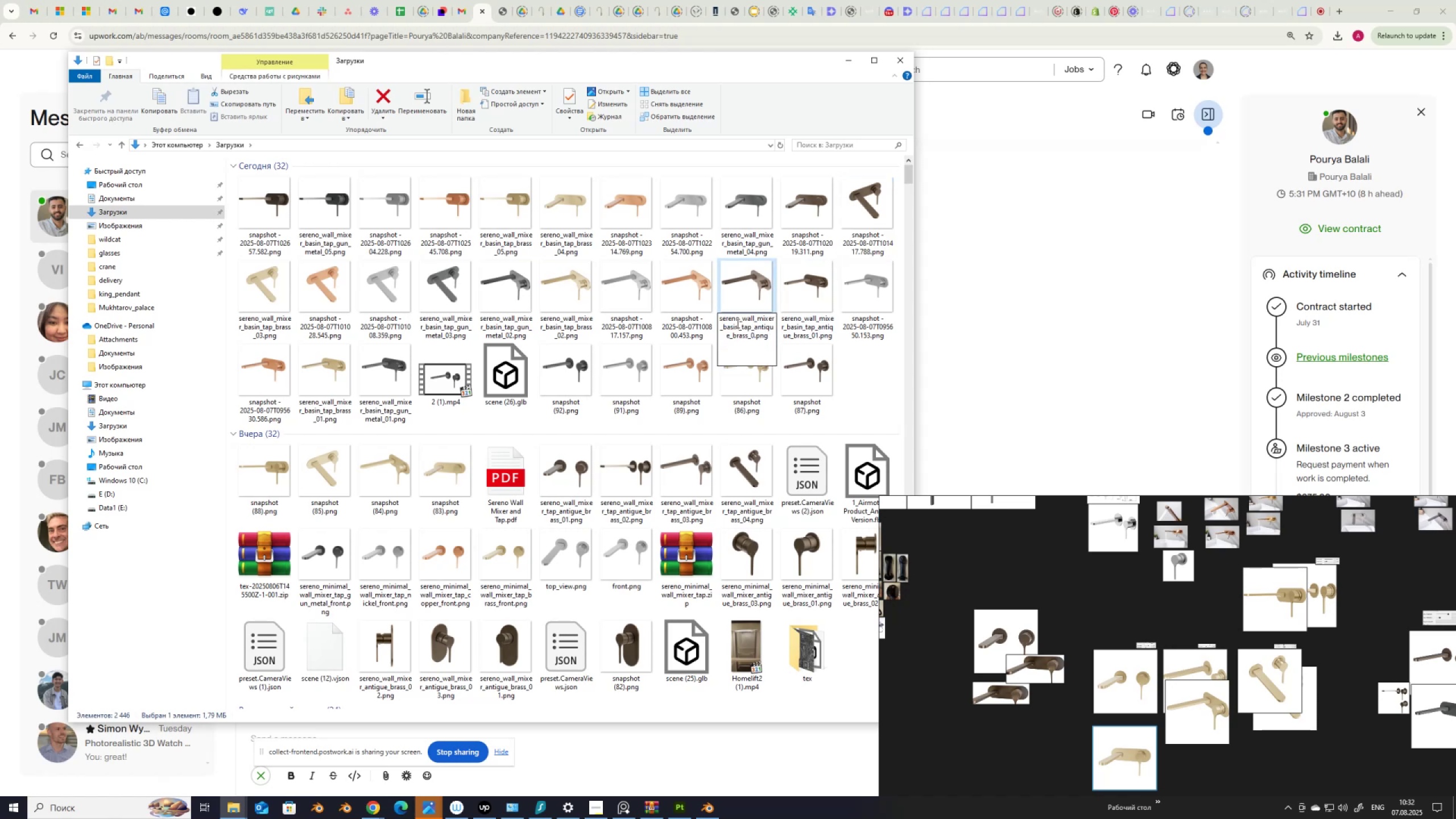 
key(Numpad2)
 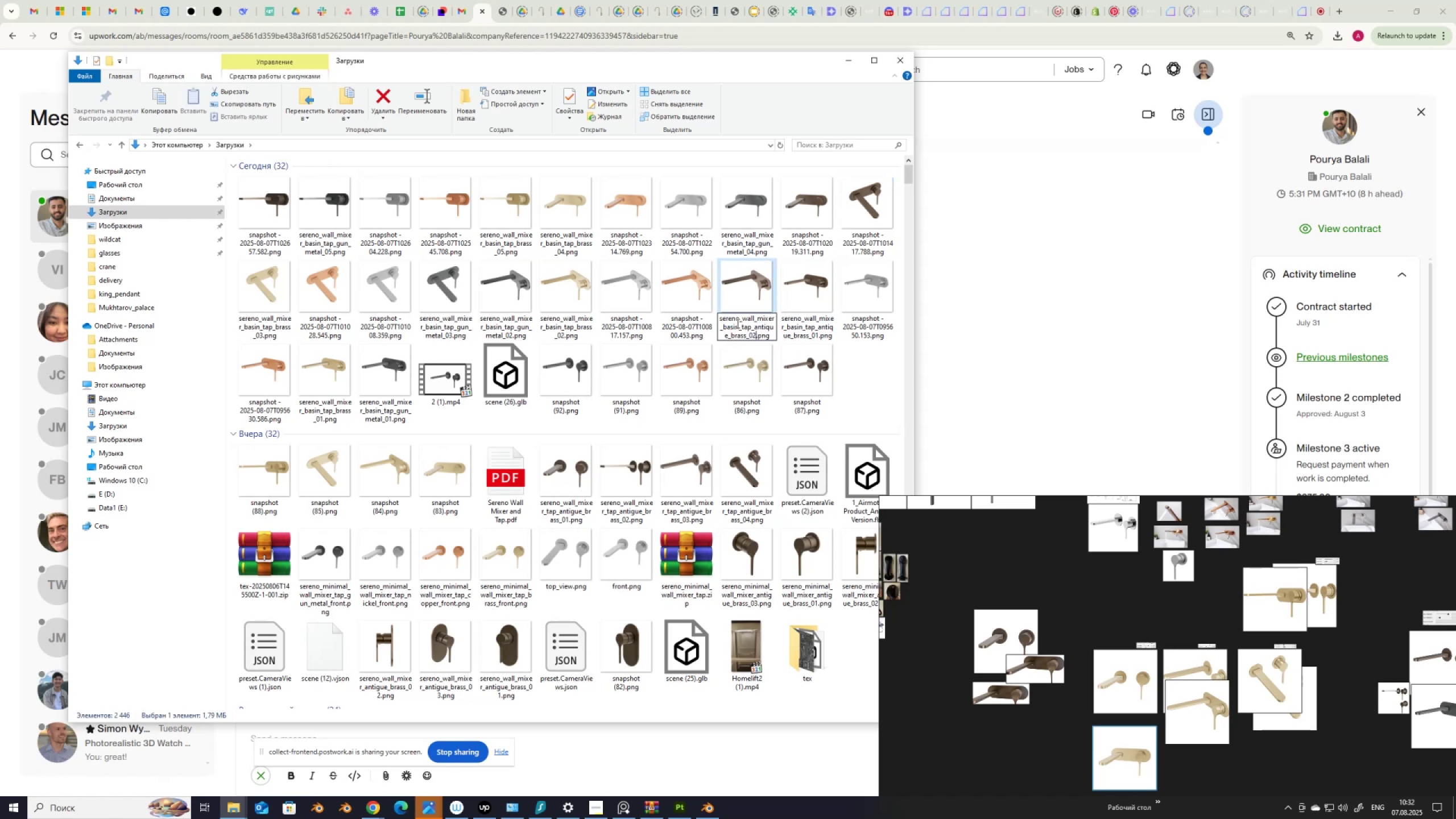 
key(NumpadEnter)
 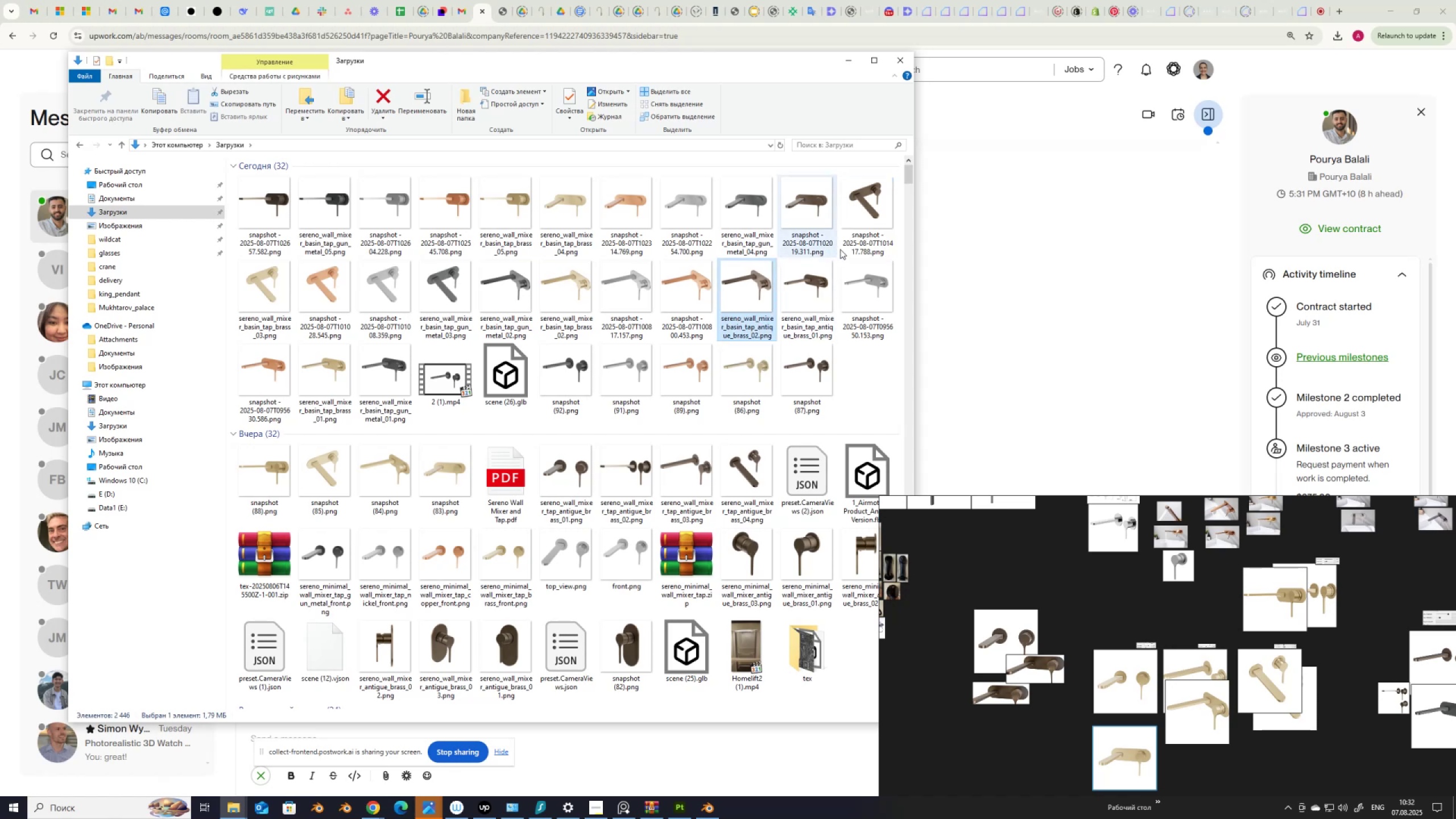 
left_click([865, 243])
 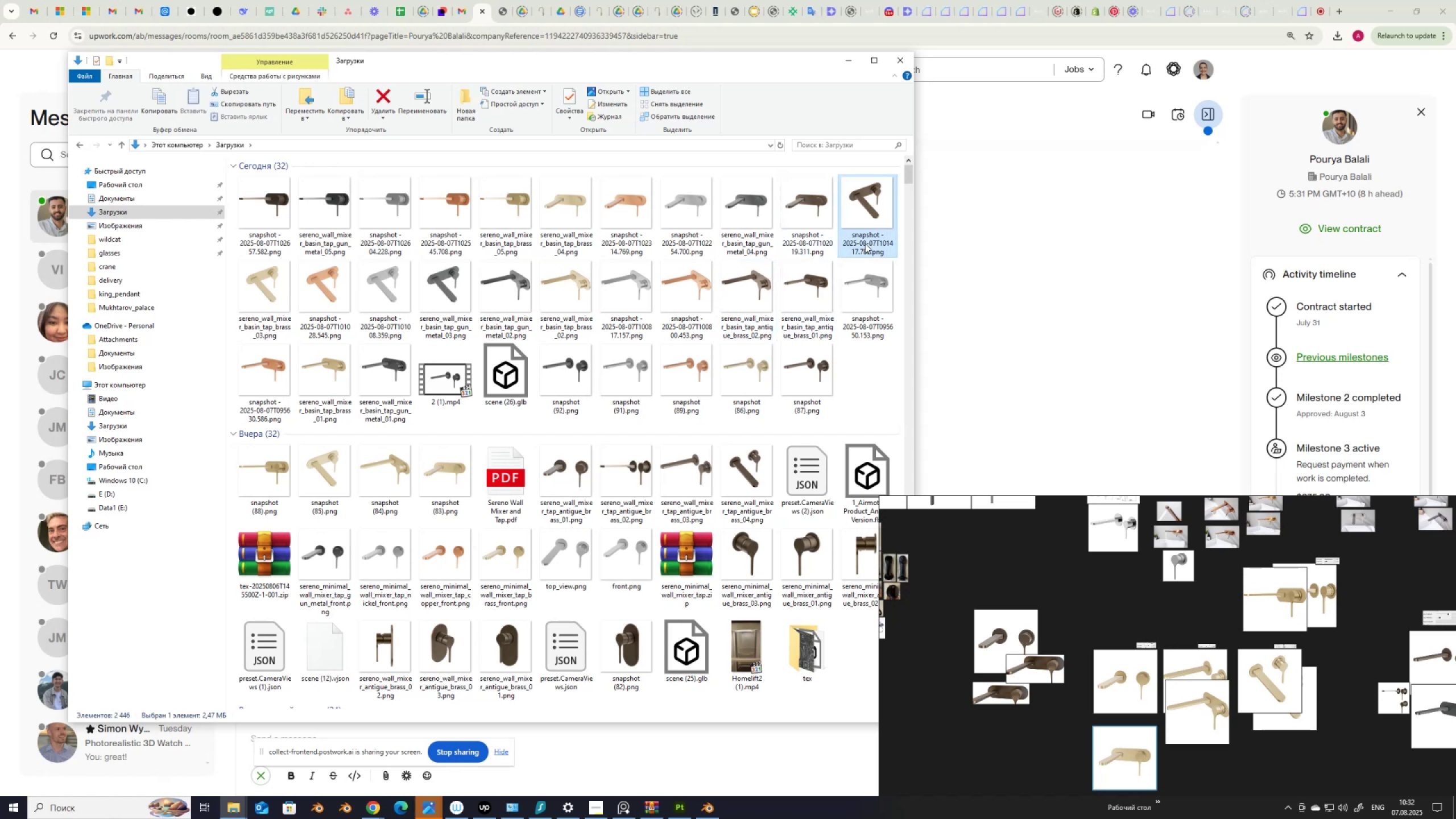 
left_click([865, 243])
 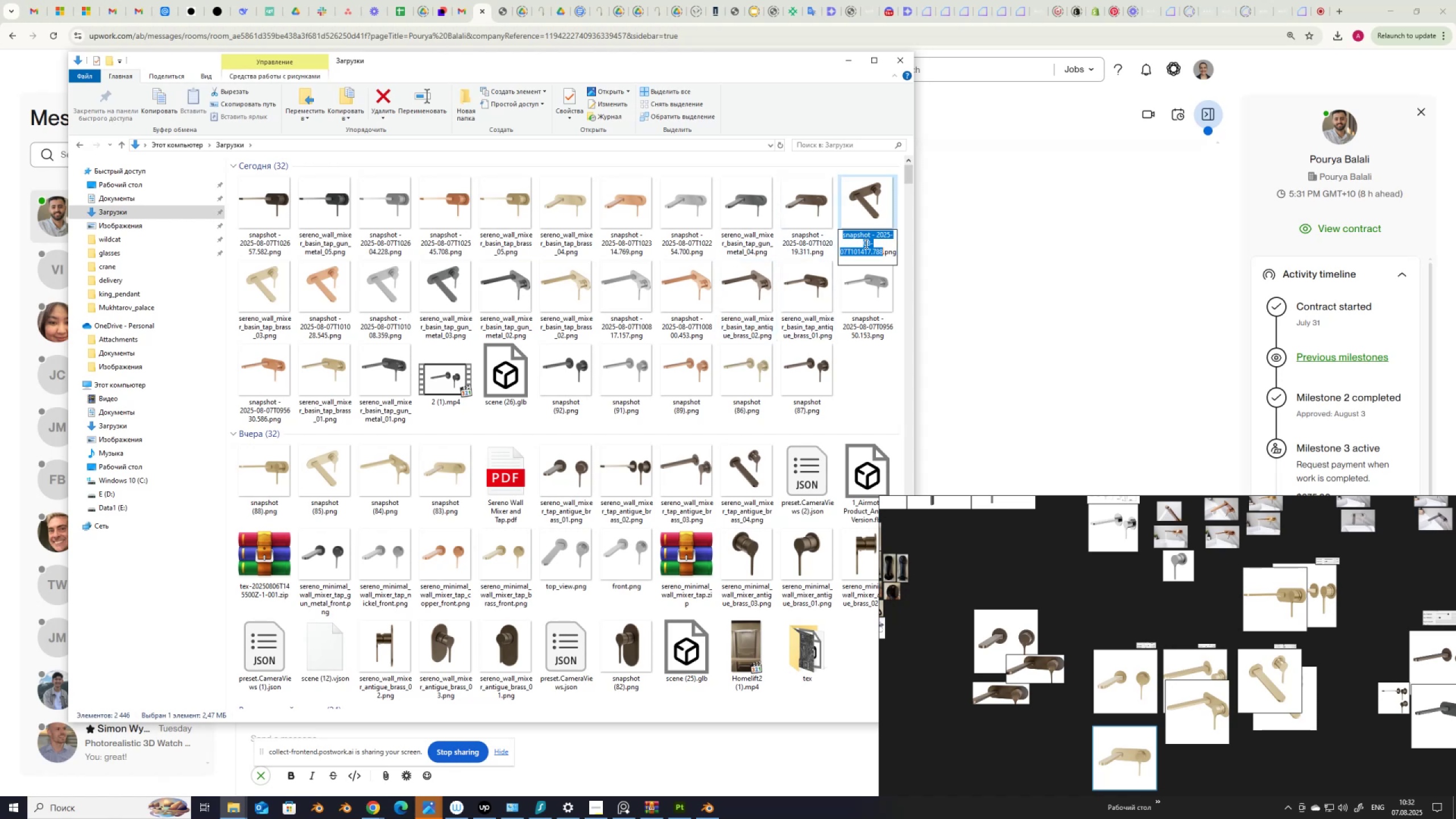 
key(Control+V)
 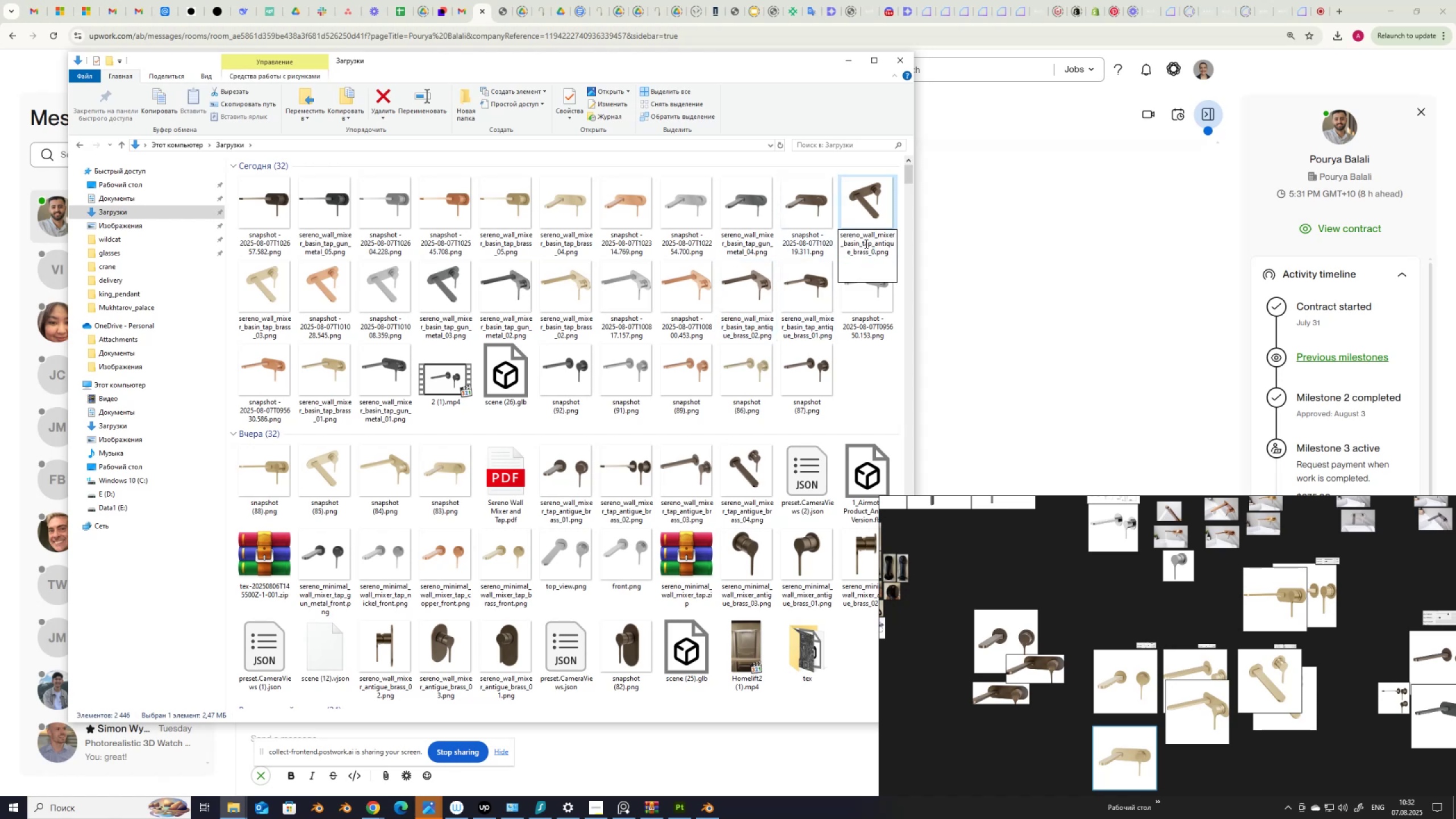 
key(Numpad3)
 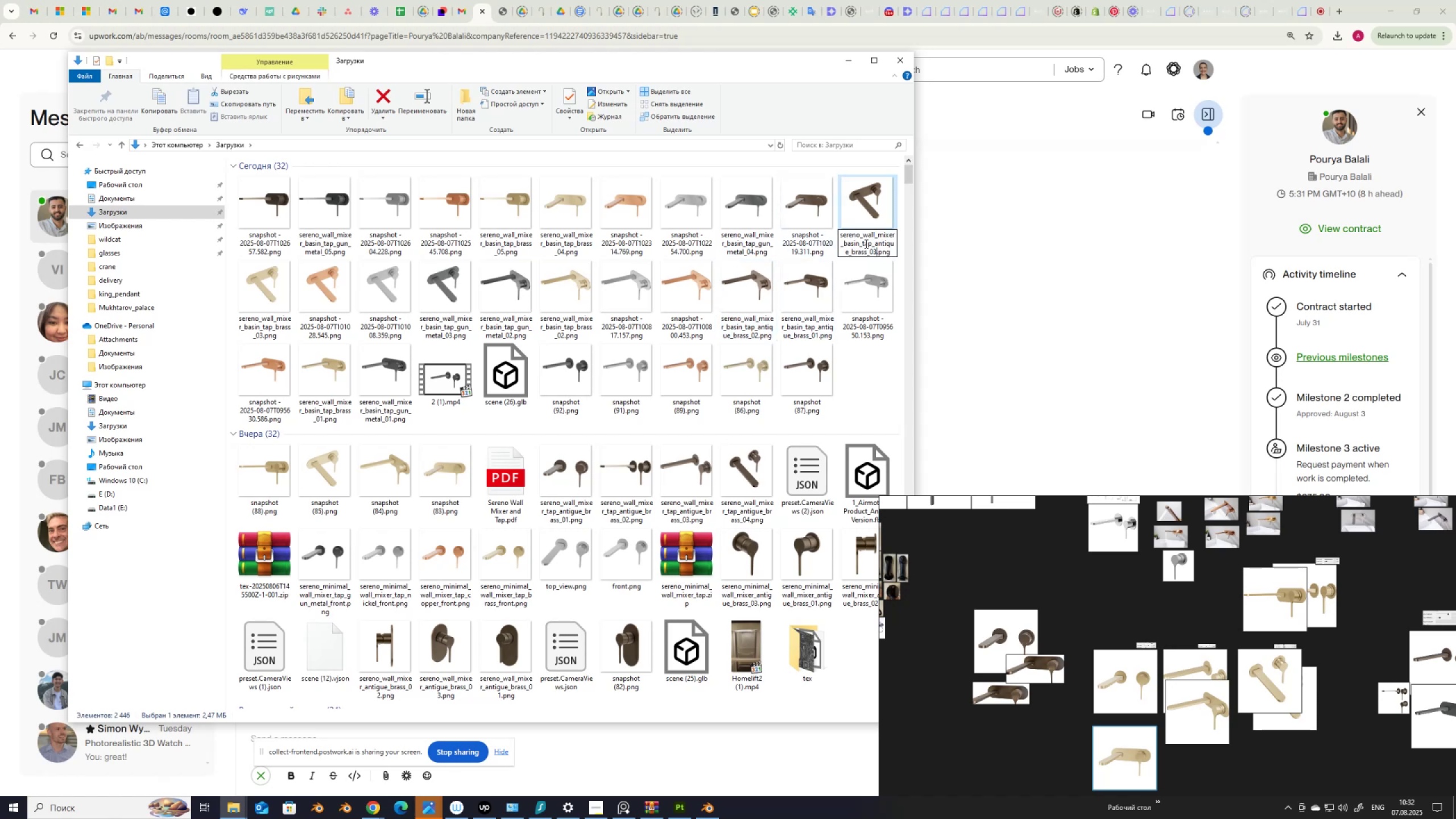 
key(NumpadEnter)
 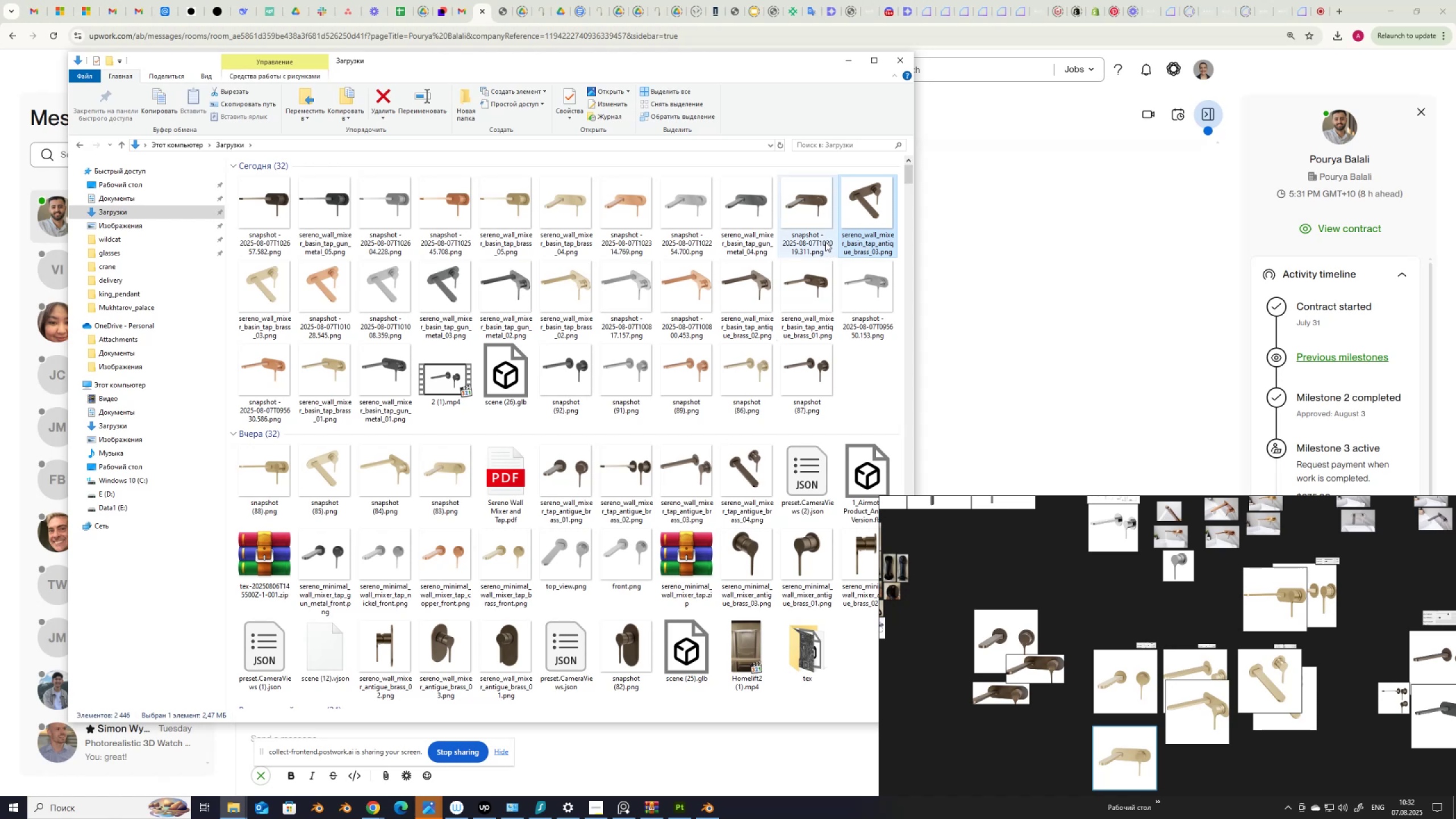 
left_click([813, 240])
 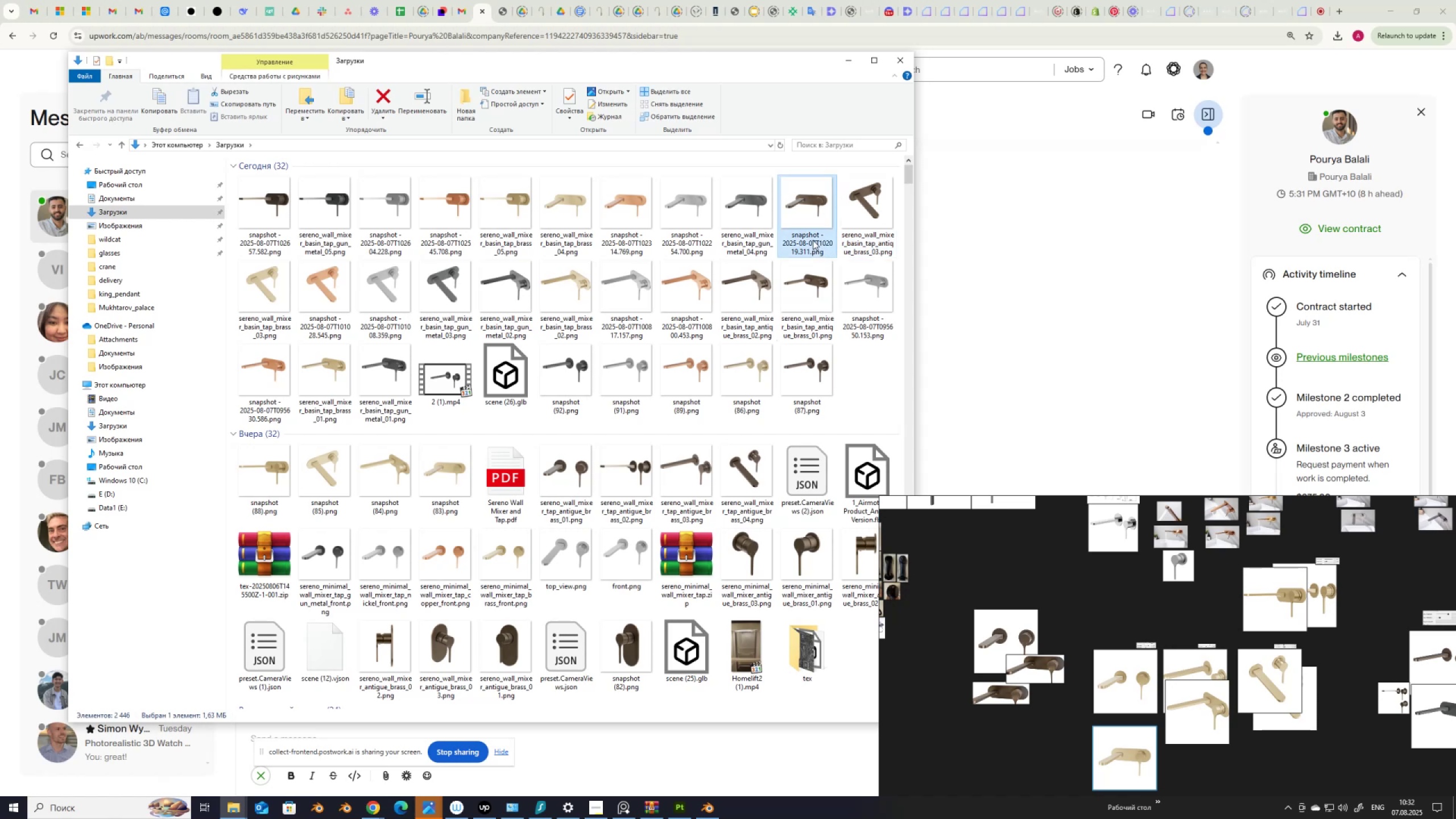 
left_click([813, 240])
 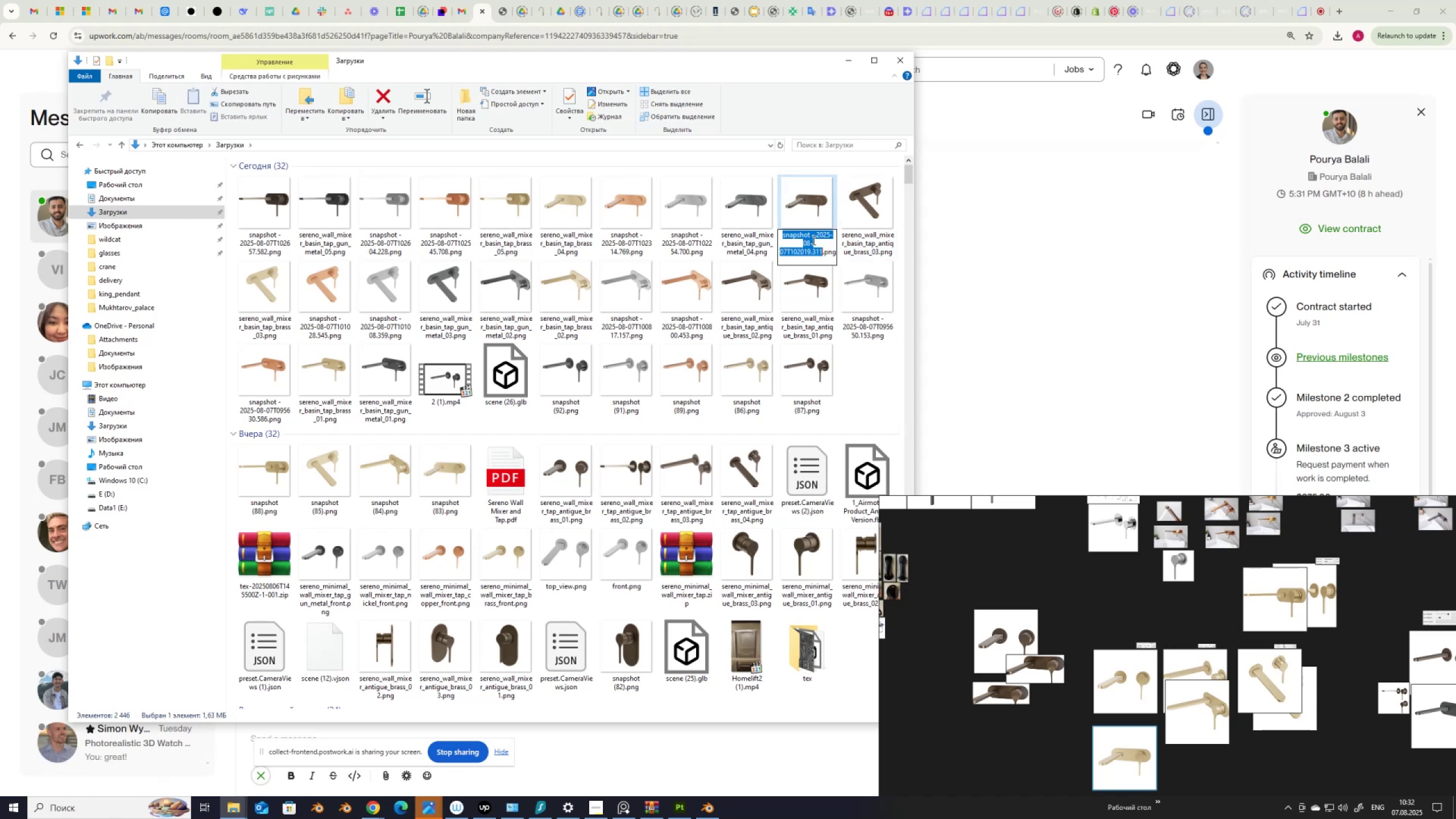 
key(Control+V)
 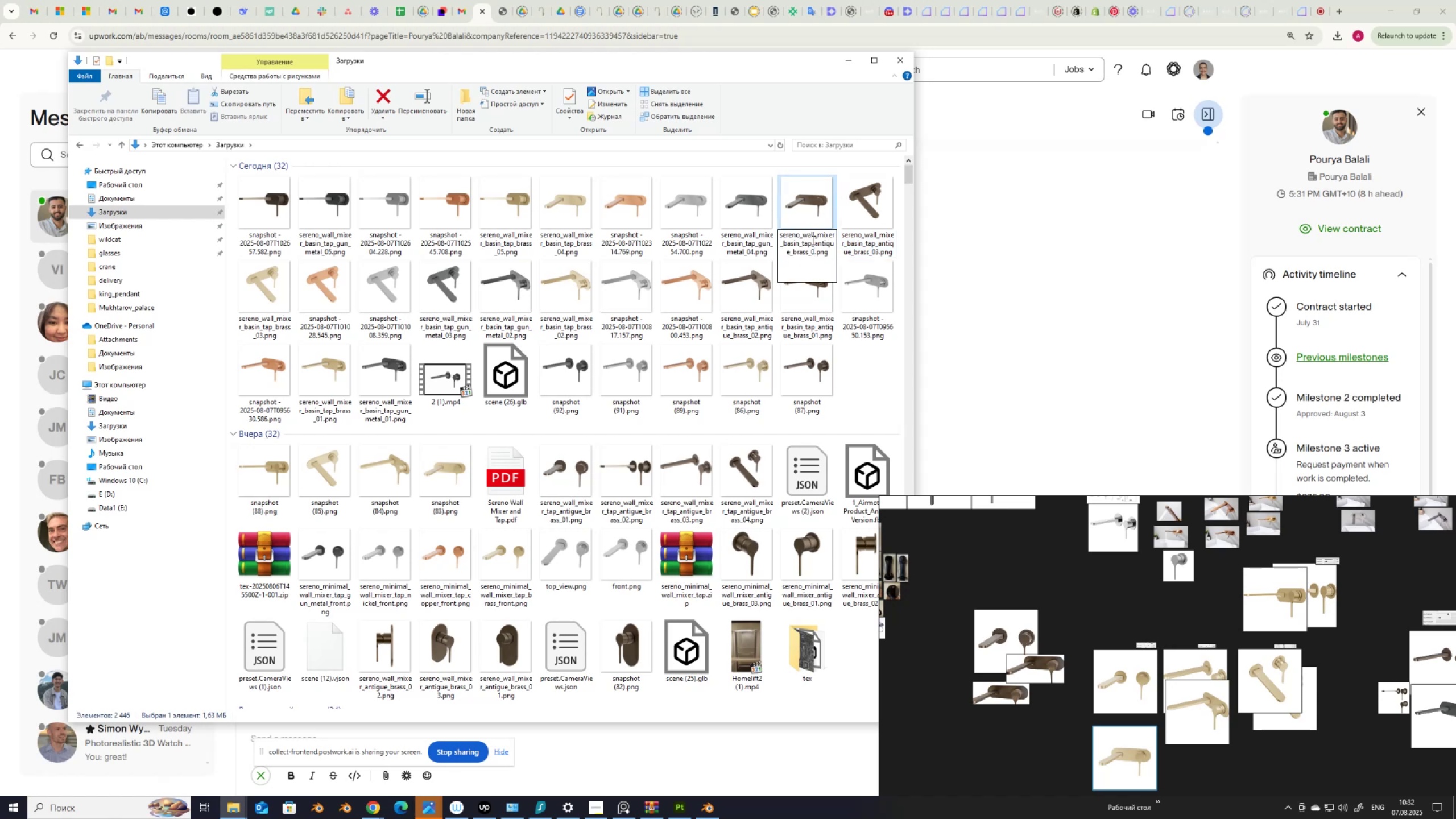 
key(Numpad4)
 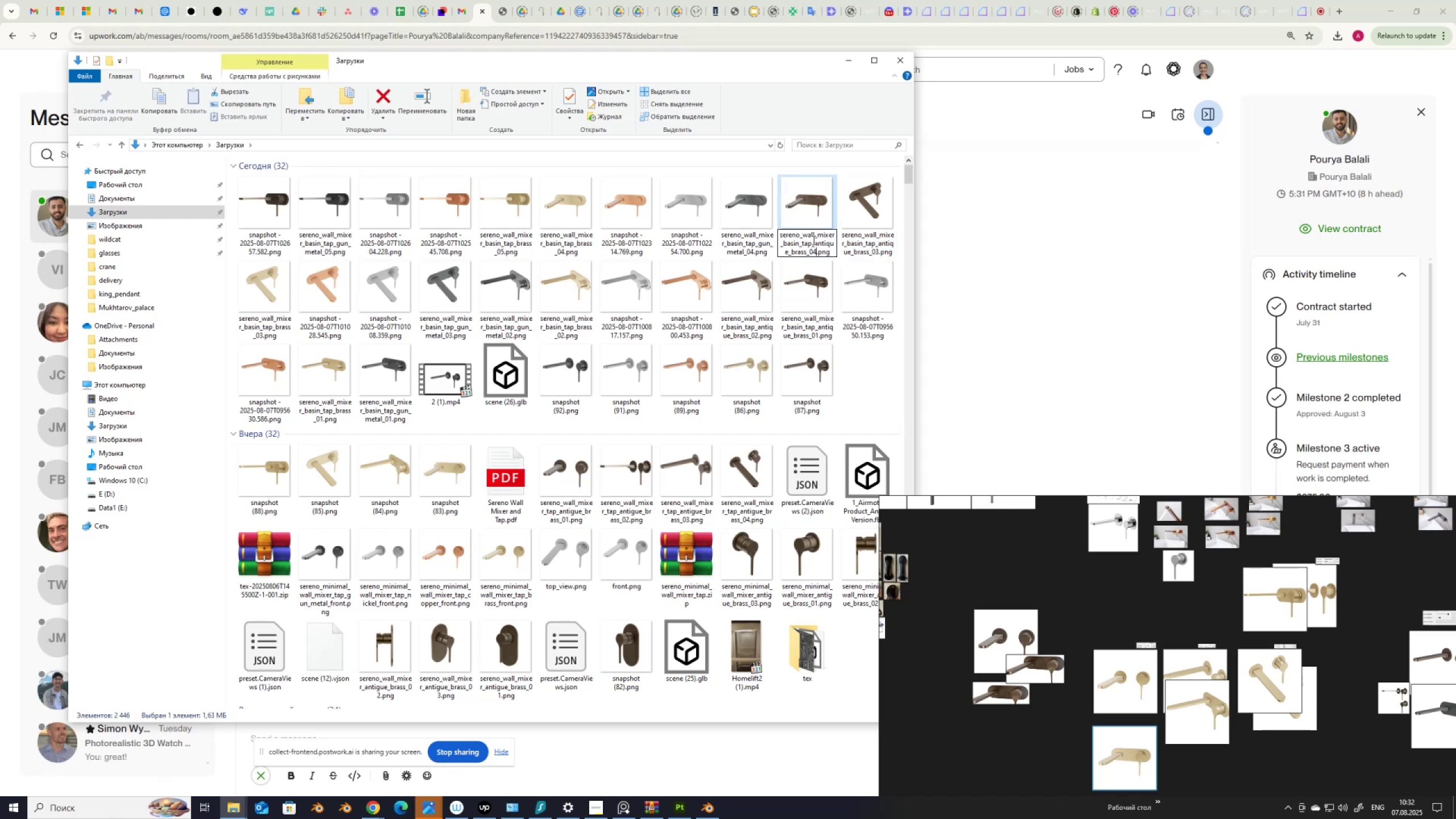 
key(NumpadEnter)
 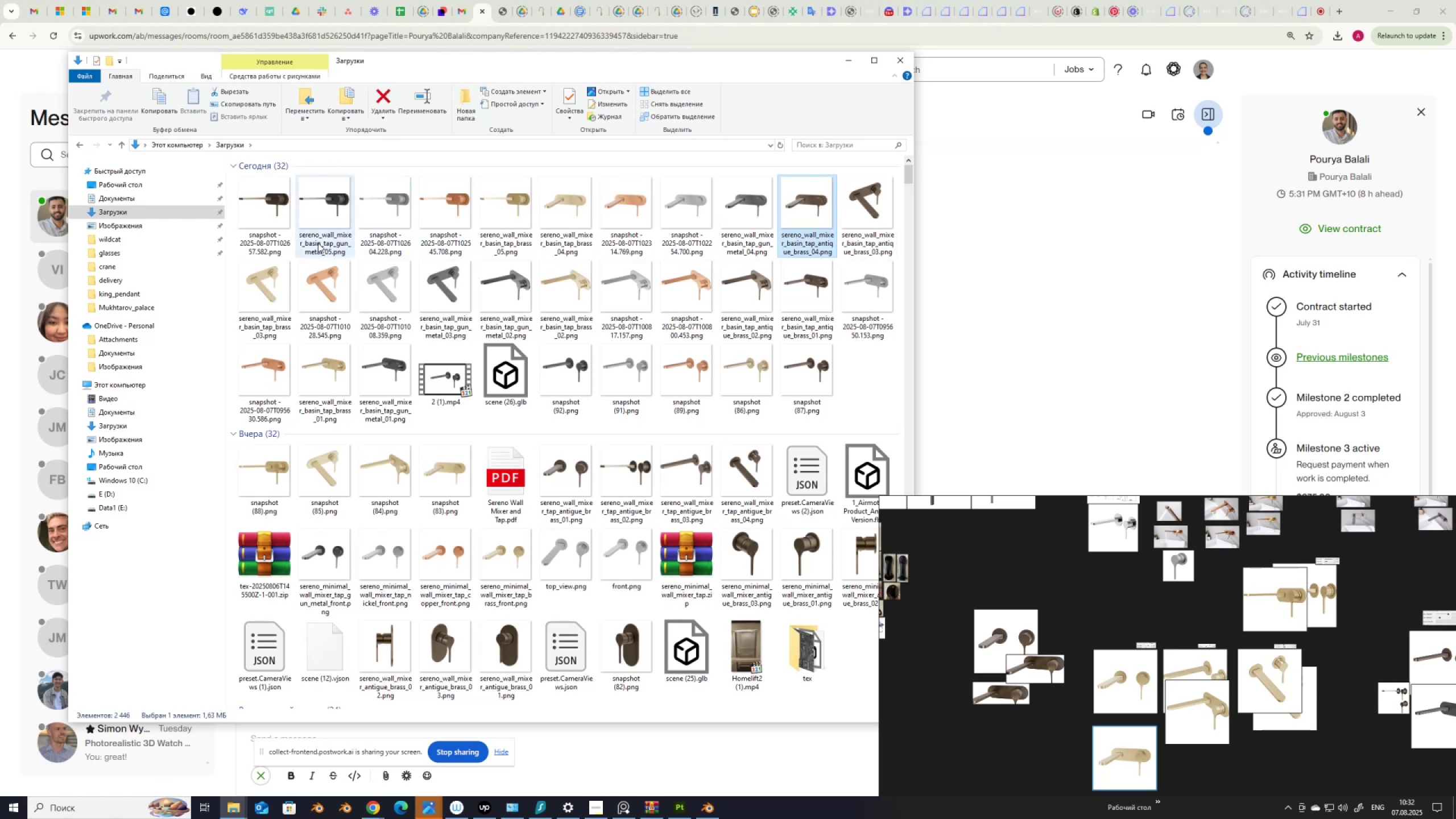 
left_click([276, 234])
 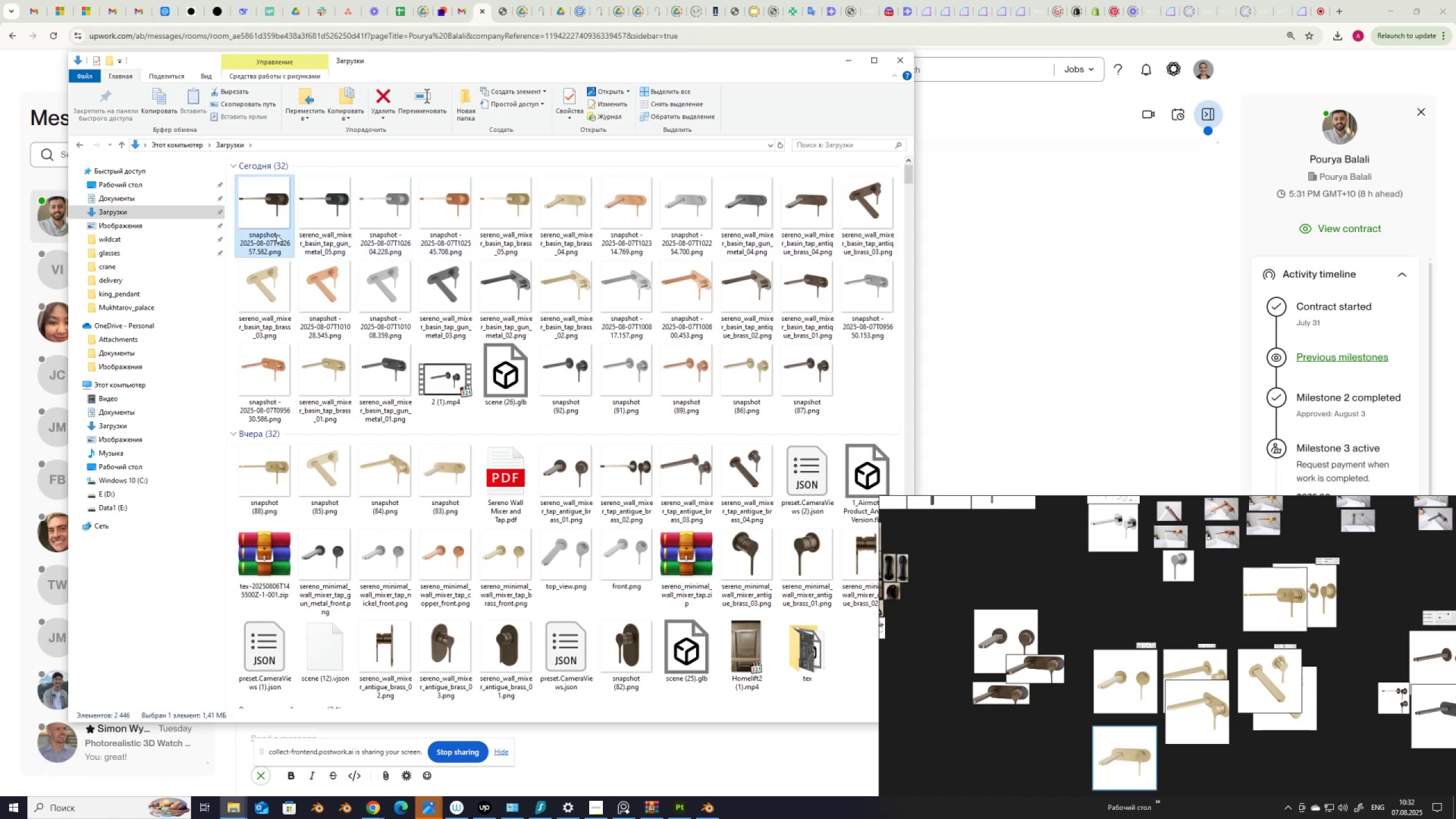 
left_click([276, 234])
 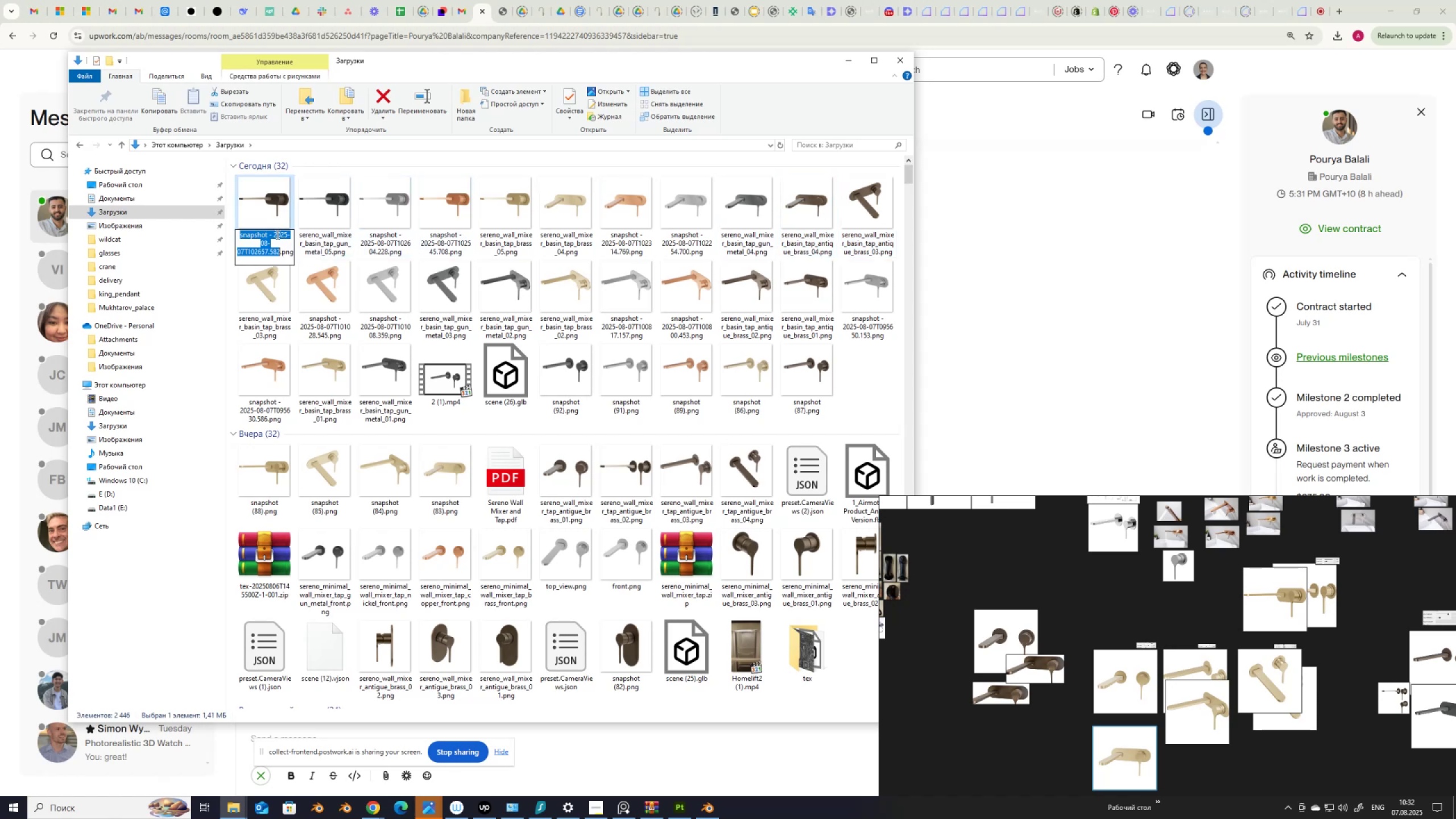 
key(Control+V)
 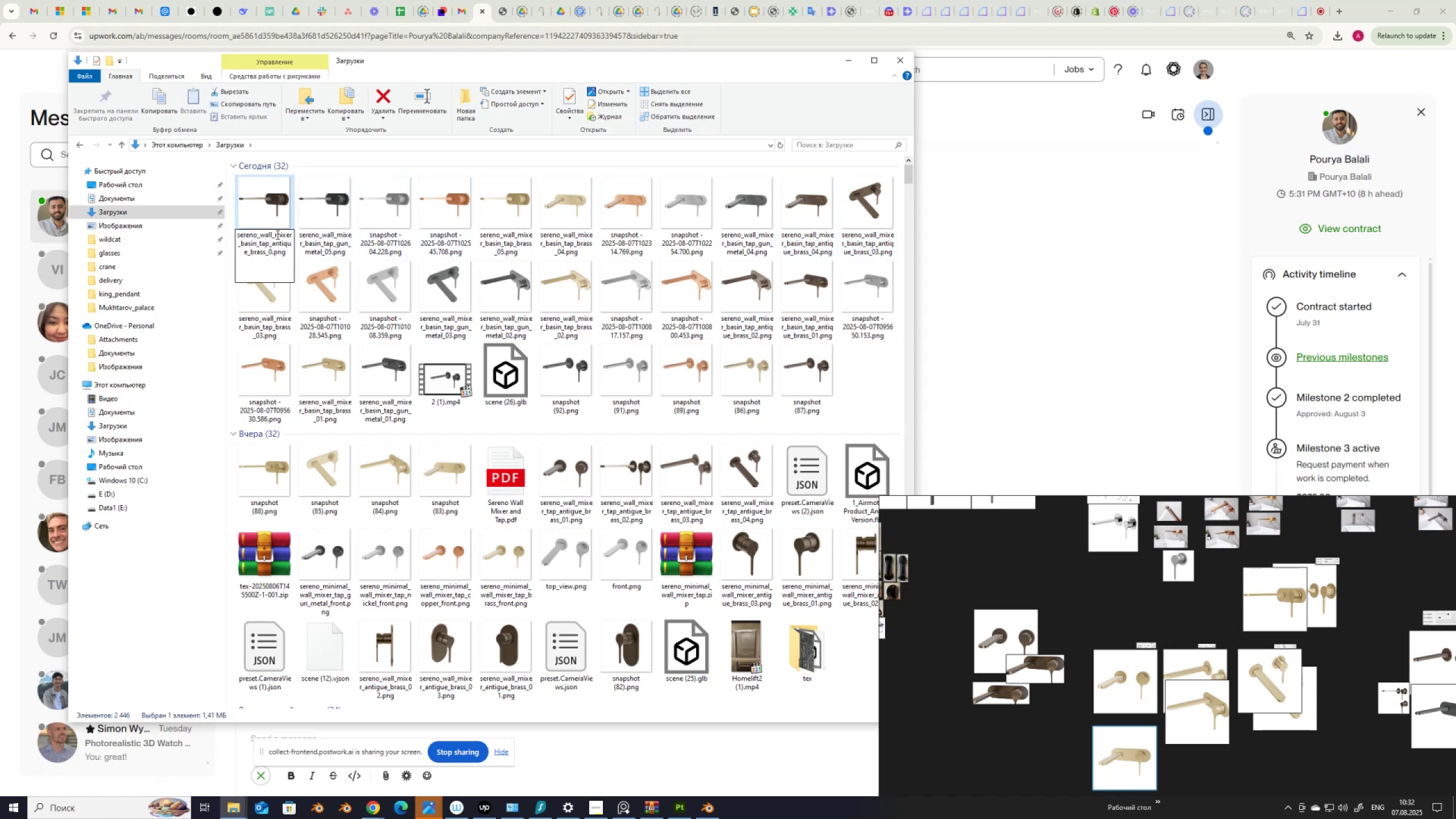 
key(Numpad5)
 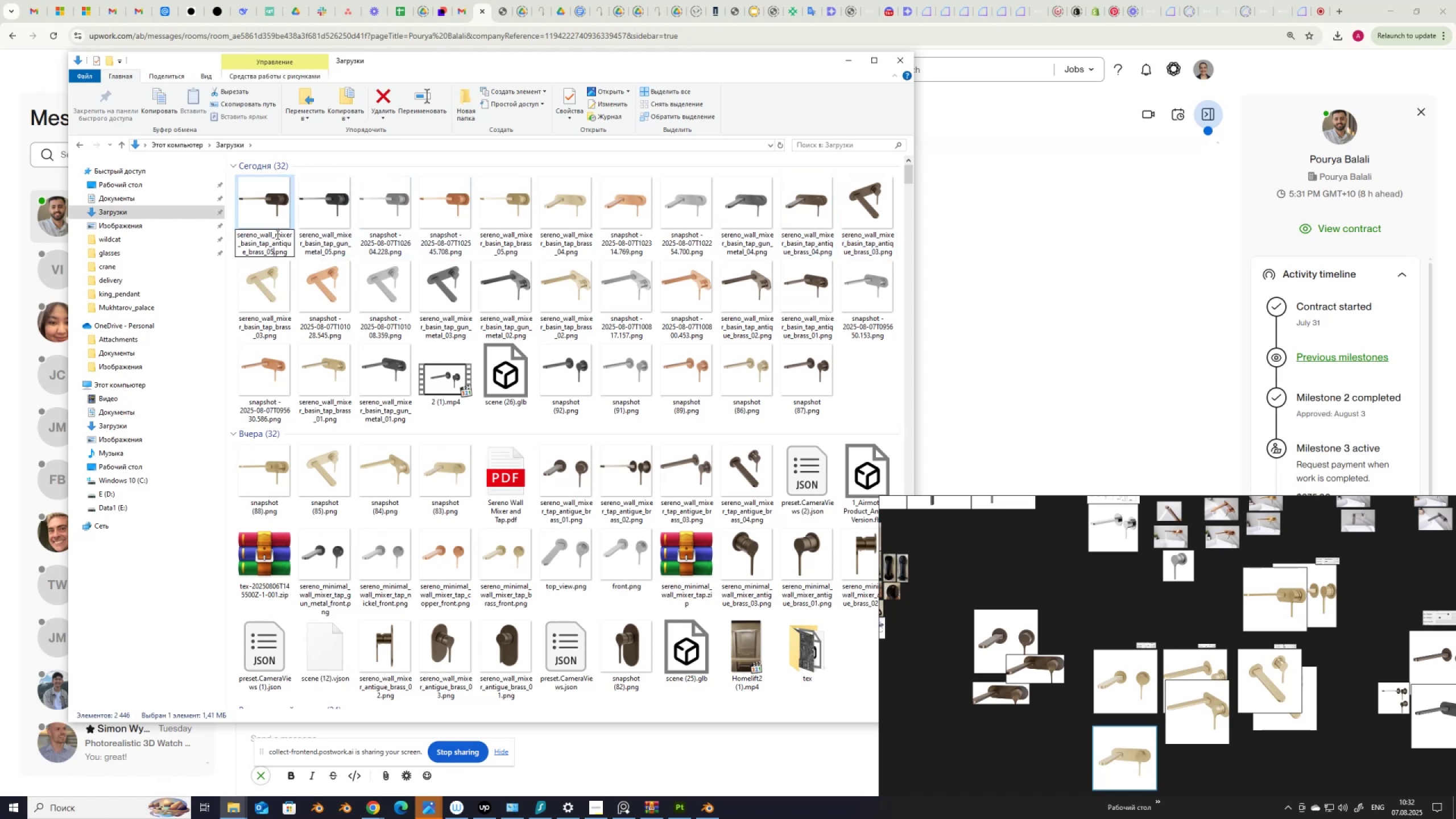 
key(NumpadEnter)
 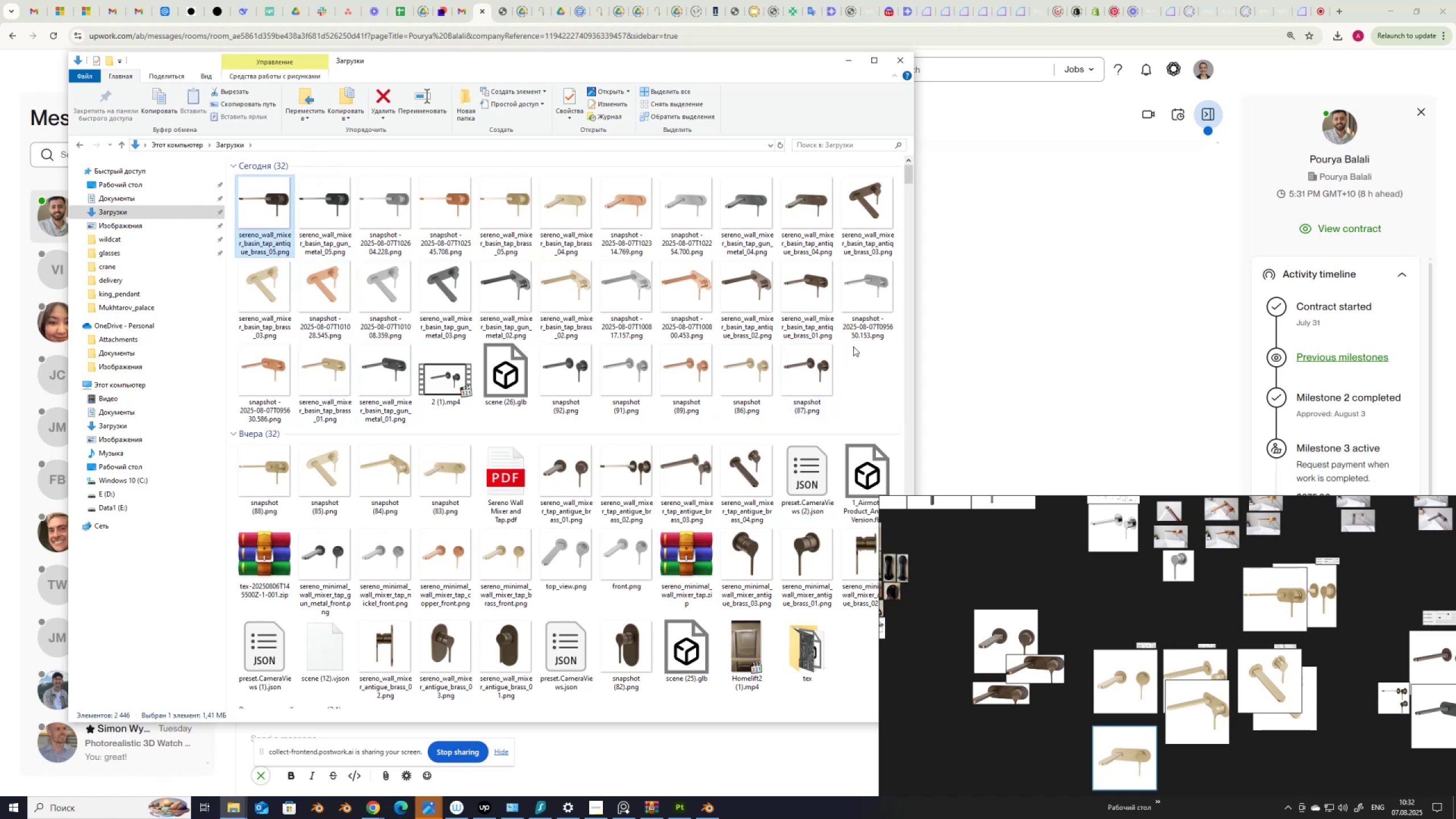 
wait(5.85)
 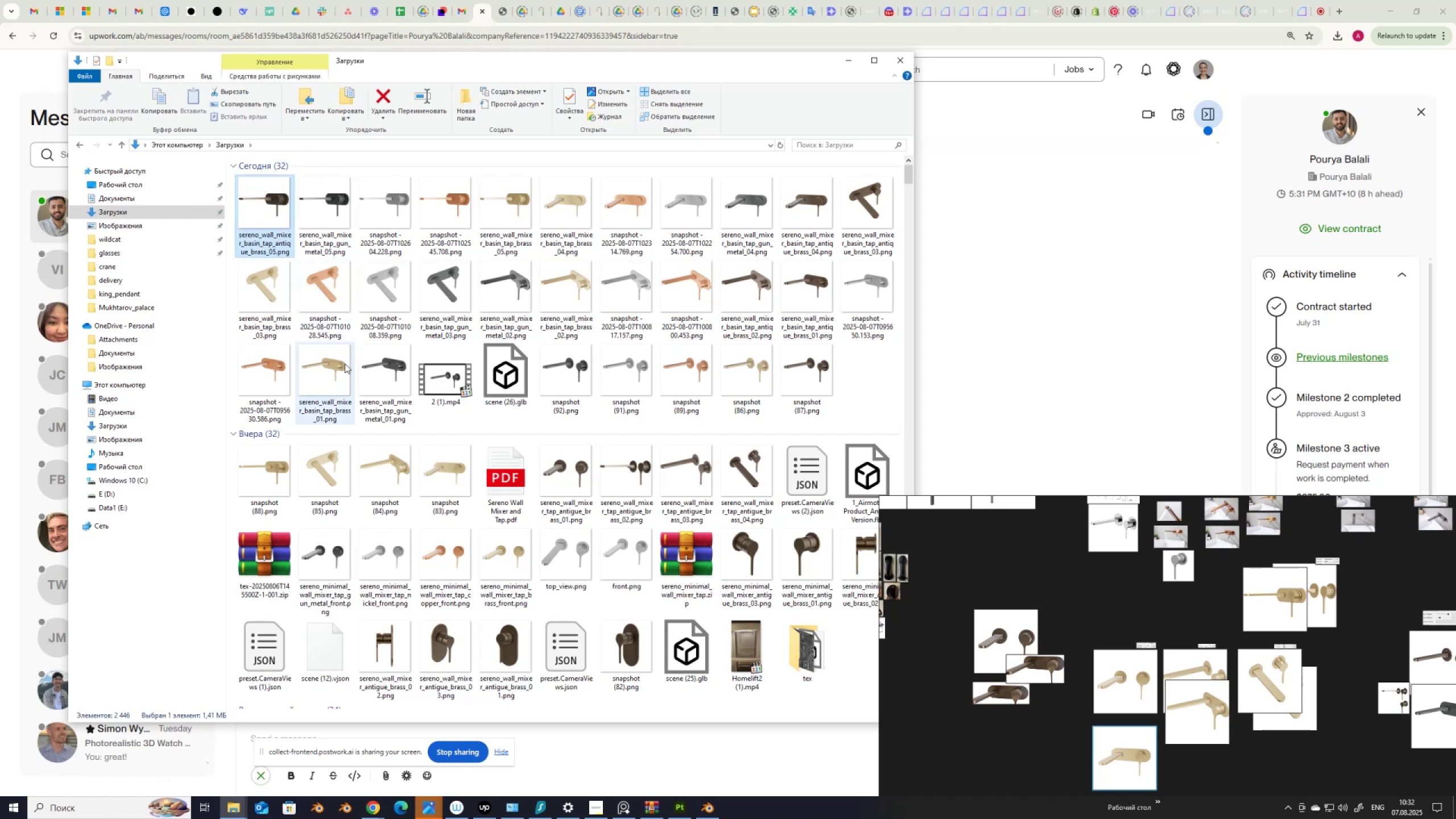 
left_click([246, 408])
 